 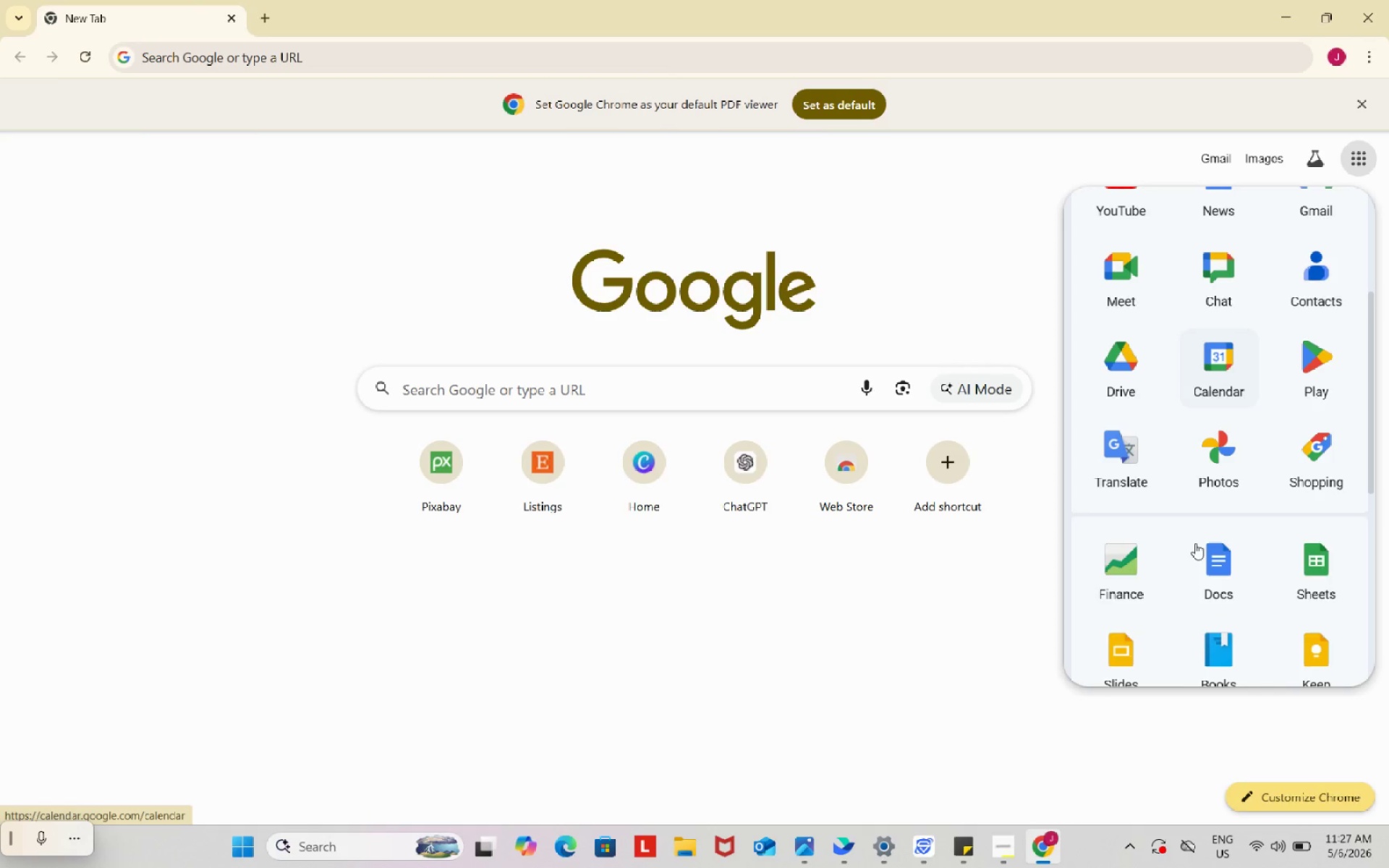 
left_click([1312, 565])
 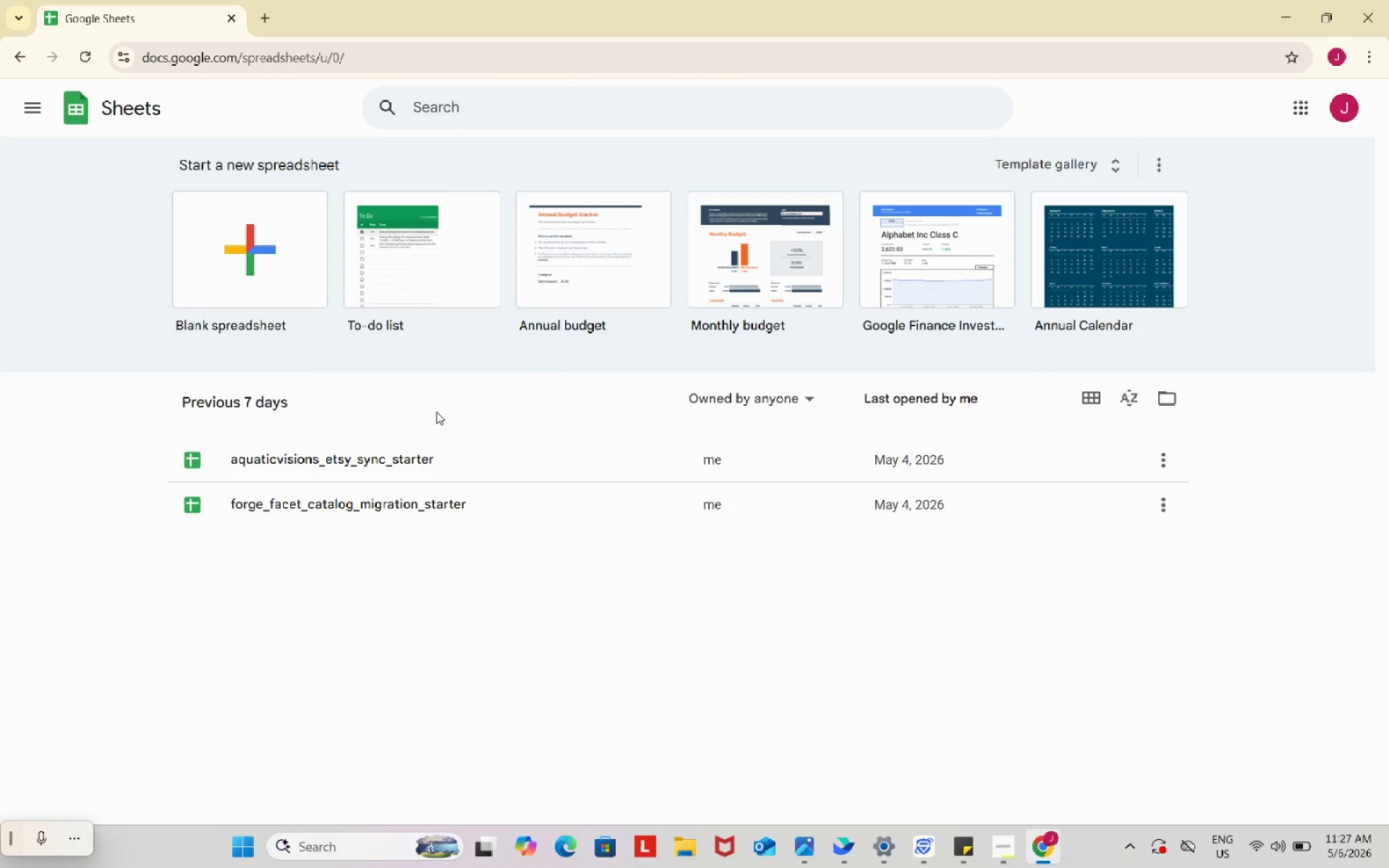 
left_click([455, 459])
 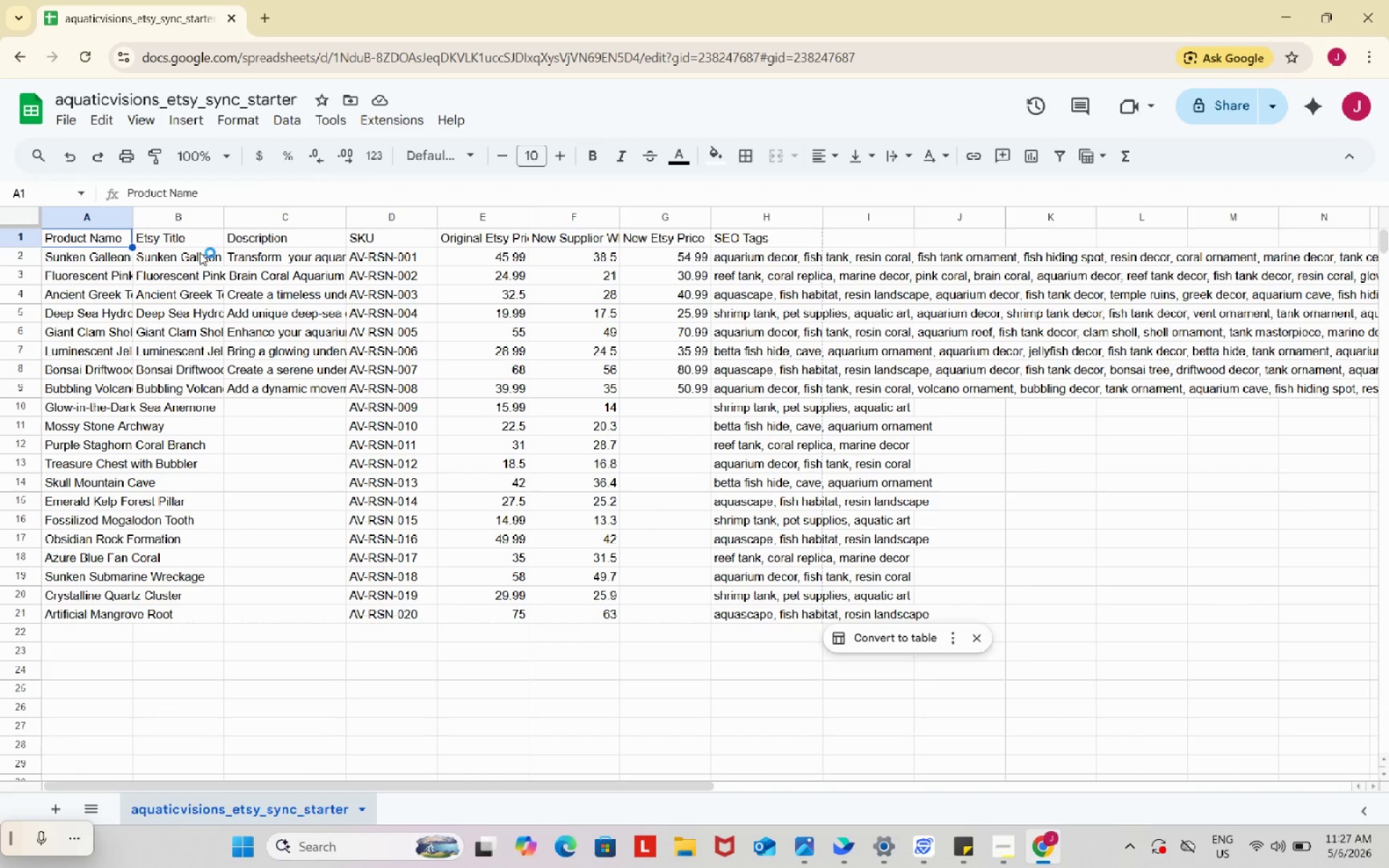 
wait(6.73)
 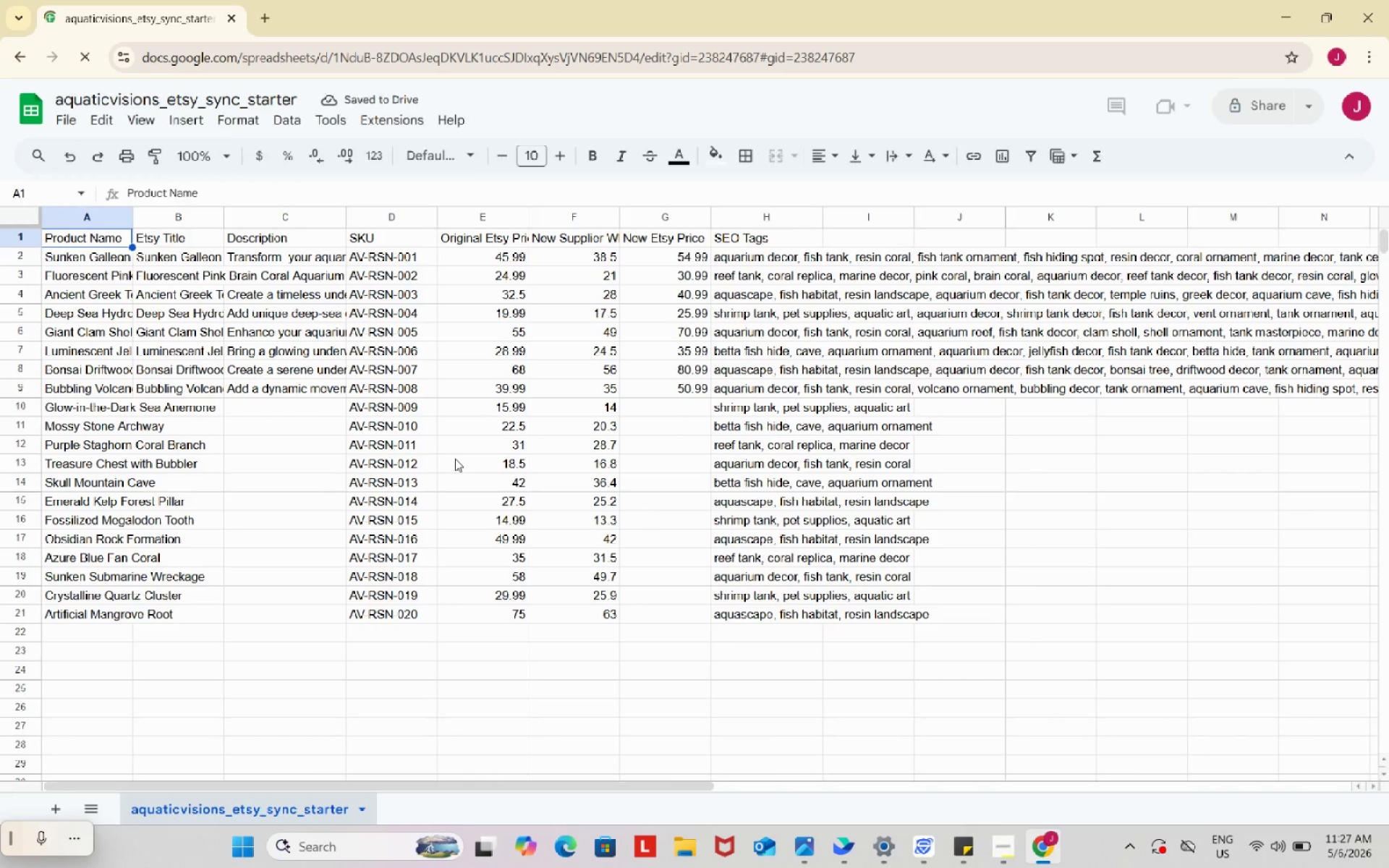 
left_click([263, 17])
 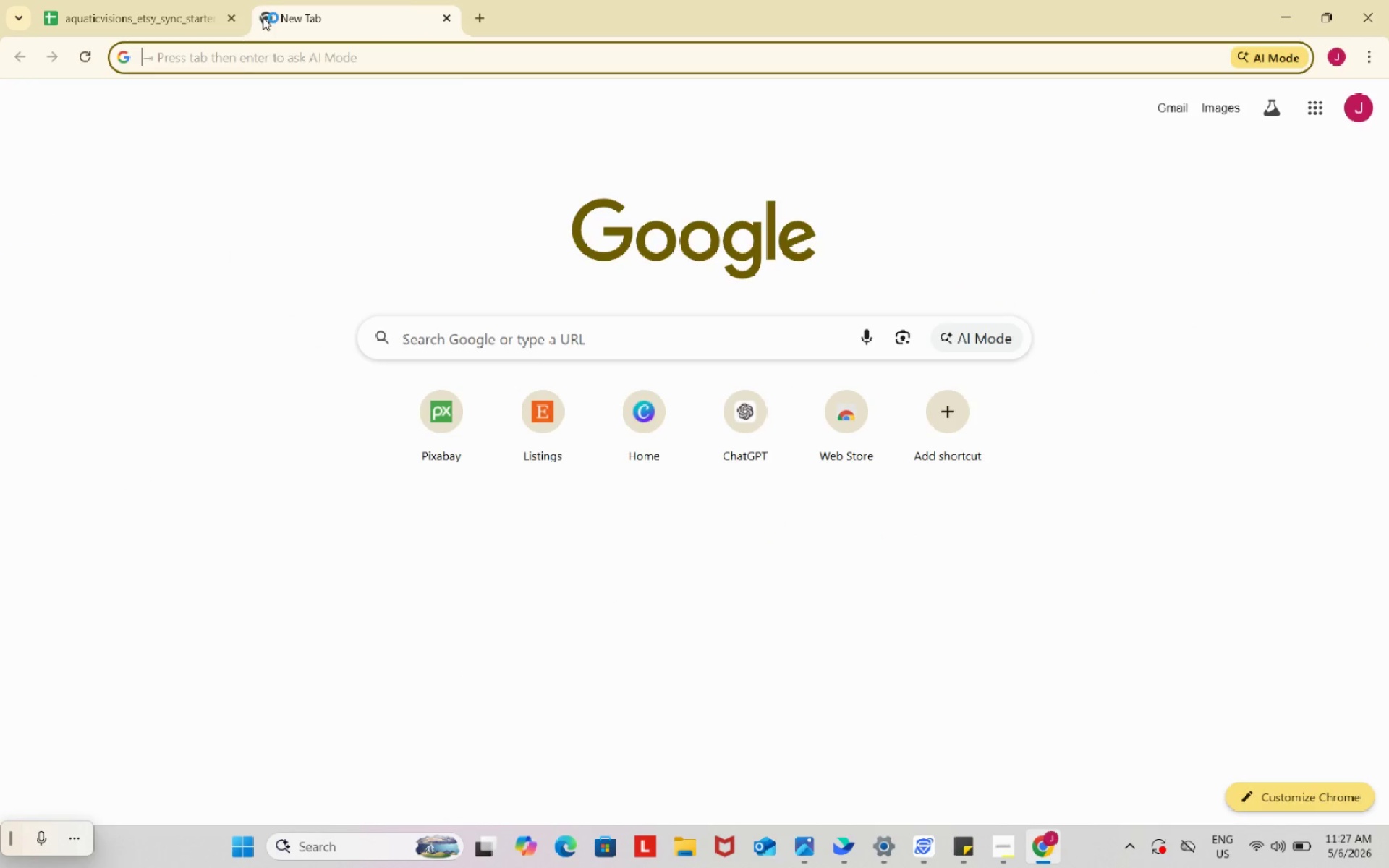 
type(et)
 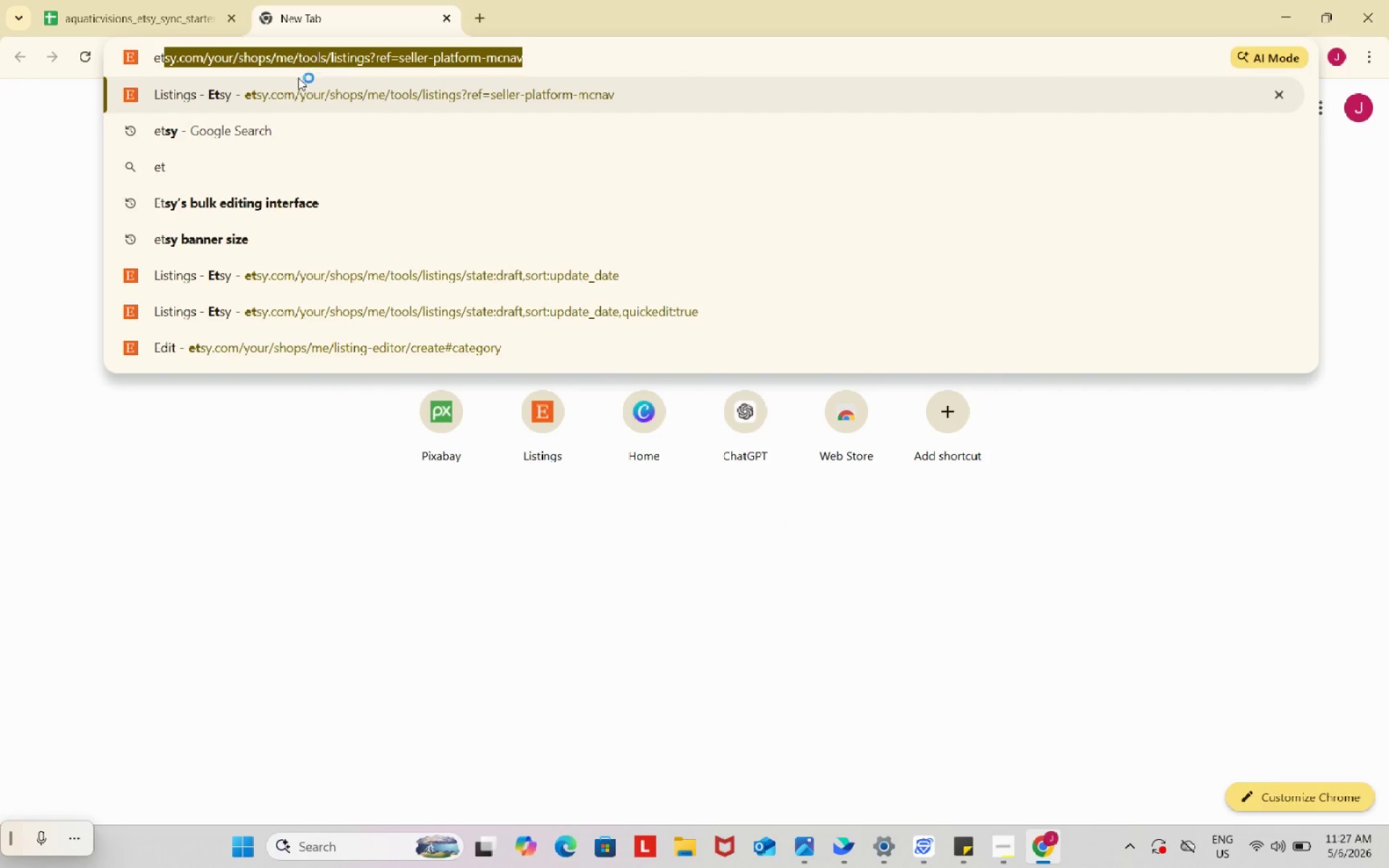 
left_click([307, 92])
 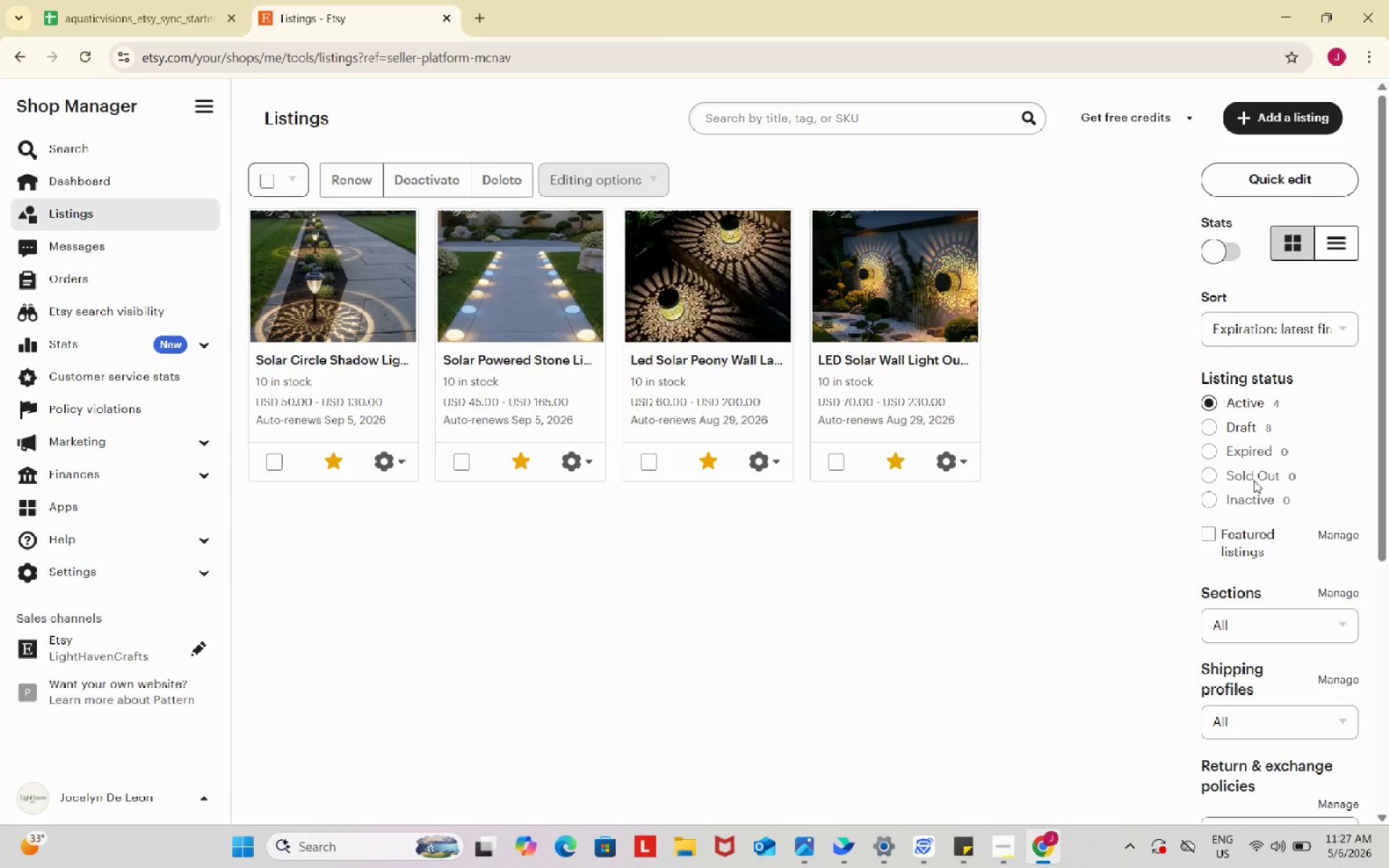 
wait(6.61)
 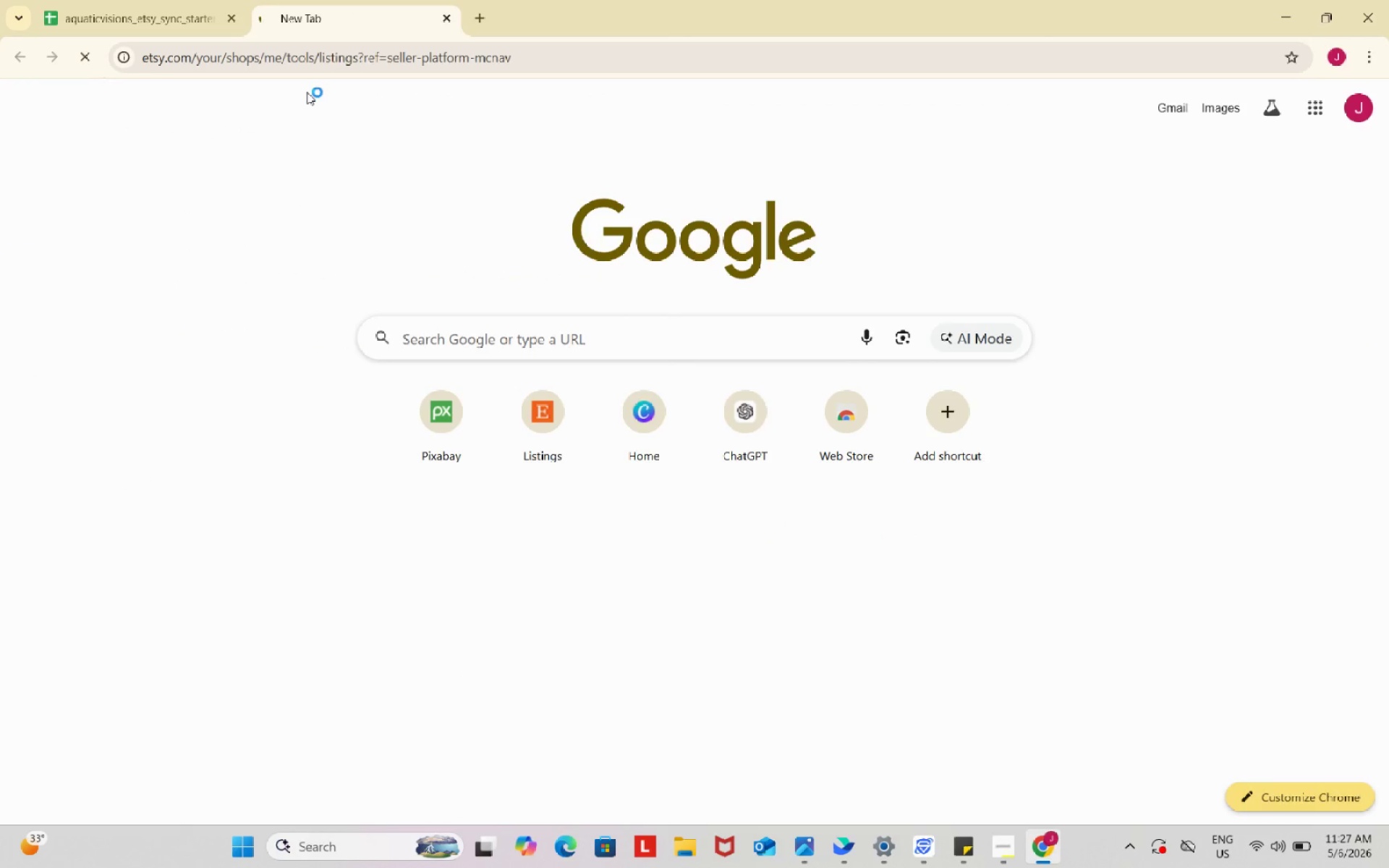 
left_click([1246, 427])
 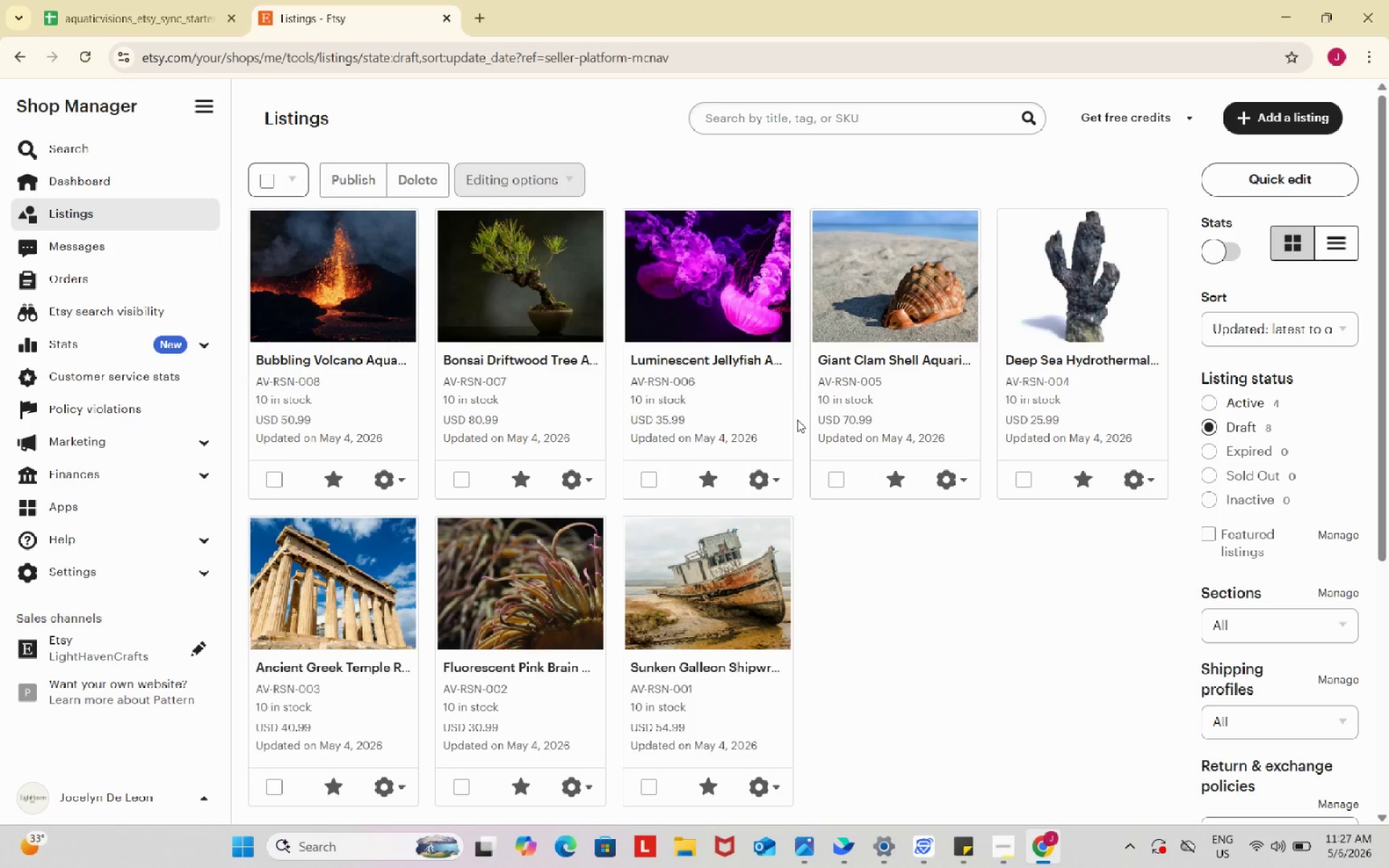 
scroll: coordinate [796, 417], scroll_direction: up, amount: 1.0
 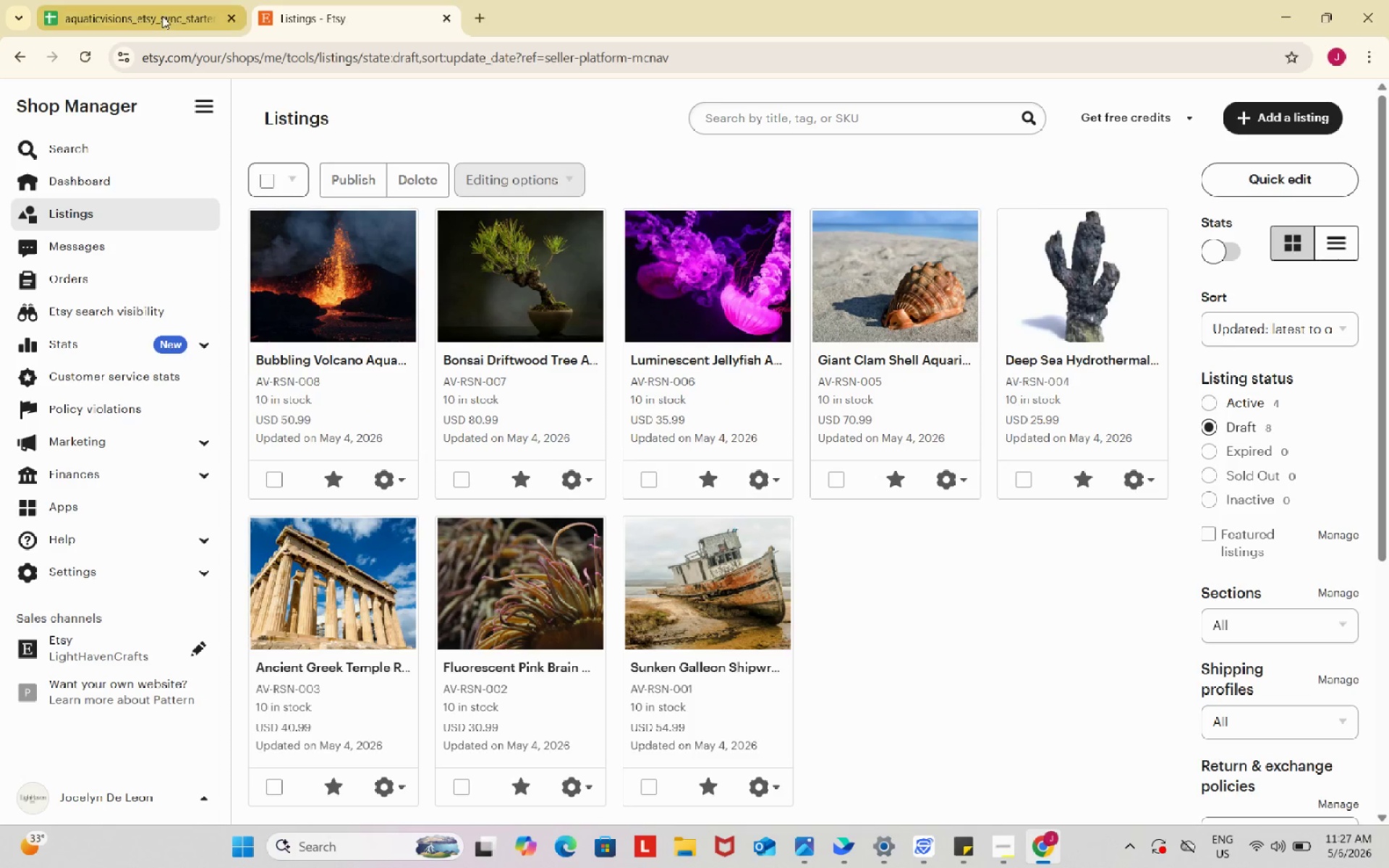 
left_click([161, 16])
 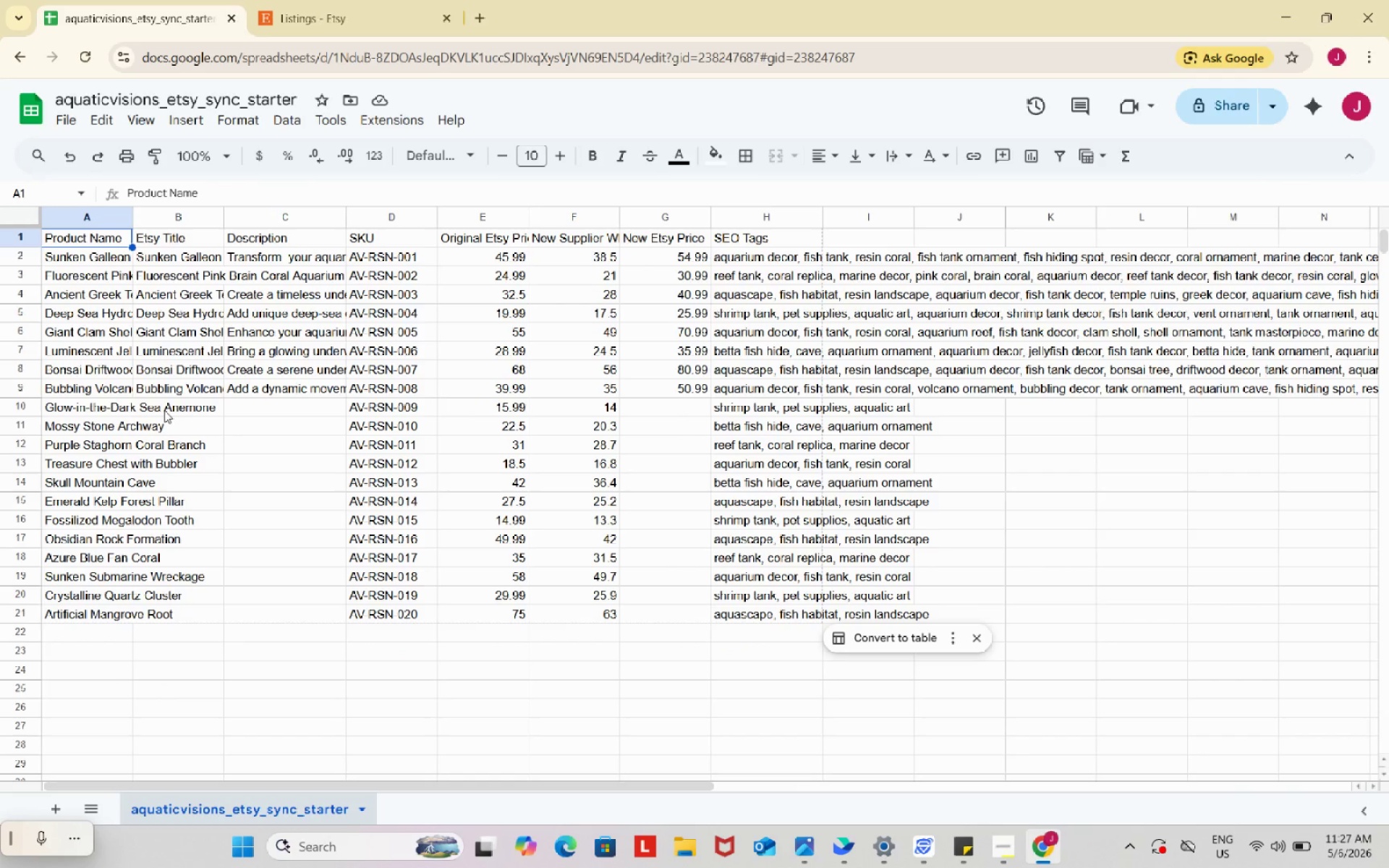 
left_click([111, 409])
 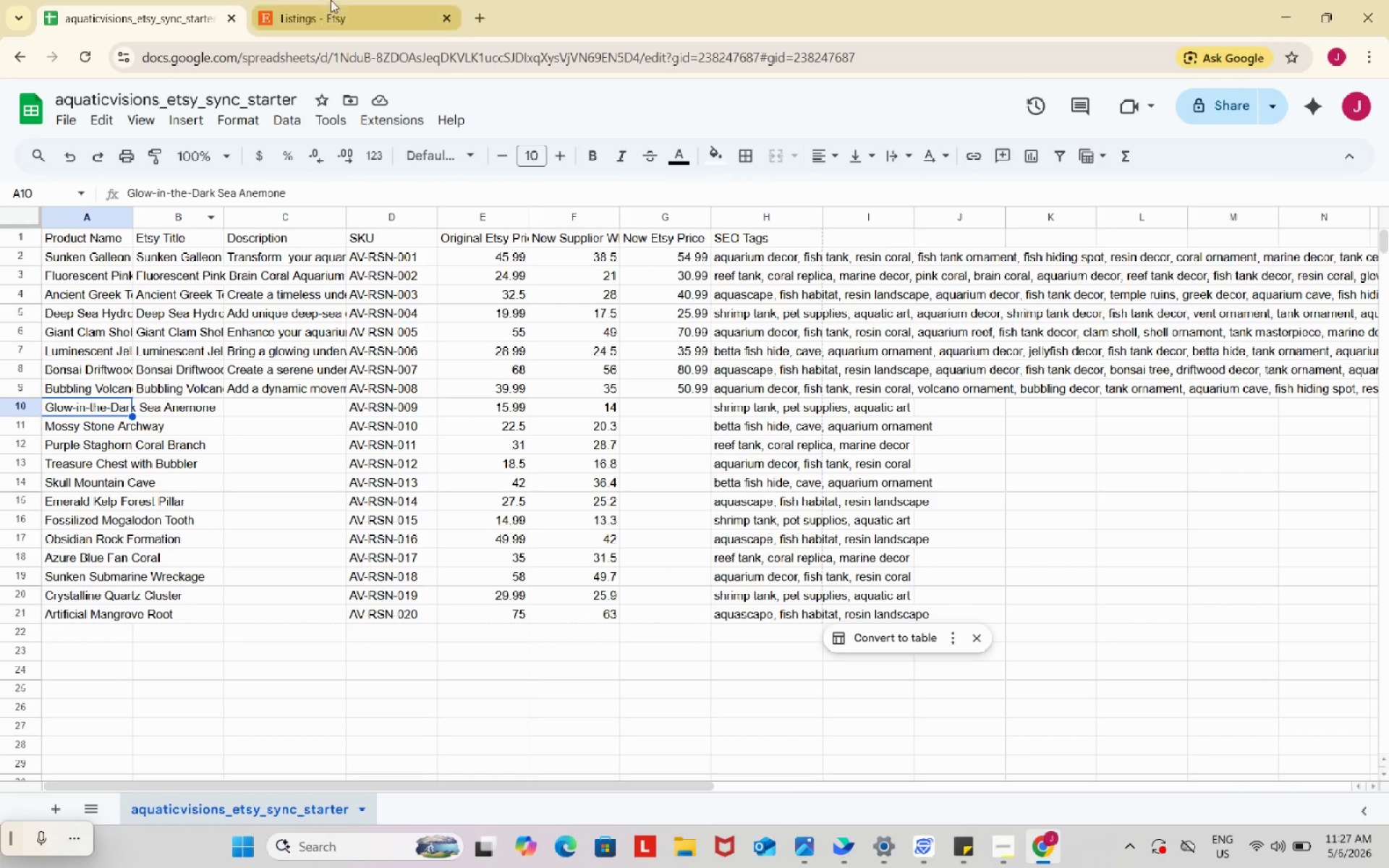 
left_click([338, 4])
 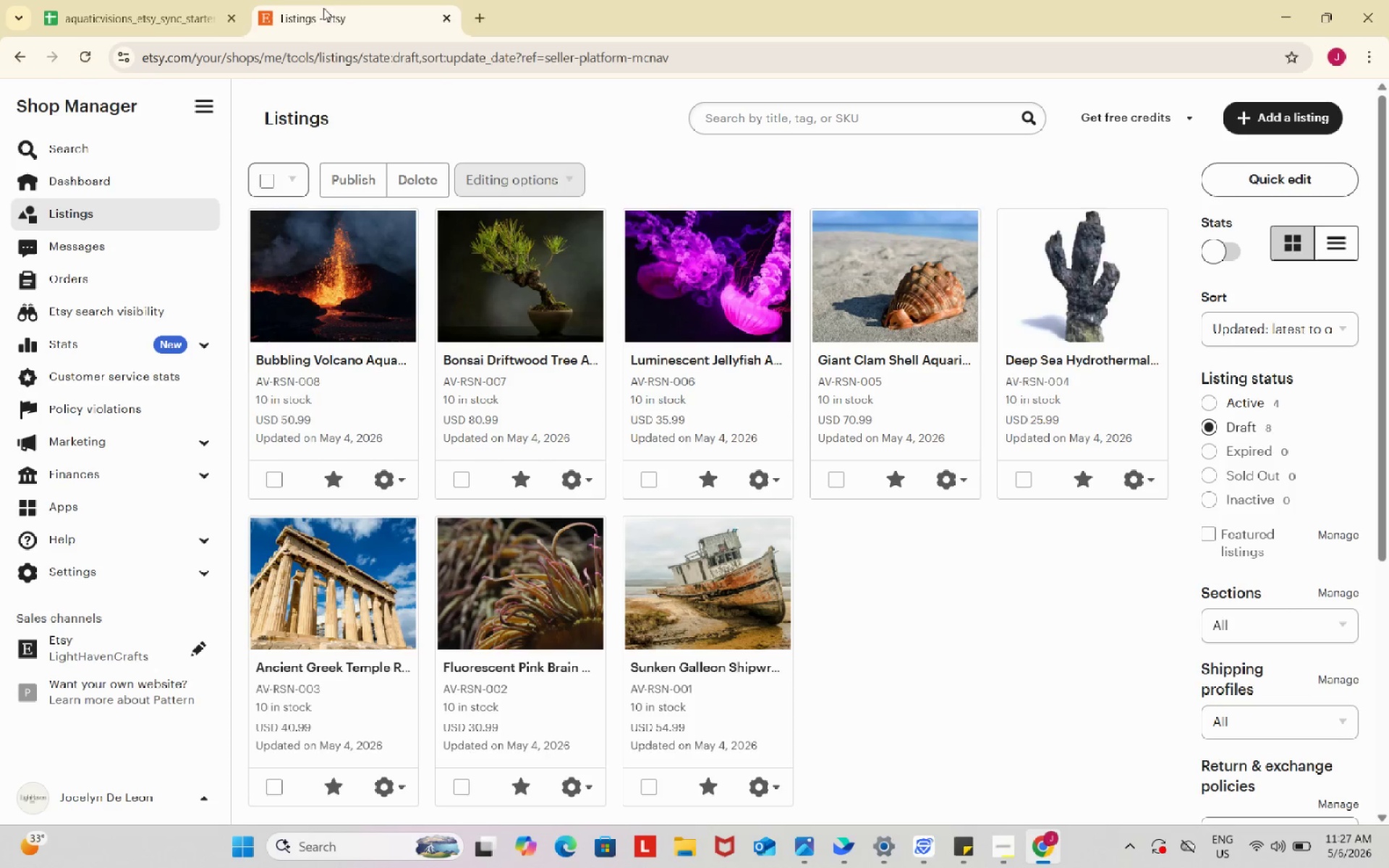 
left_click([125, 1])
 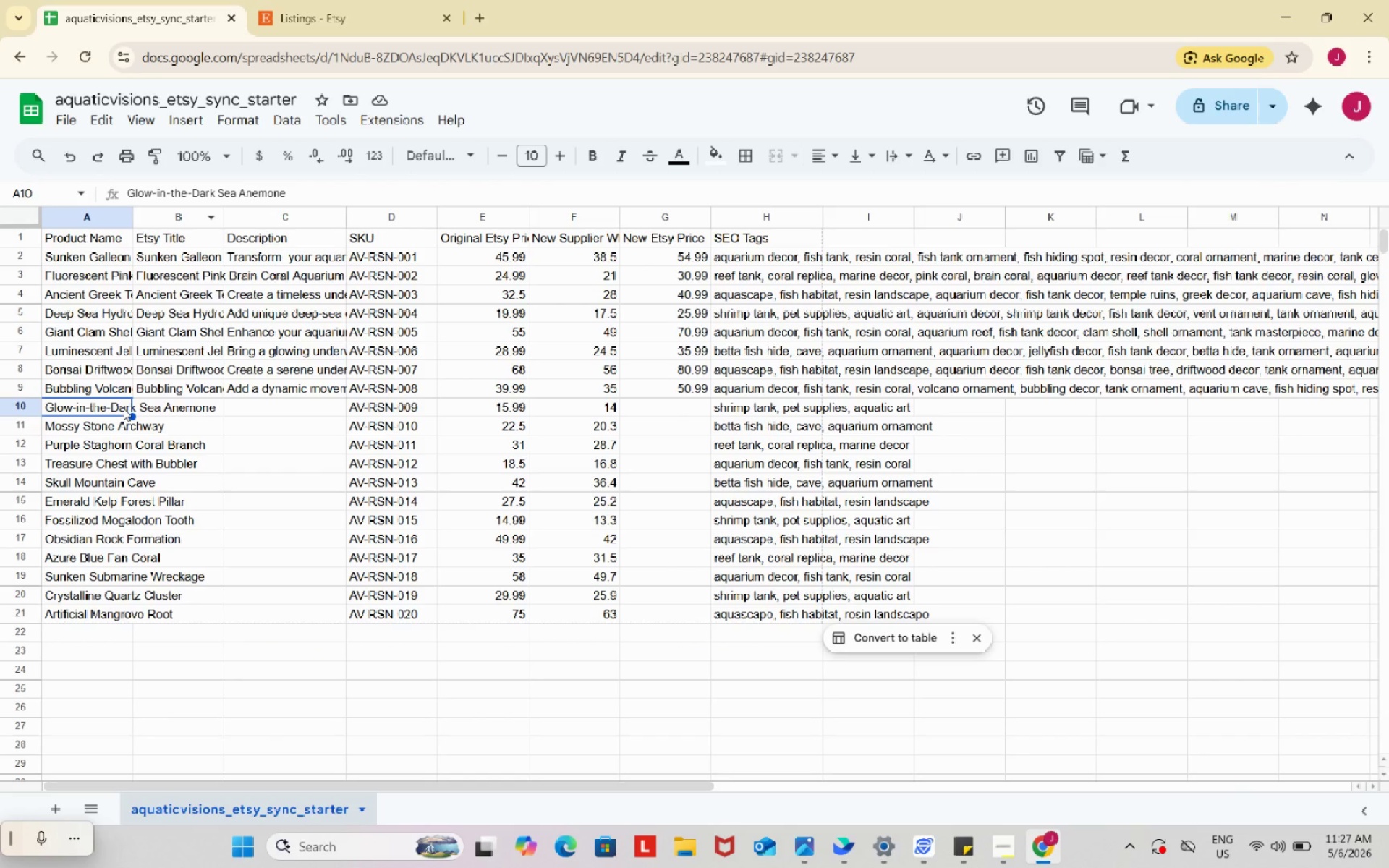 
left_click([123, 408])
 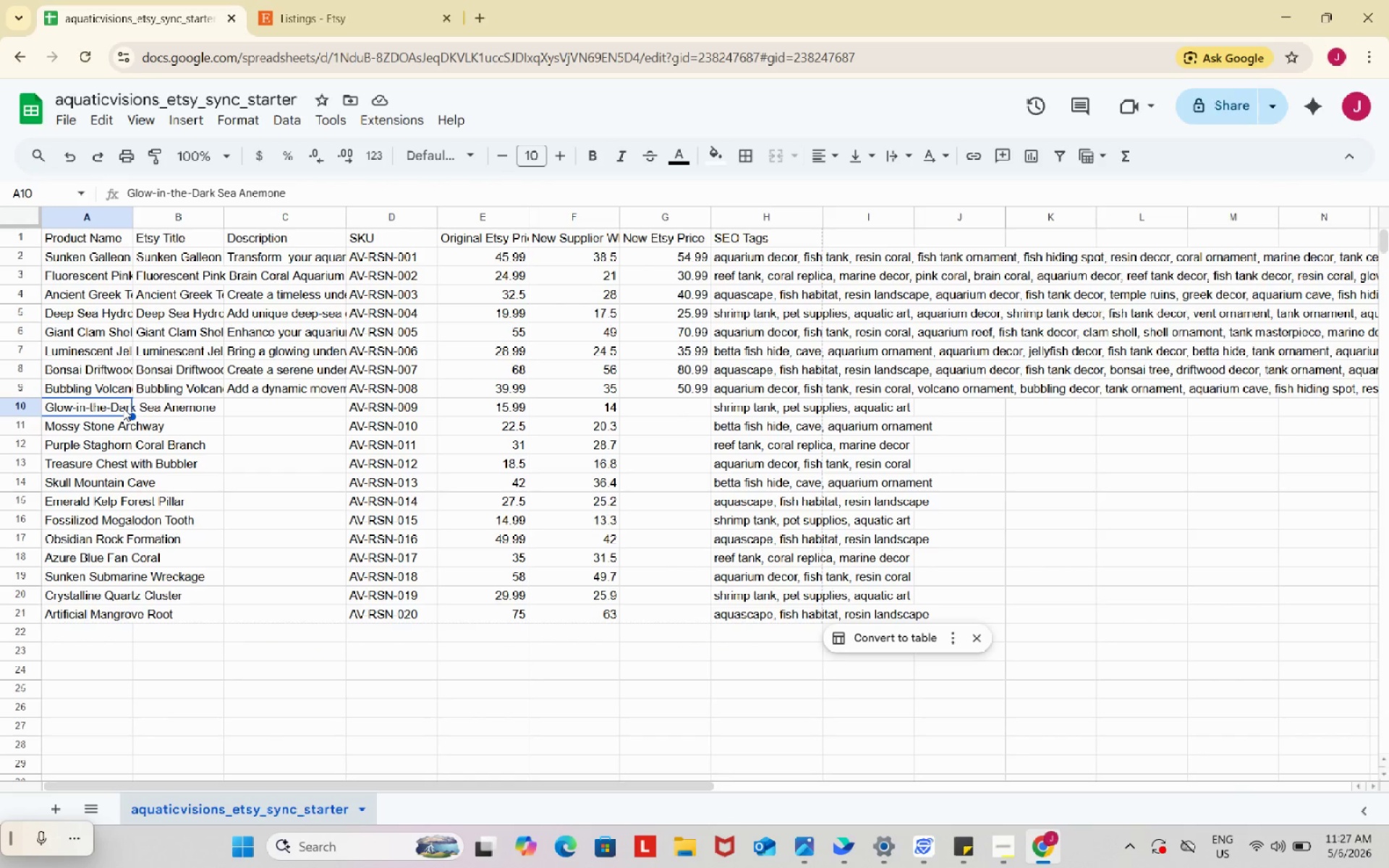 
key(Control+C)
 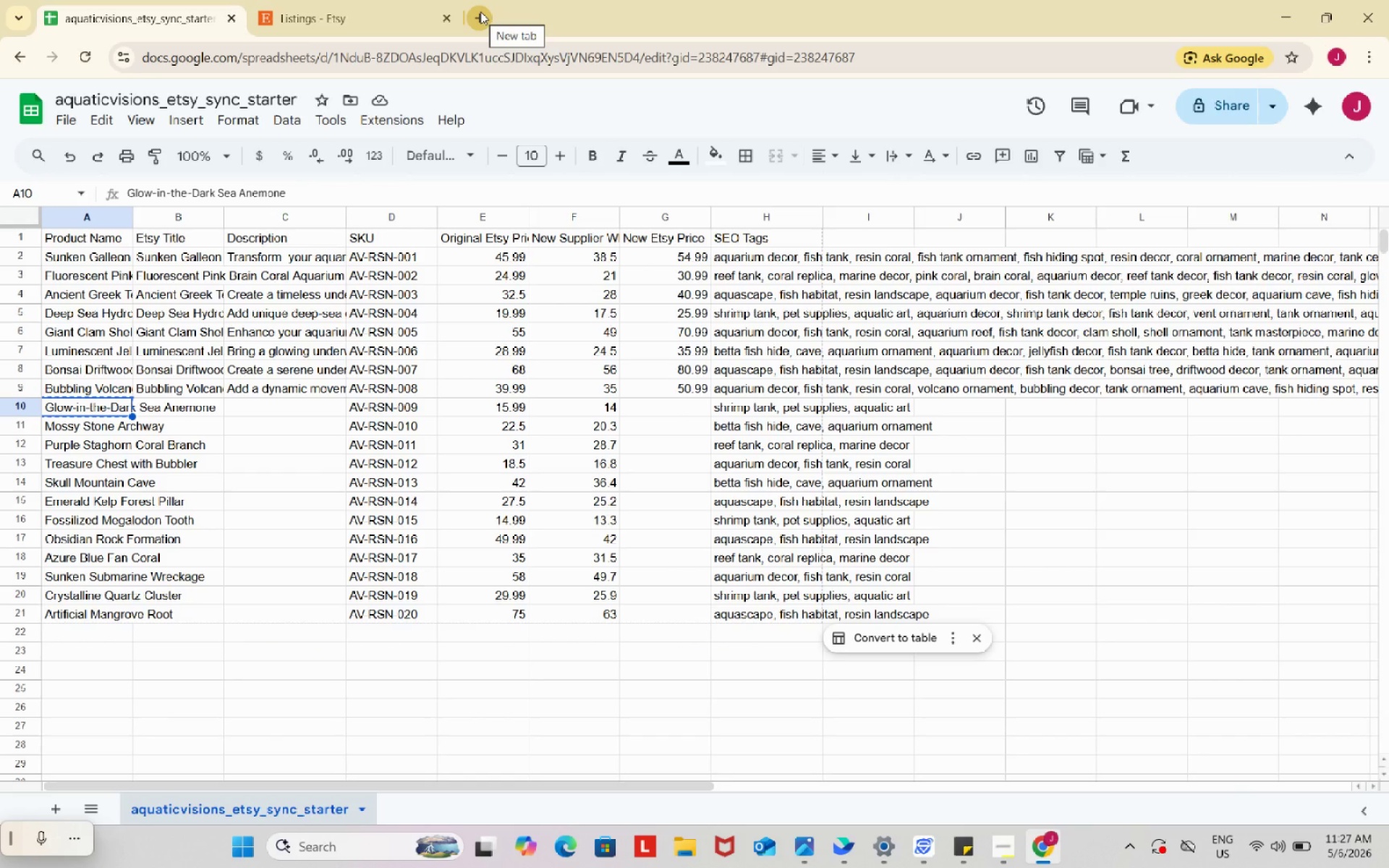 
left_click([480, 12])
 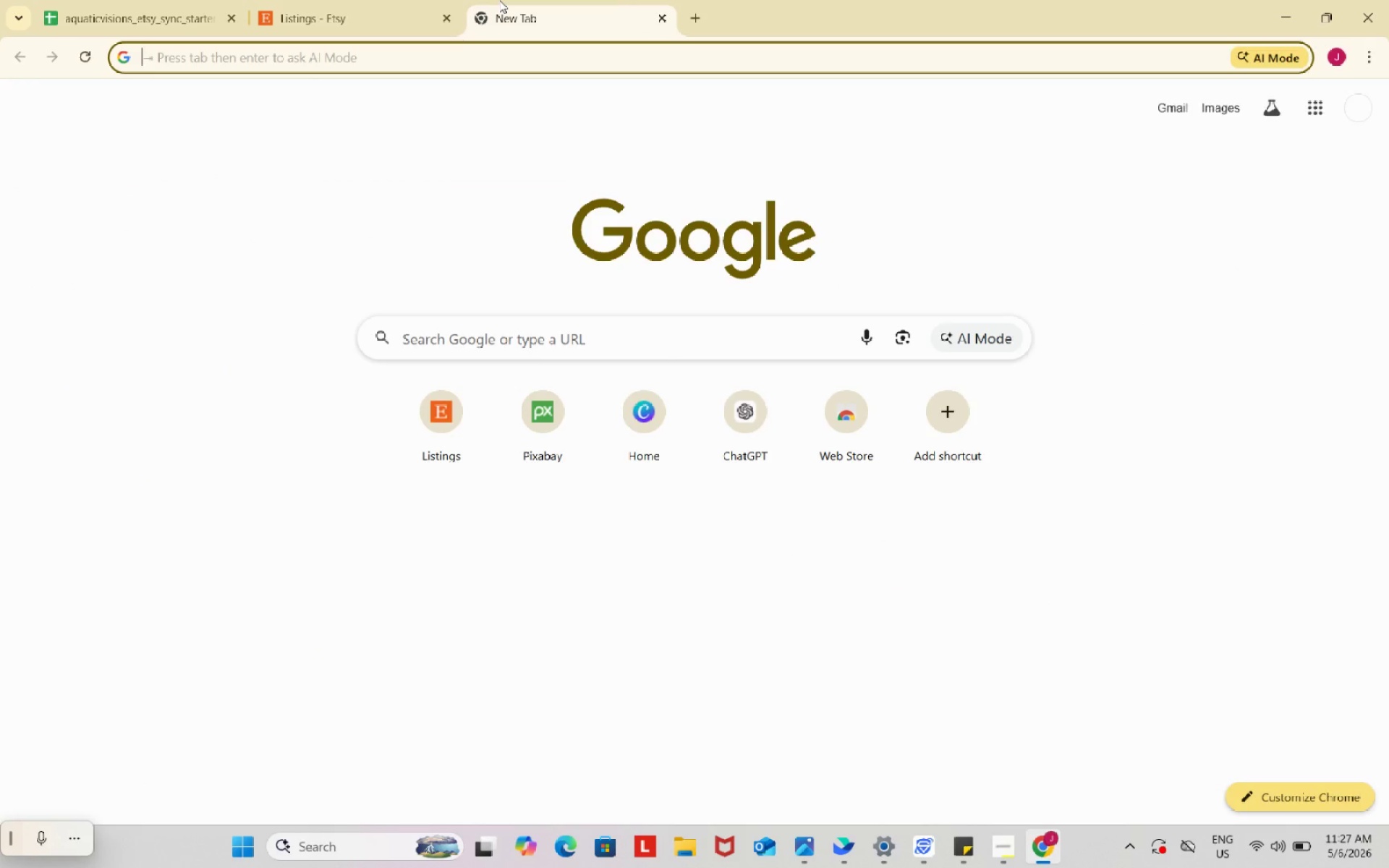 
type(pixa)
 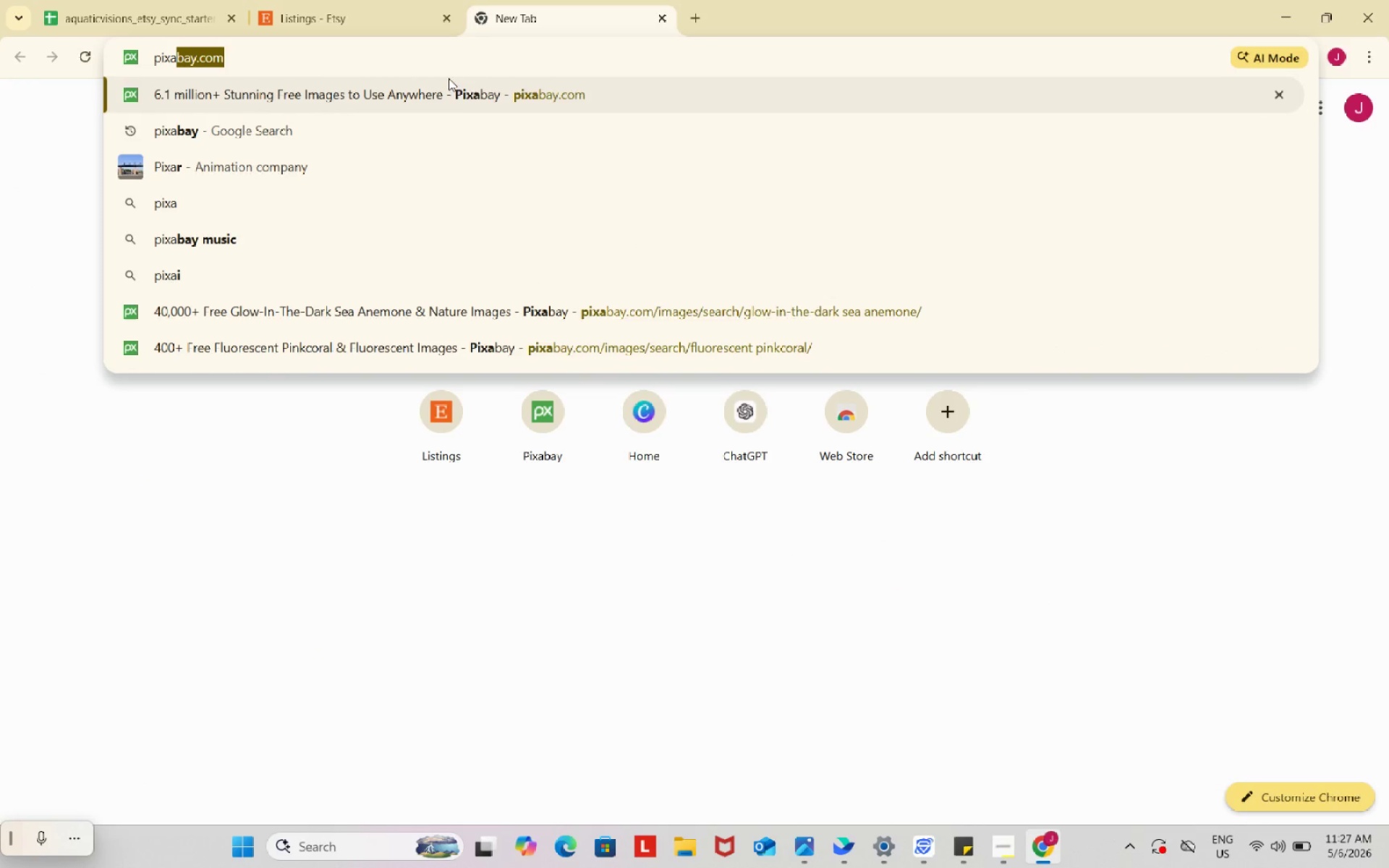 
left_click([462, 91])
 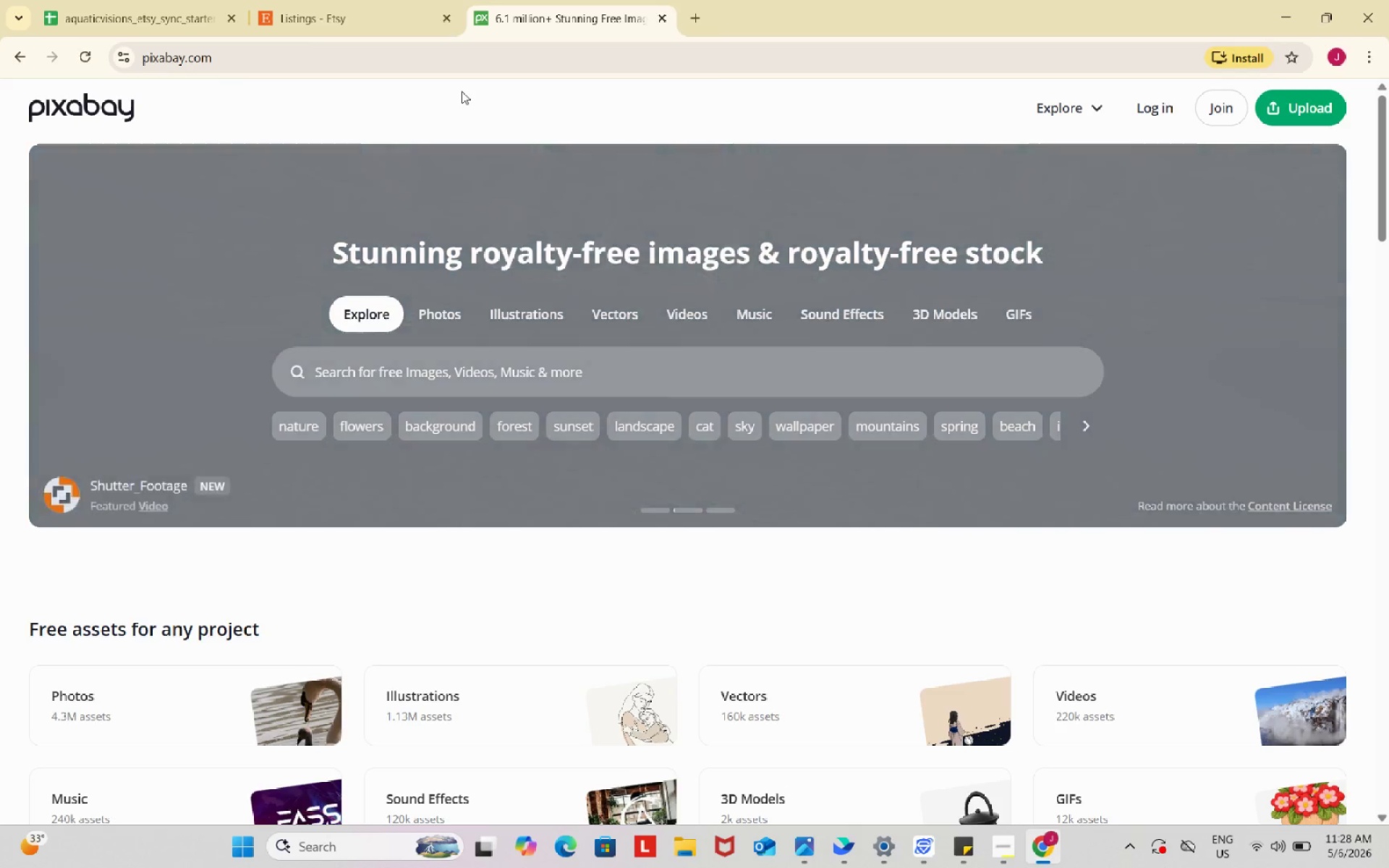 
wait(7.72)
 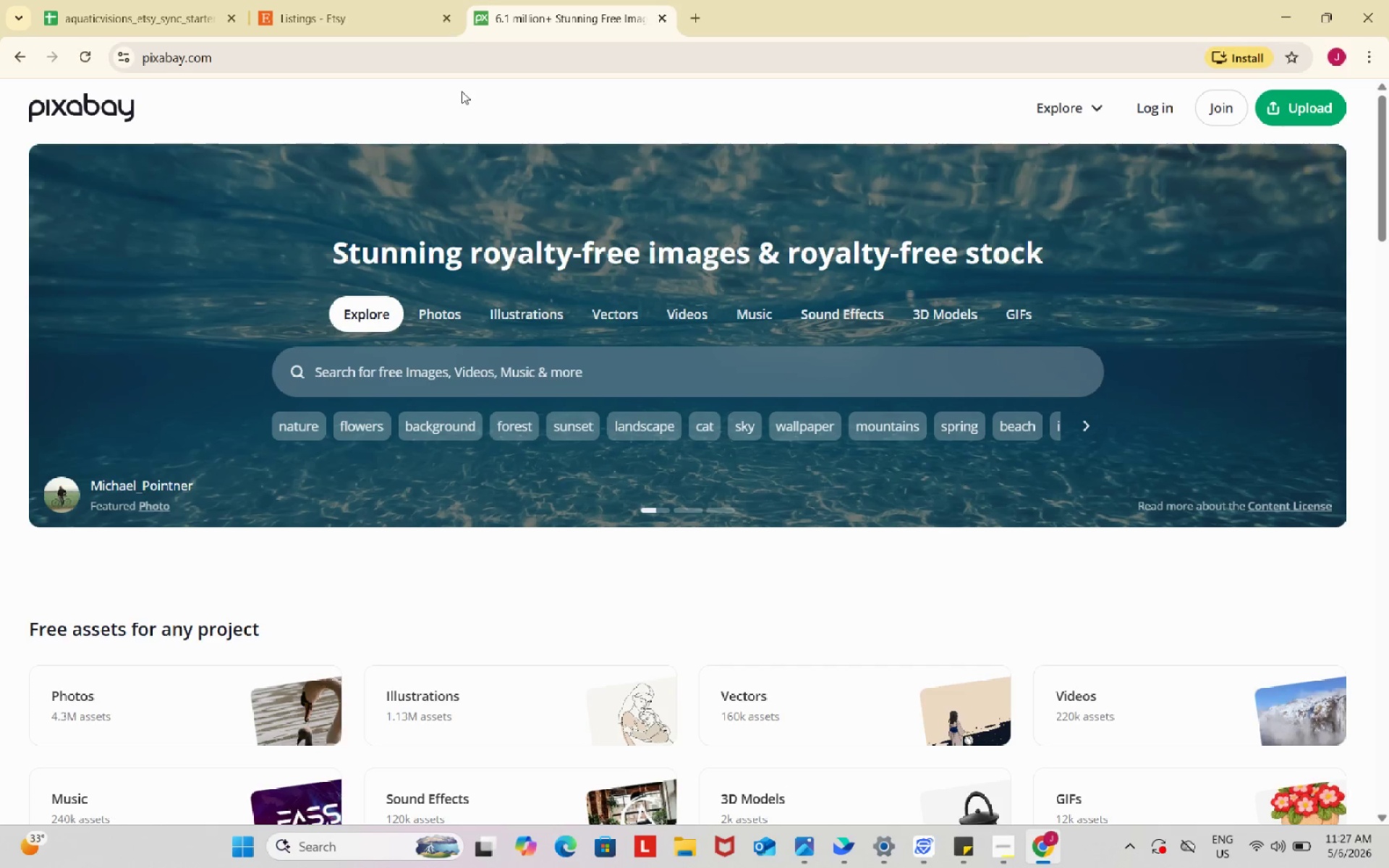 
left_click([617, 355])
 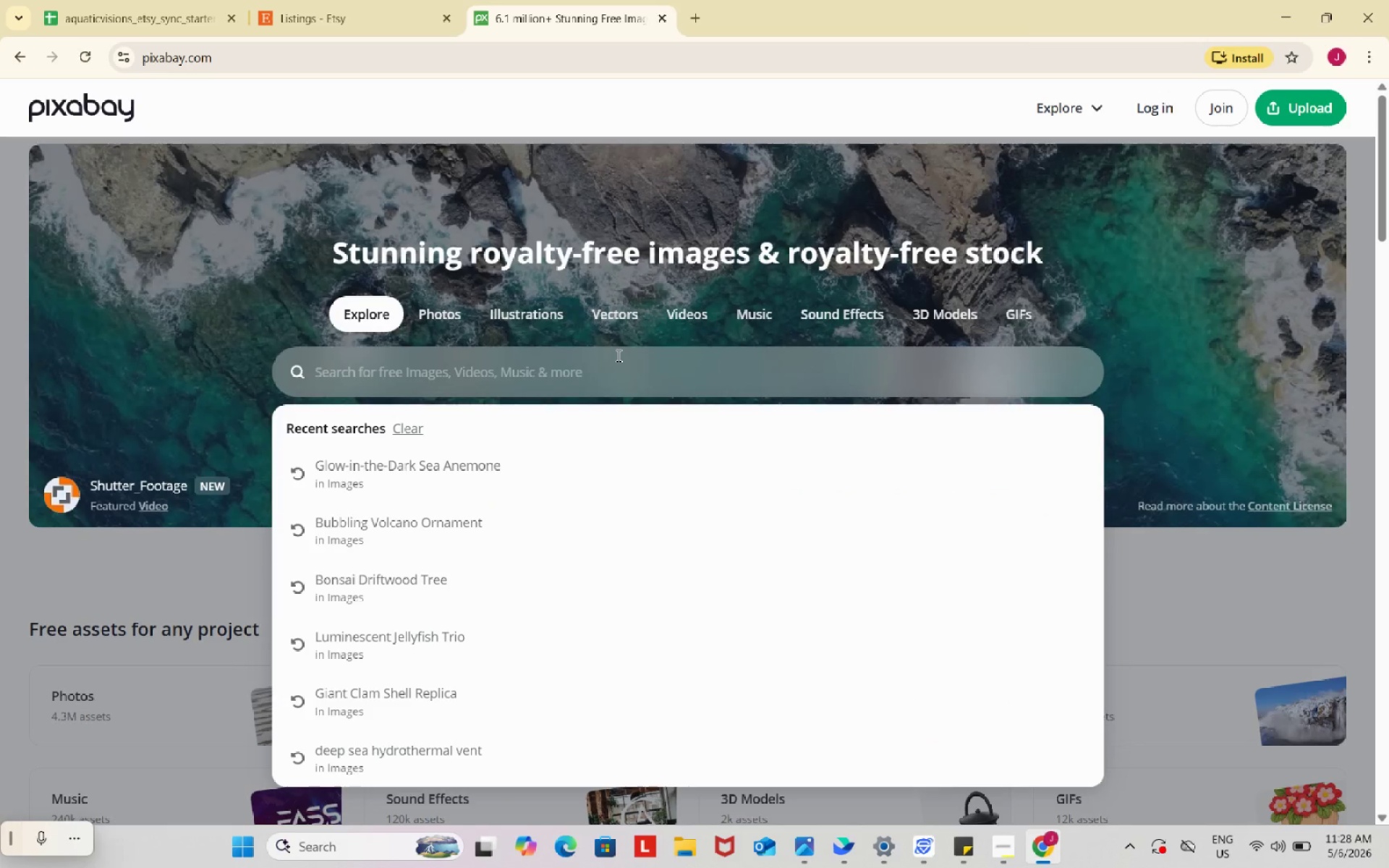 
key(Control+V)
 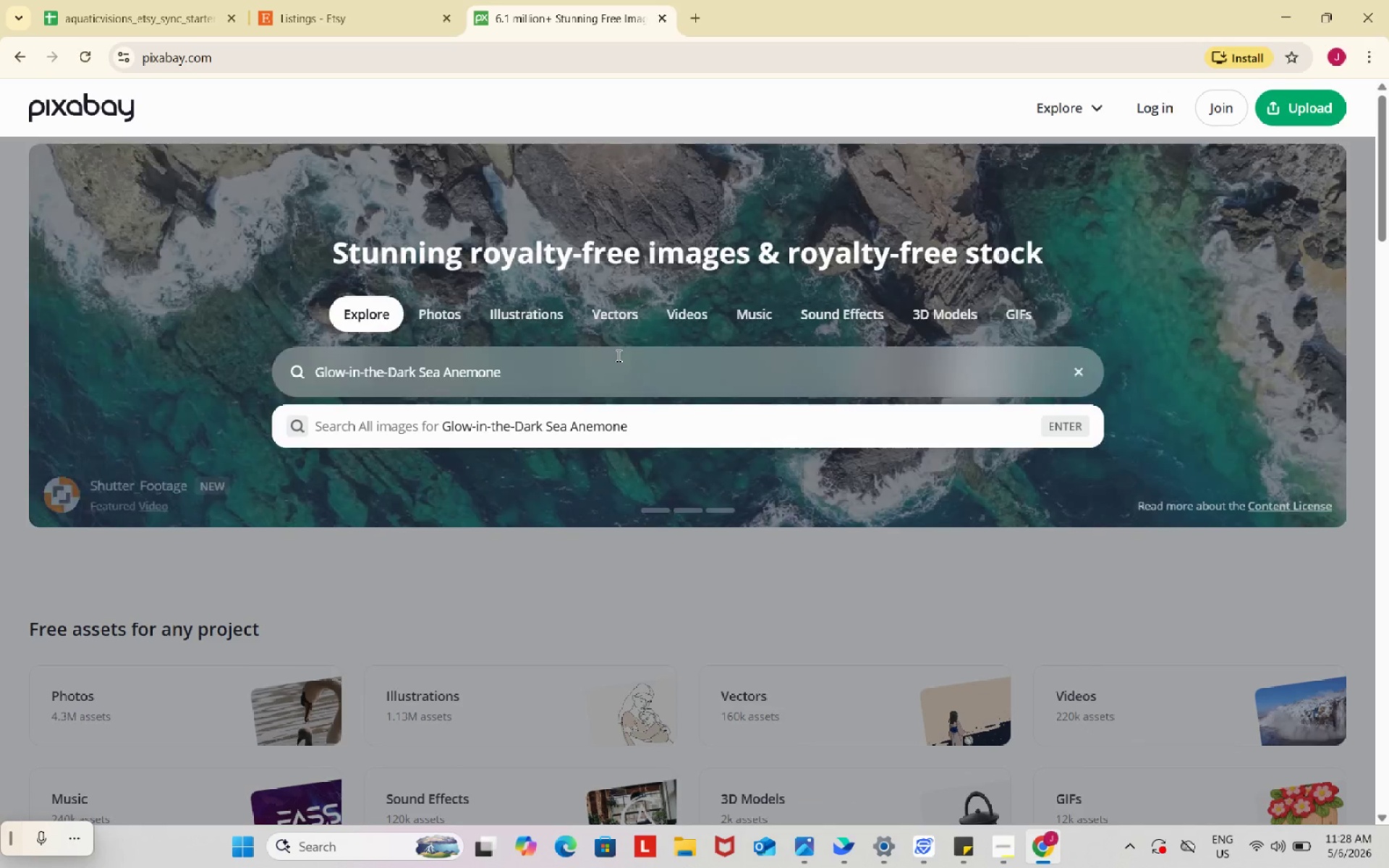 
key(Enter)
 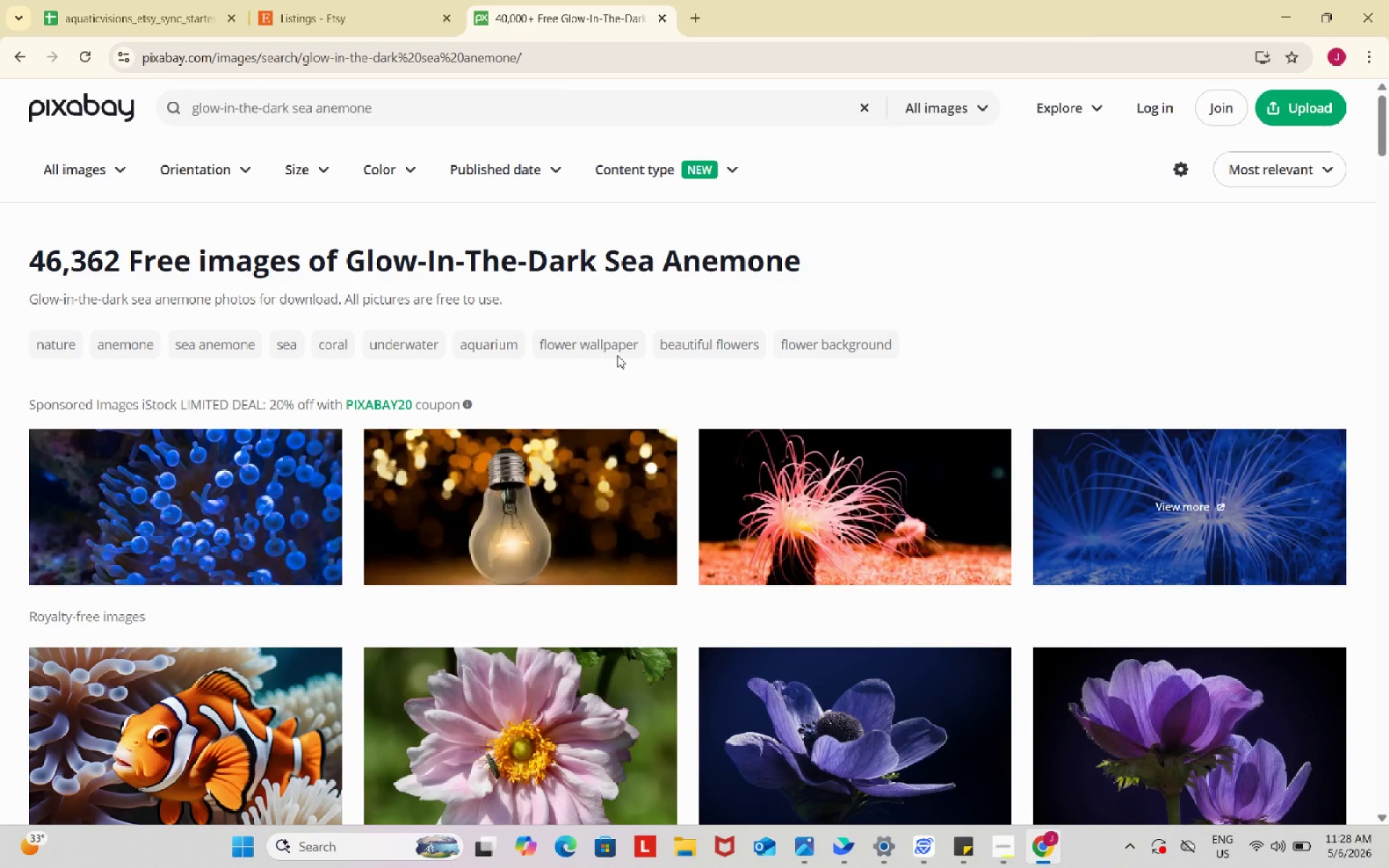 
wait(18.92)
 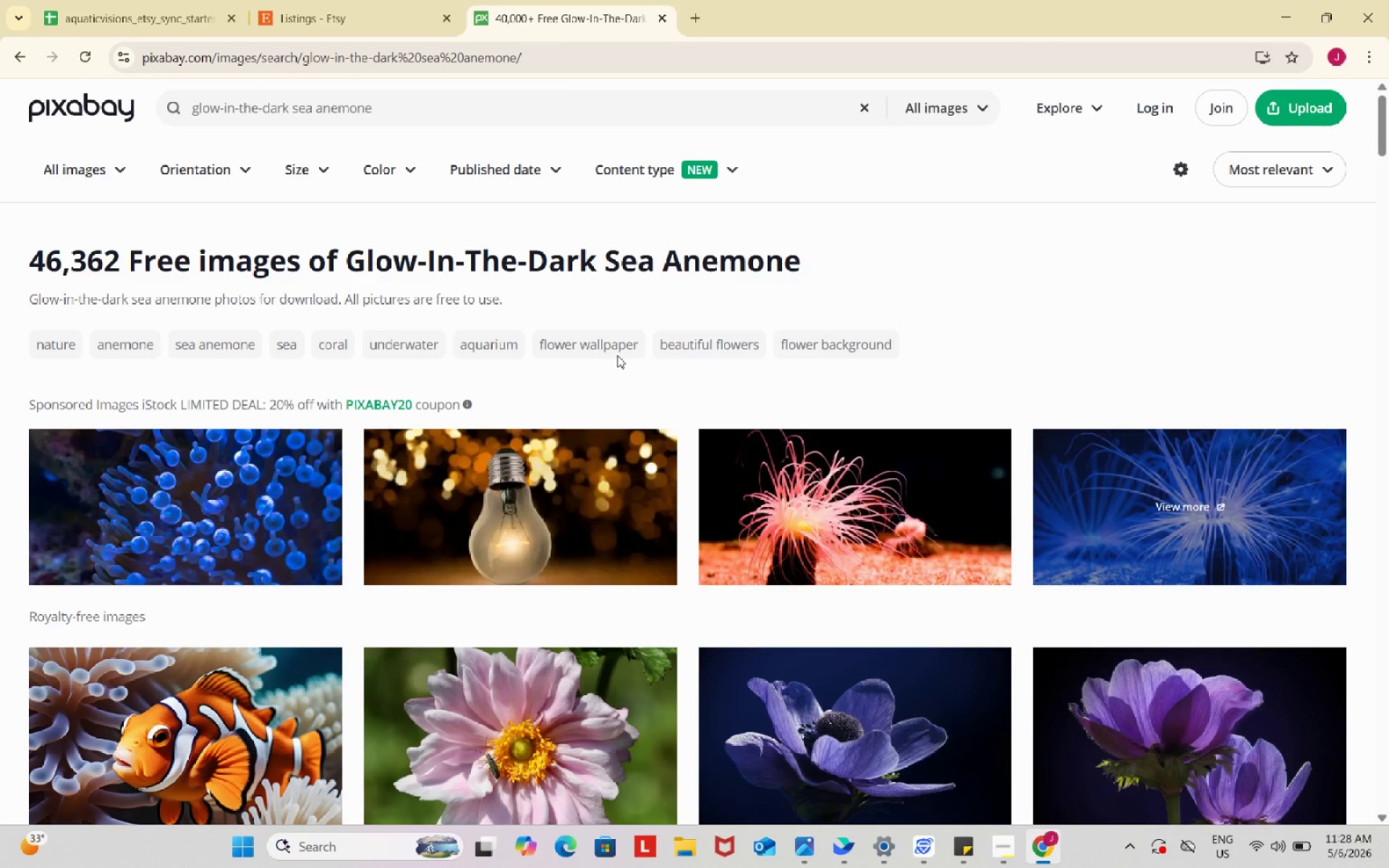 
scroll: coordinate [559, 438], scroll_direction: down, amount: 1.0
 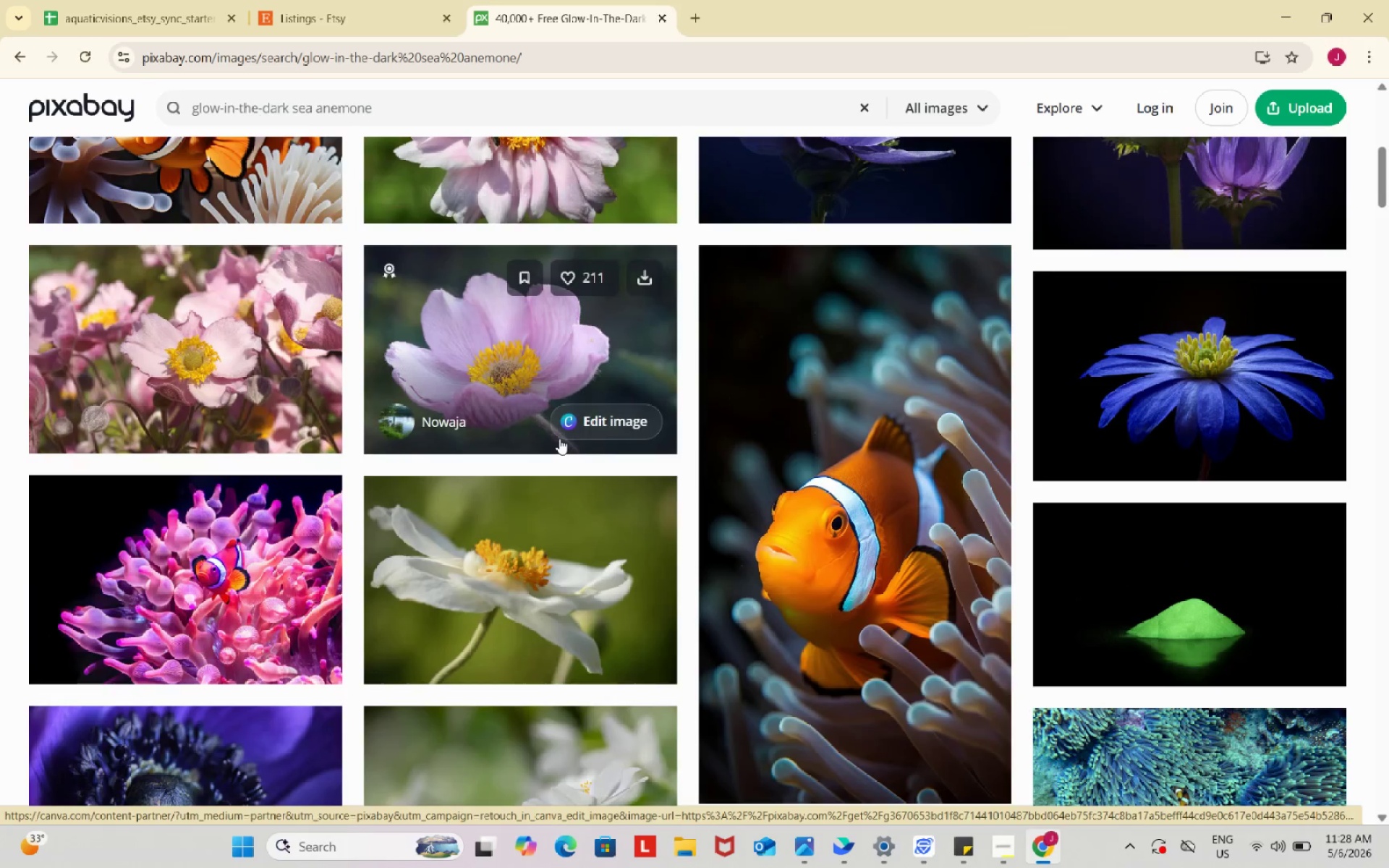 
scroll: coordinate [559, 438], scroll_direction: up, amount: 2.0
 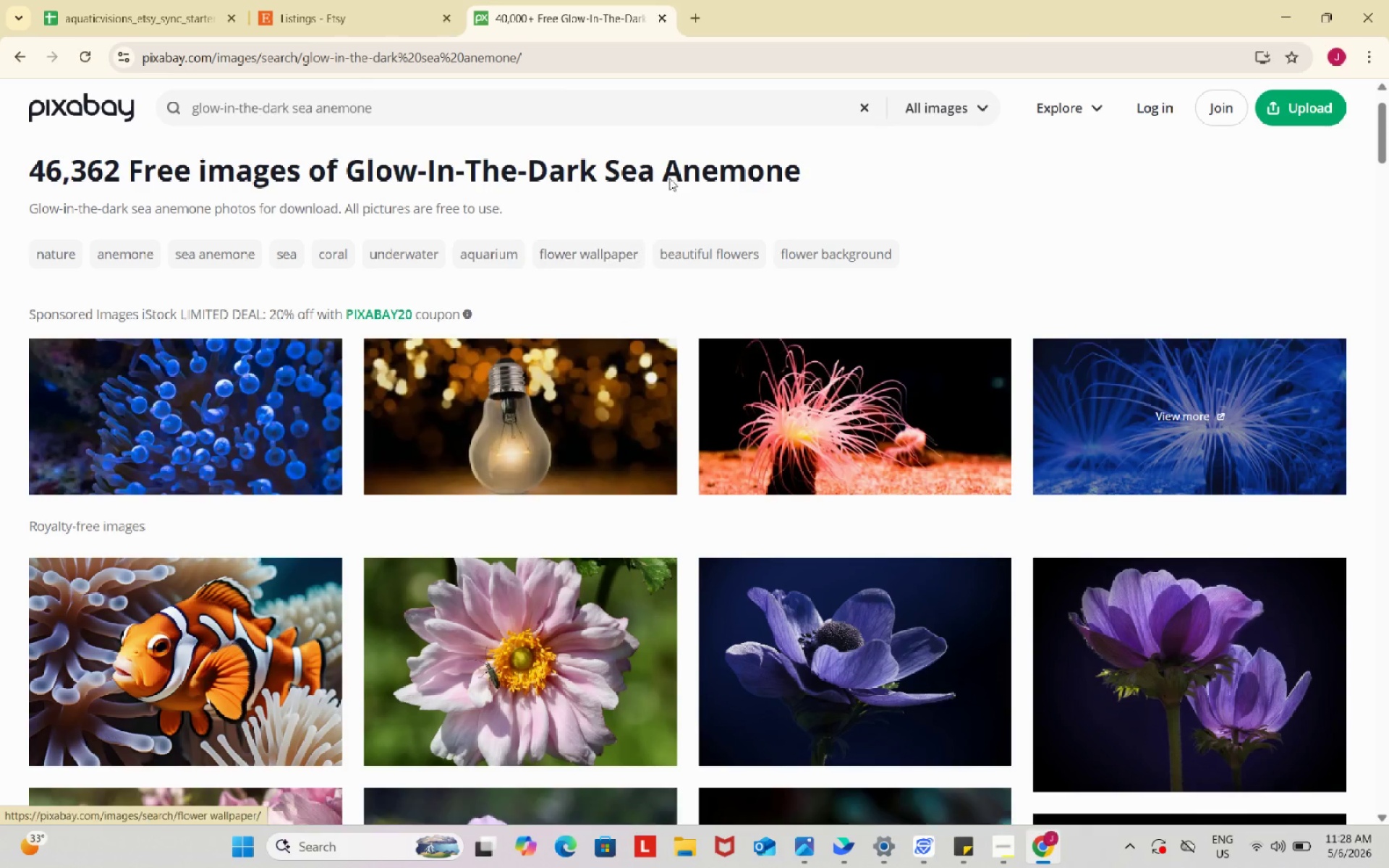 
left_click([691, 18])
 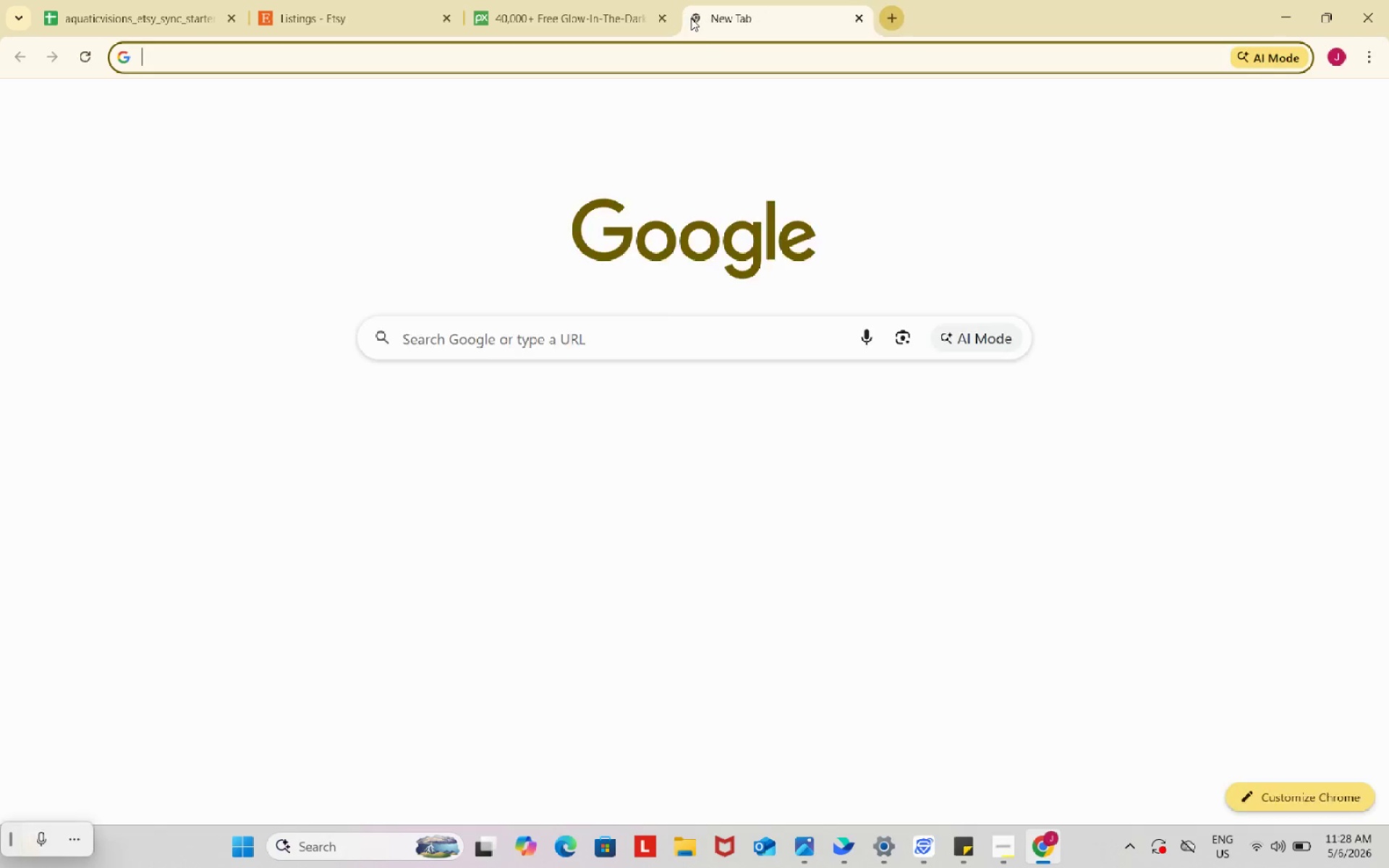 
key(Control+ControlLeft)
 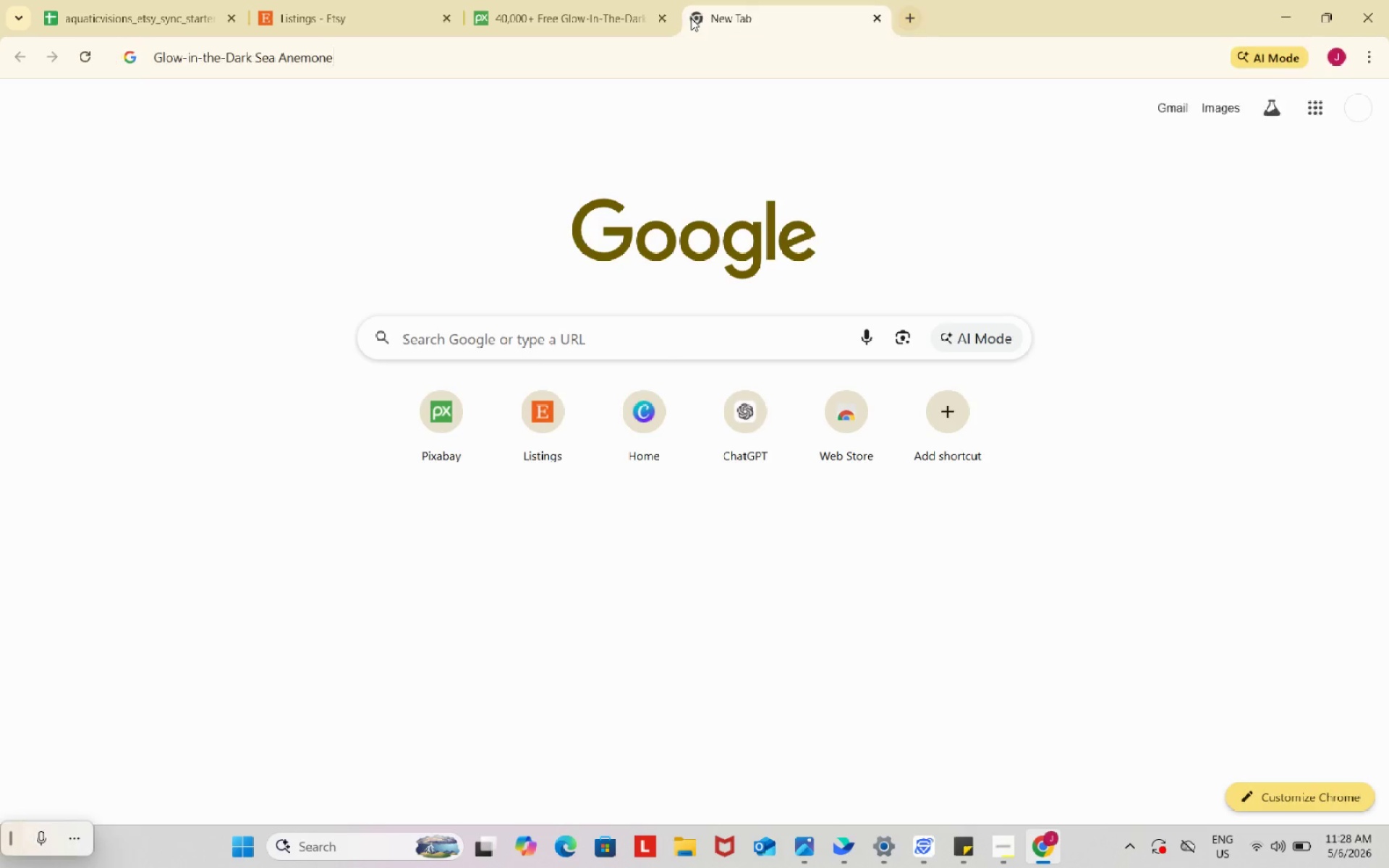 
key(Control+V)
 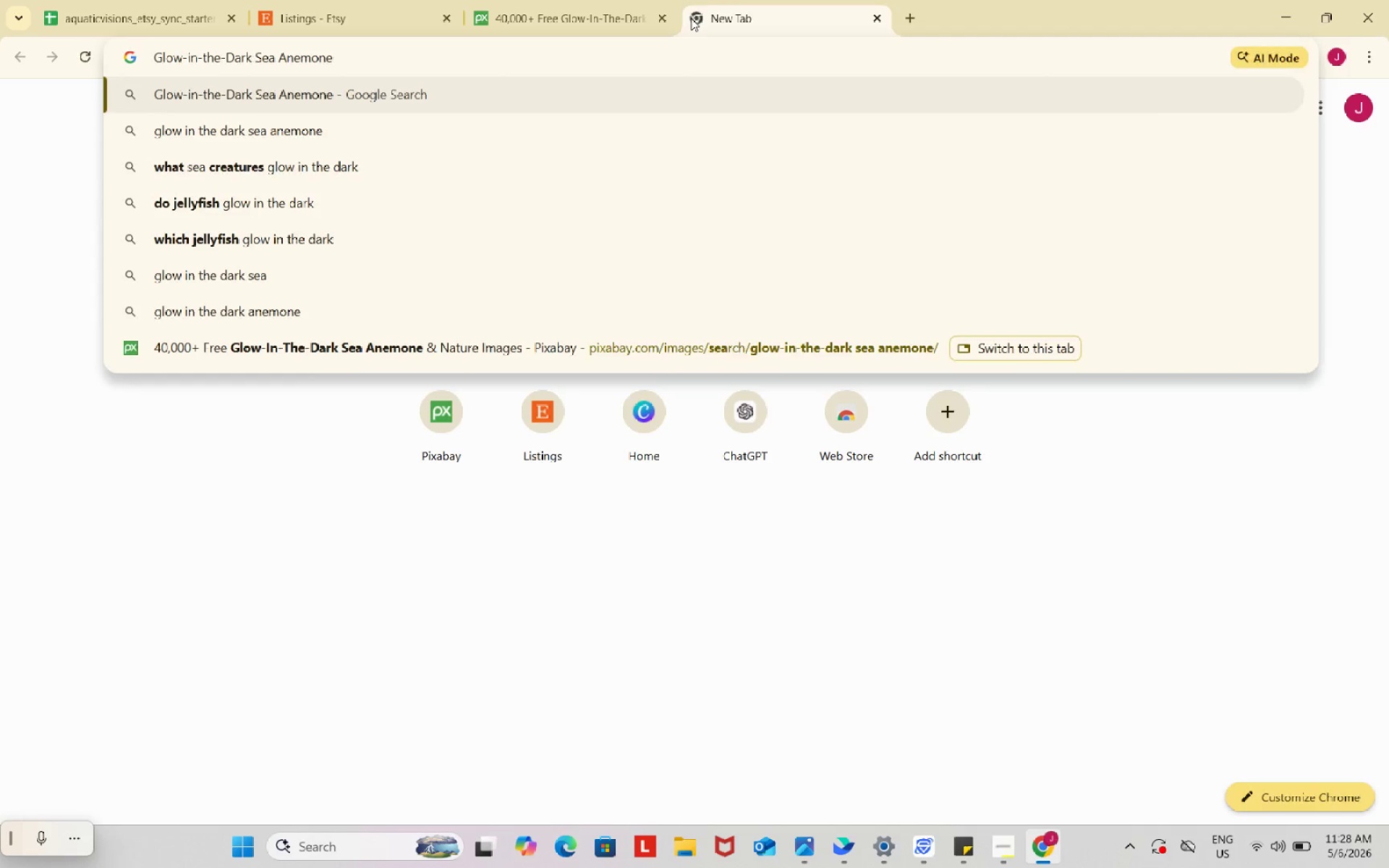 
key(Enter)
 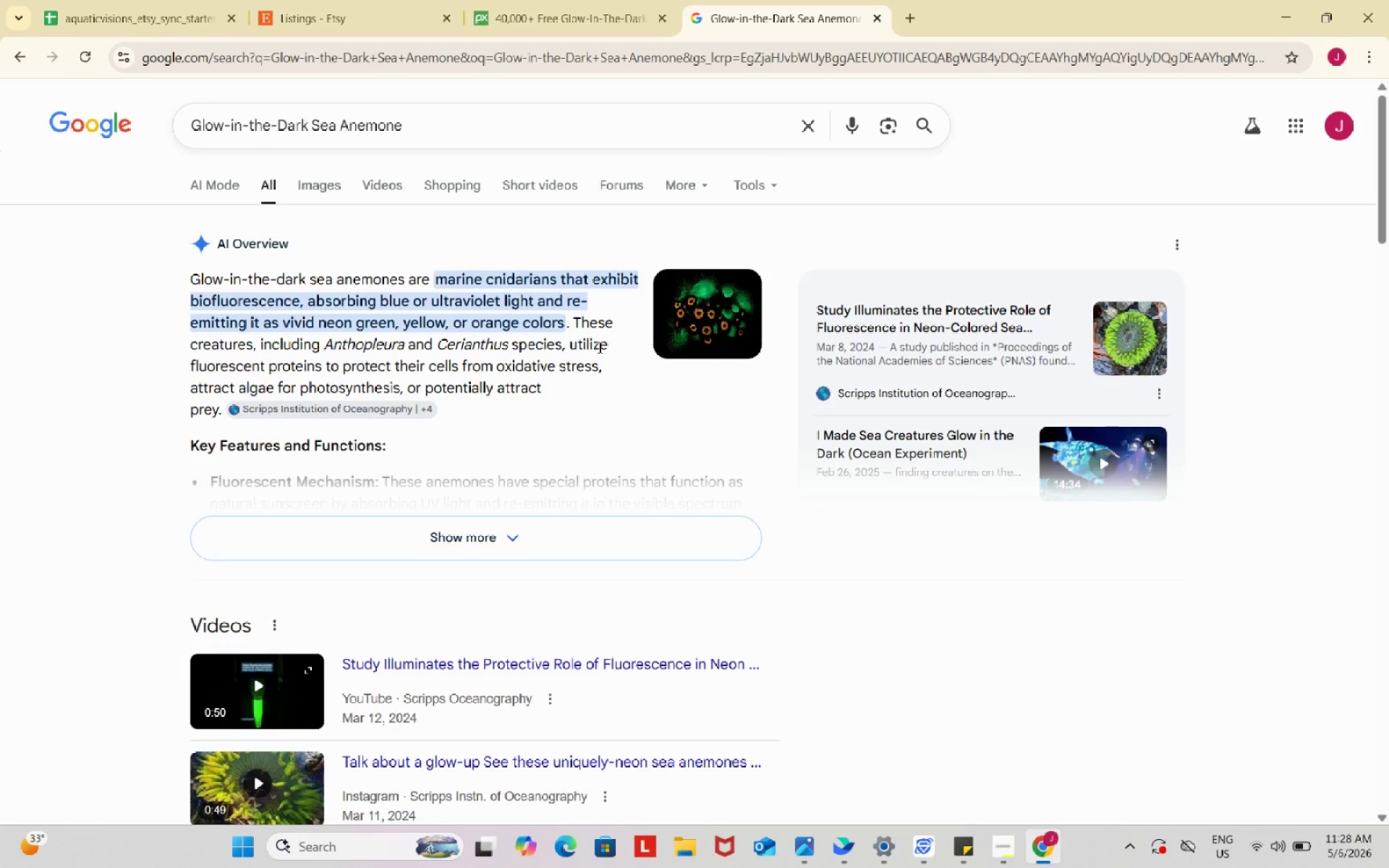 
wait(6.36)
 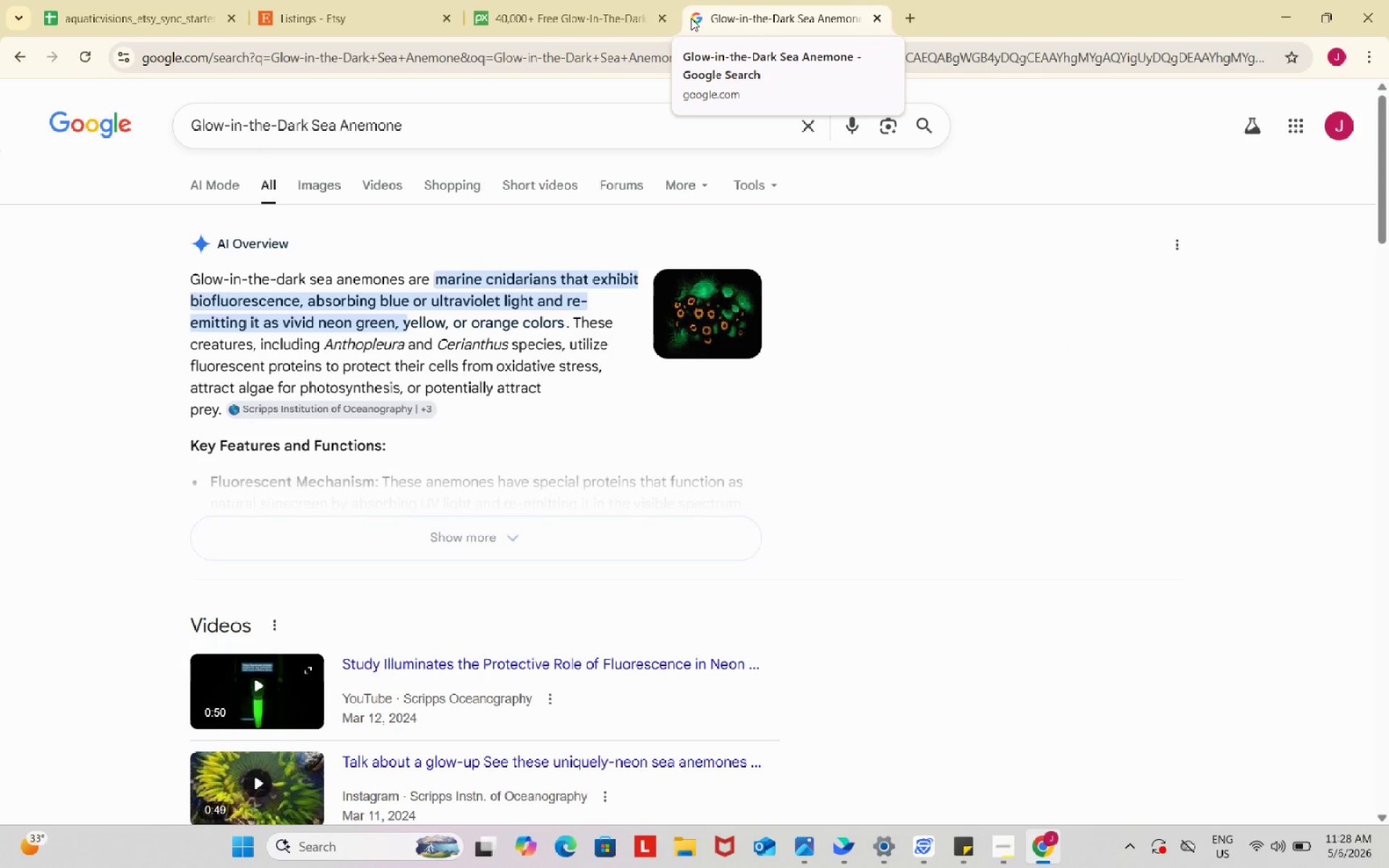 
left_click([320, 182])
 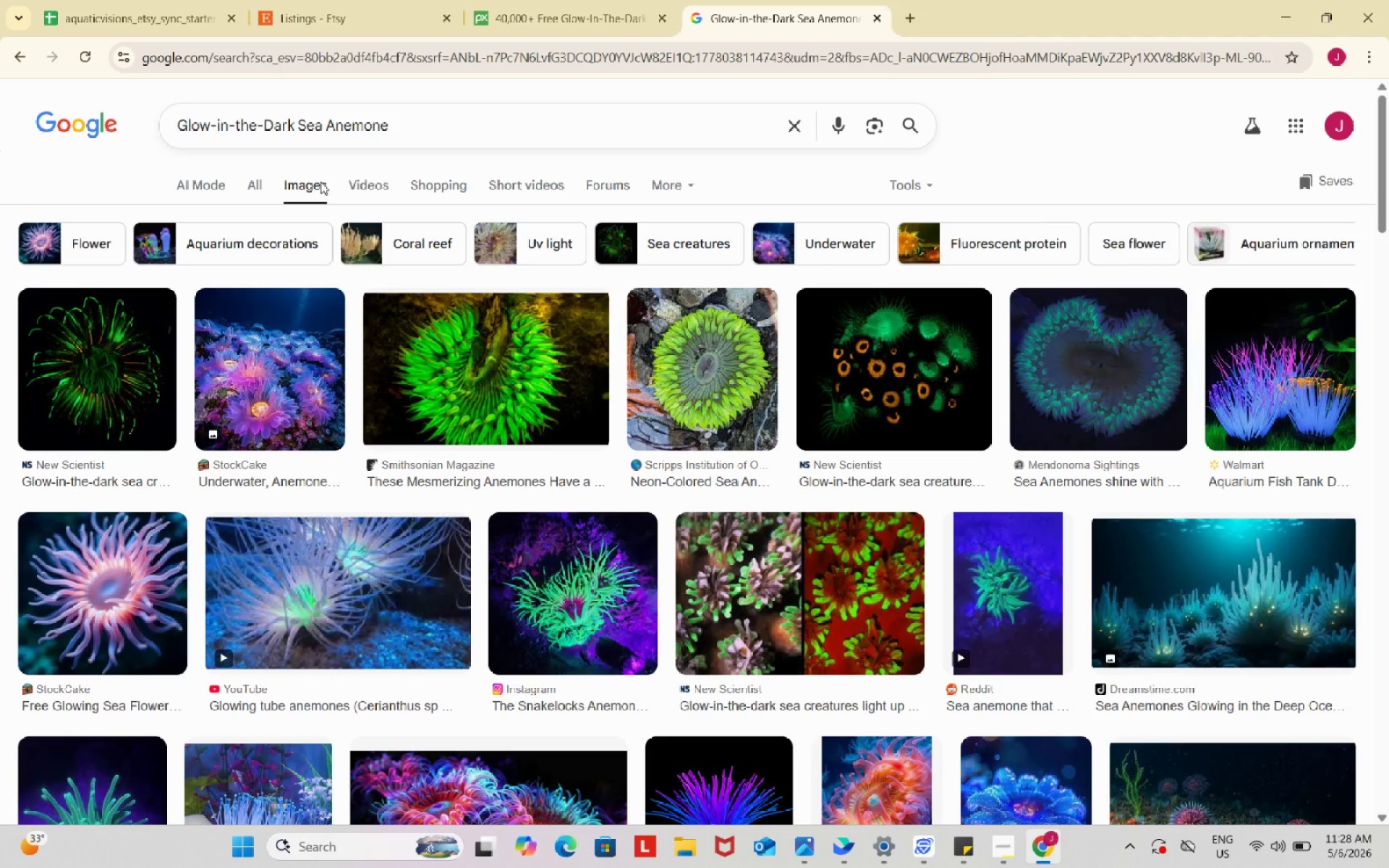 
wait(20.97)
 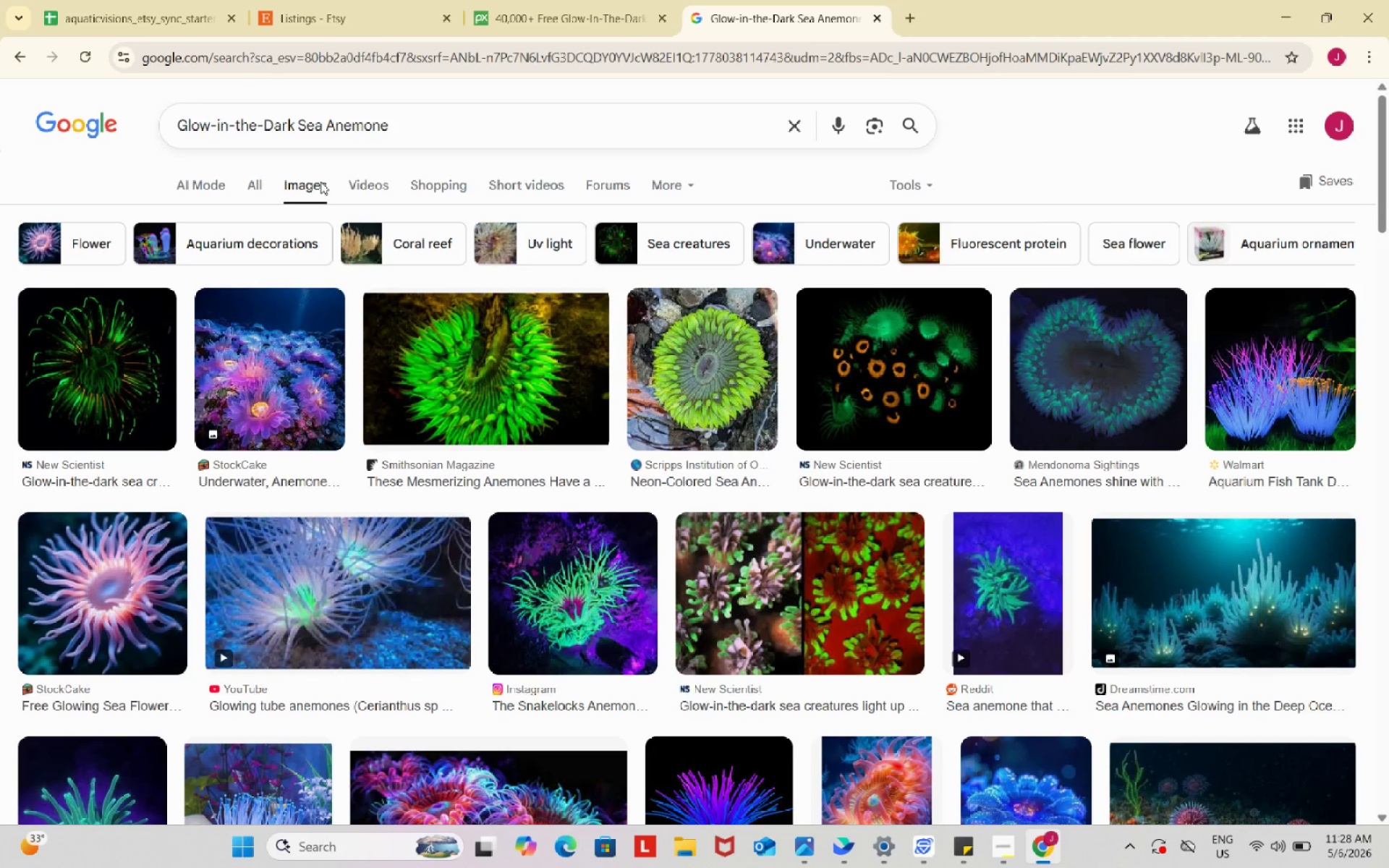 
scroll: coordinate [294, 583], scroll_direction: down, amount: 1.0
 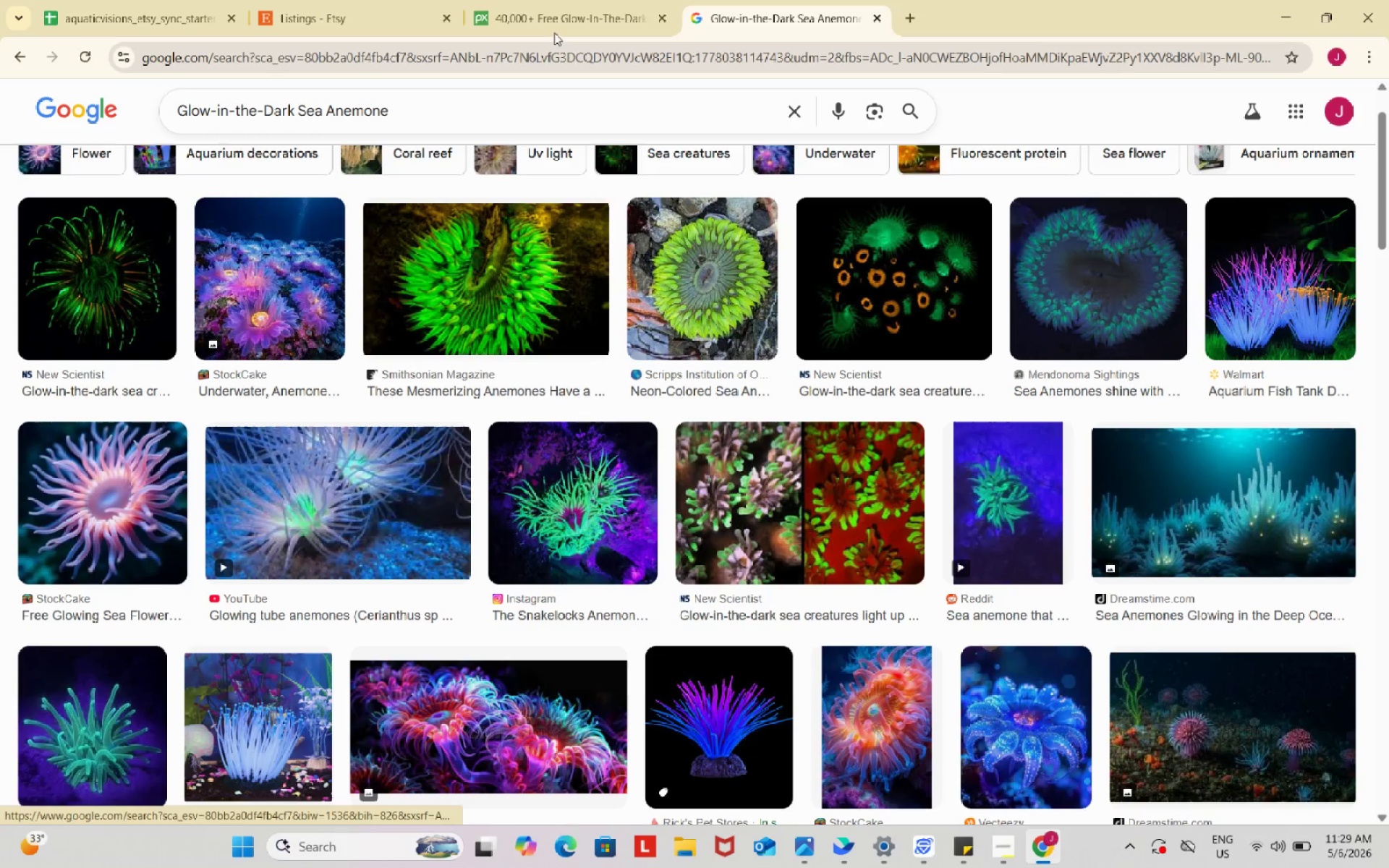 
left_click([558, 19])
 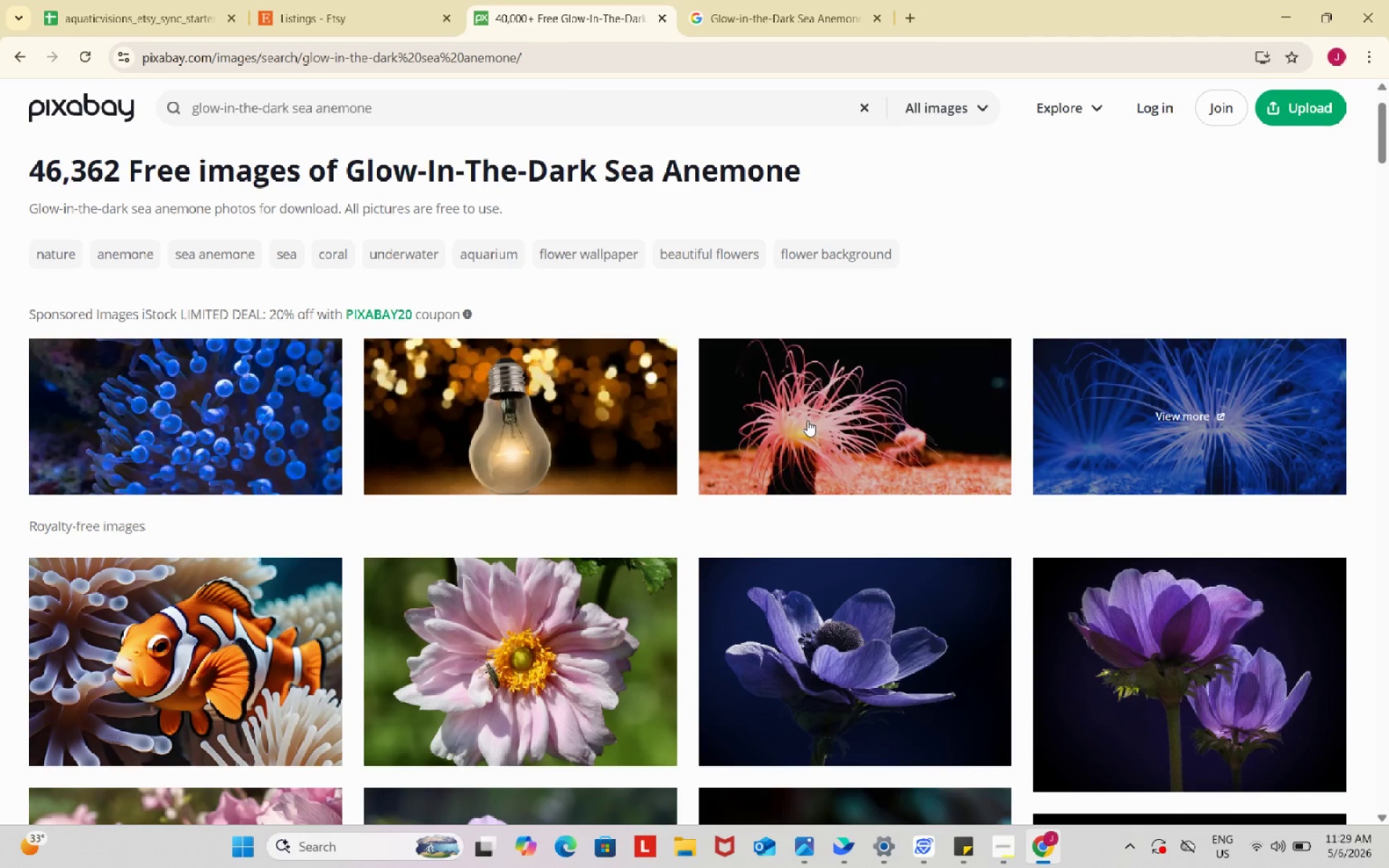 
left_click([807, 420])
 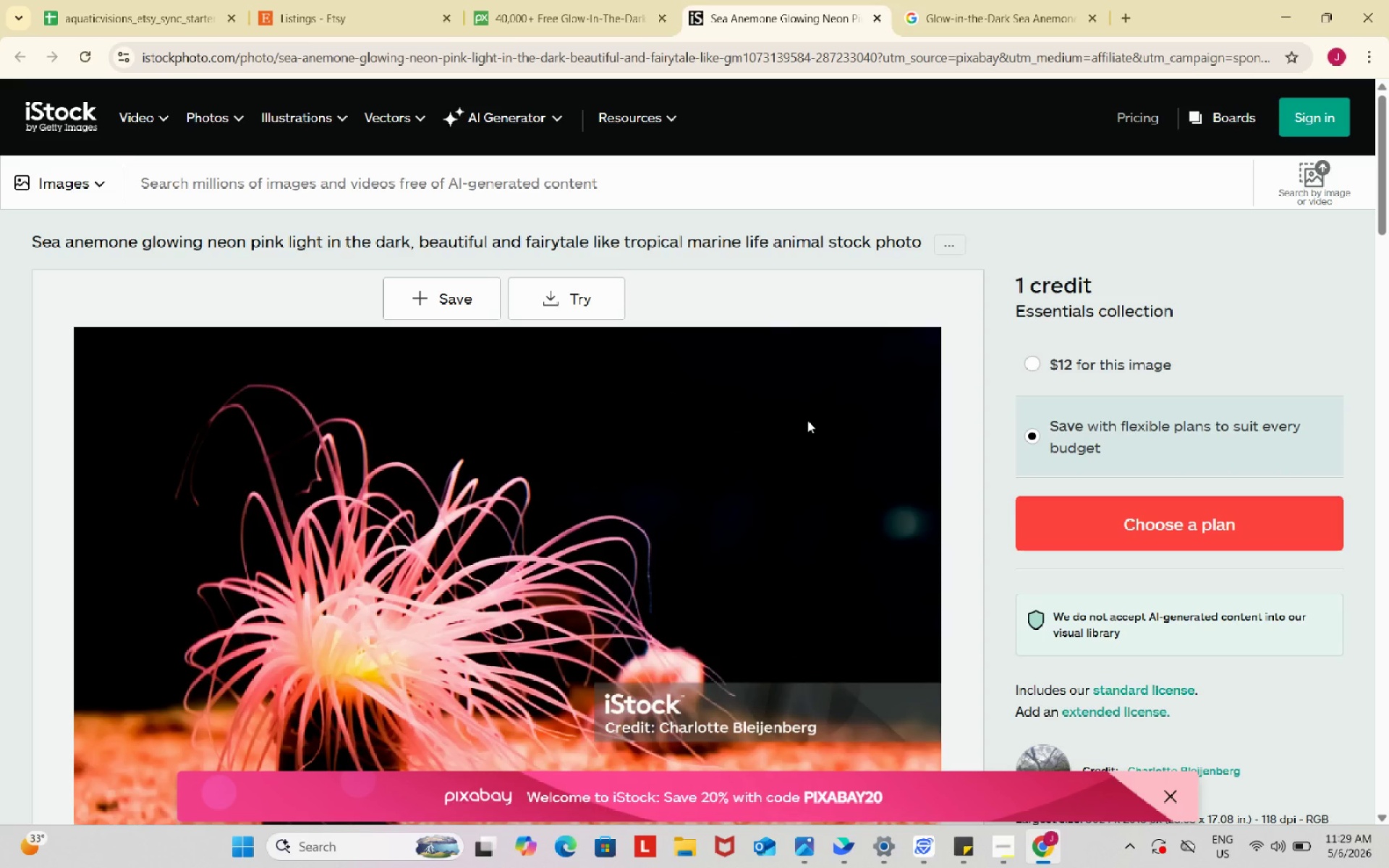 
wait(43.3)
 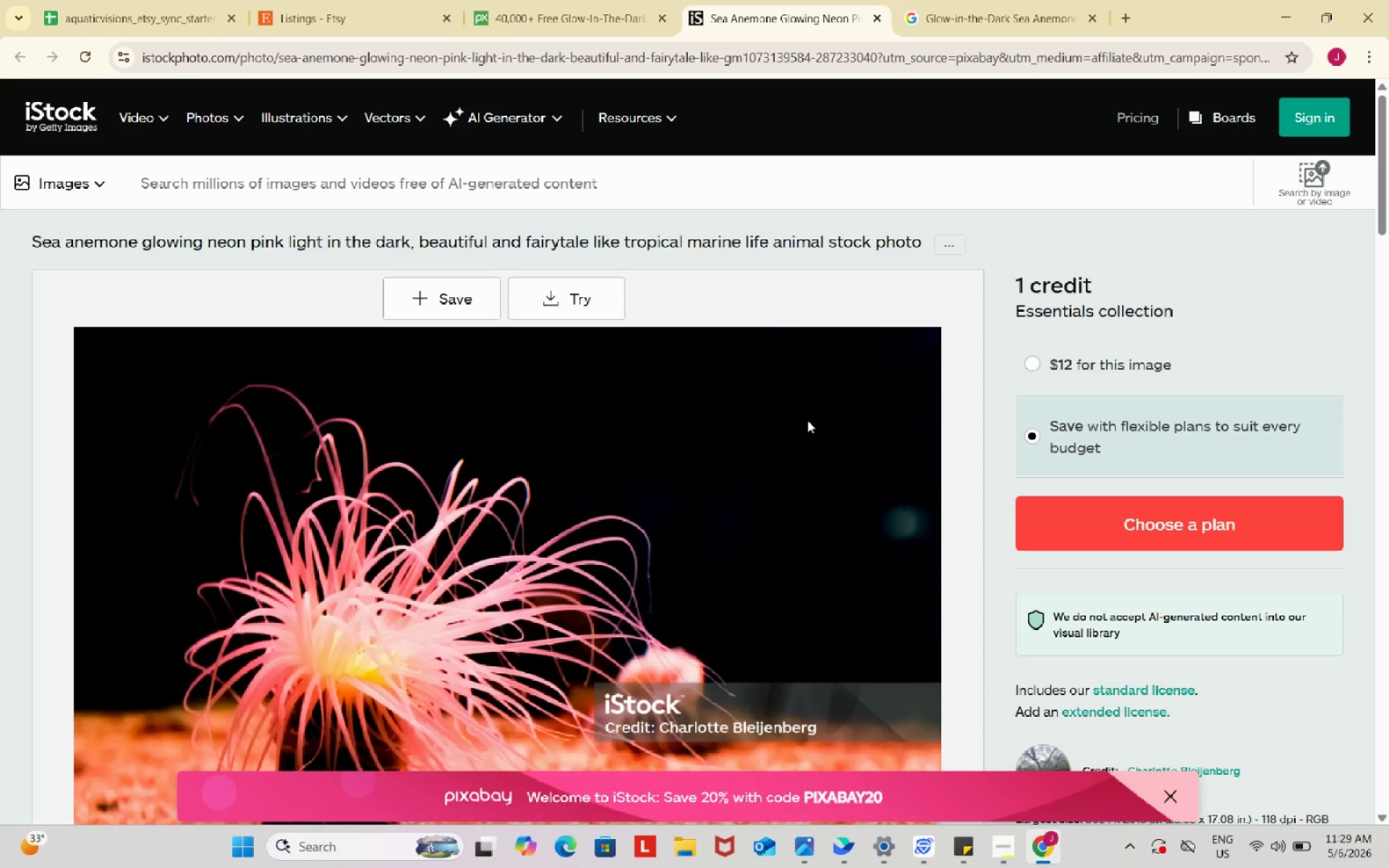 
scroll: coordinate [810, 380], scroll_direction: down, amount: 1.0
 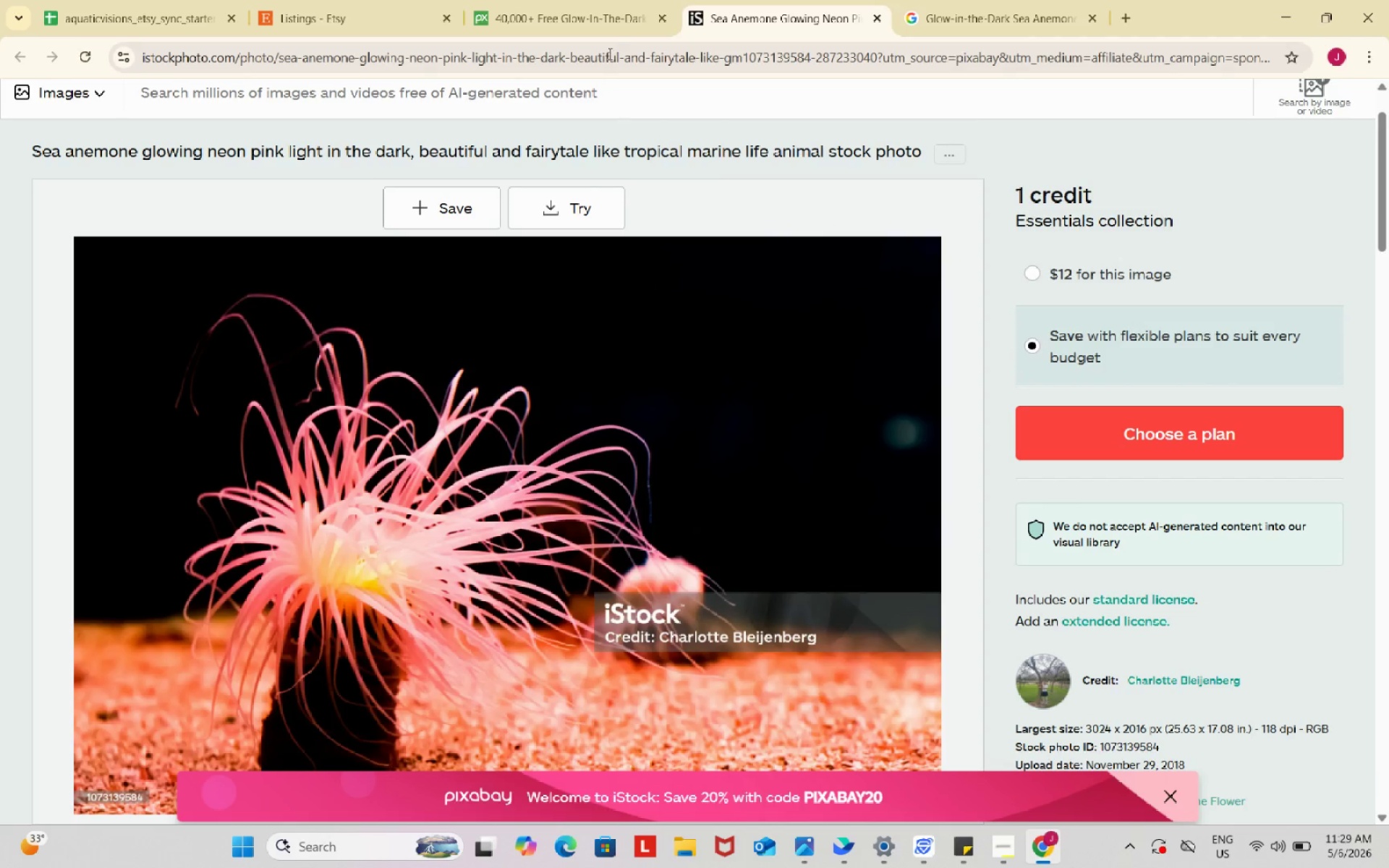 
left_click([596, 18])
 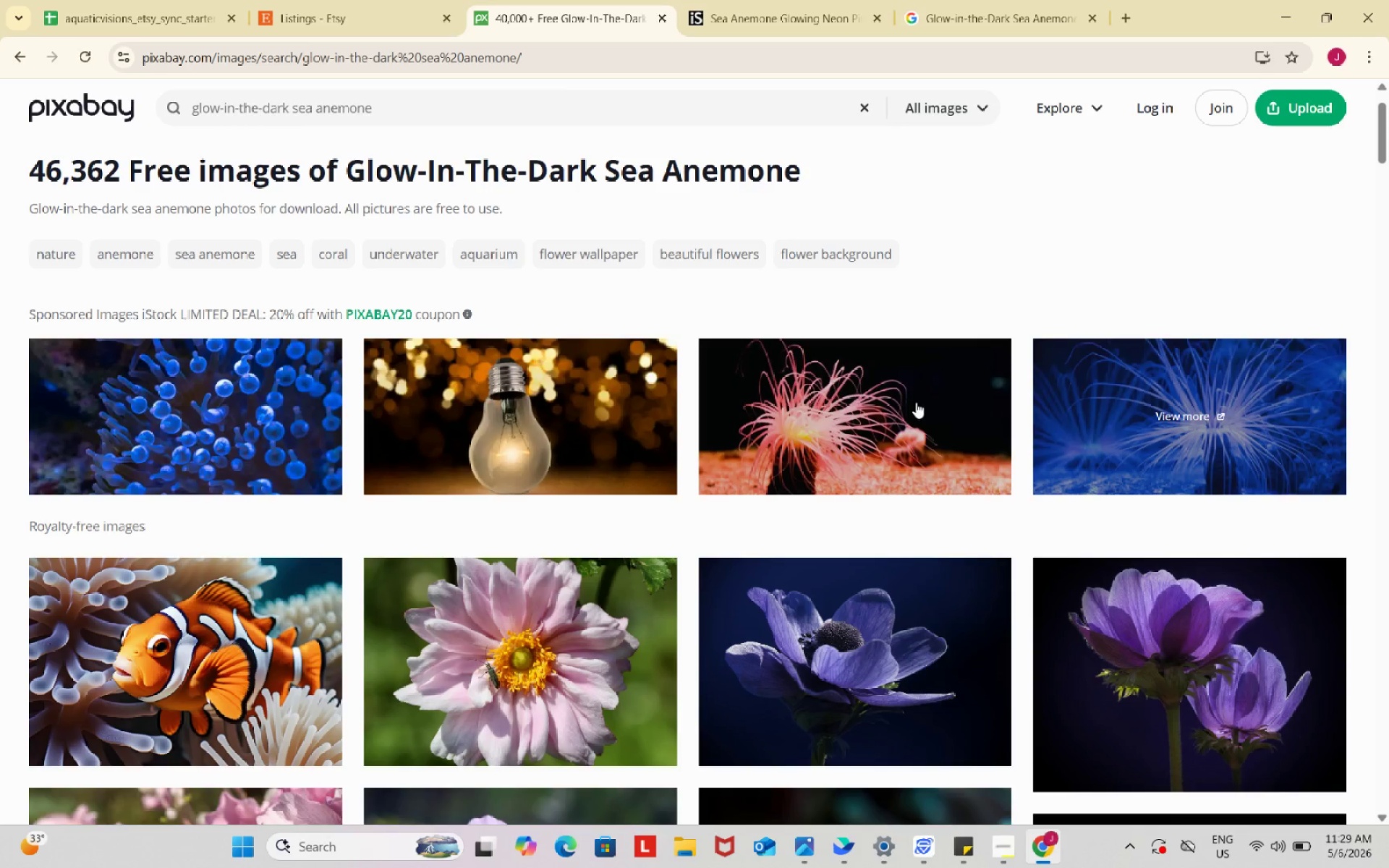 
scroll: coordinate [309, 396], scroll_direction: down, amount: 7.0
 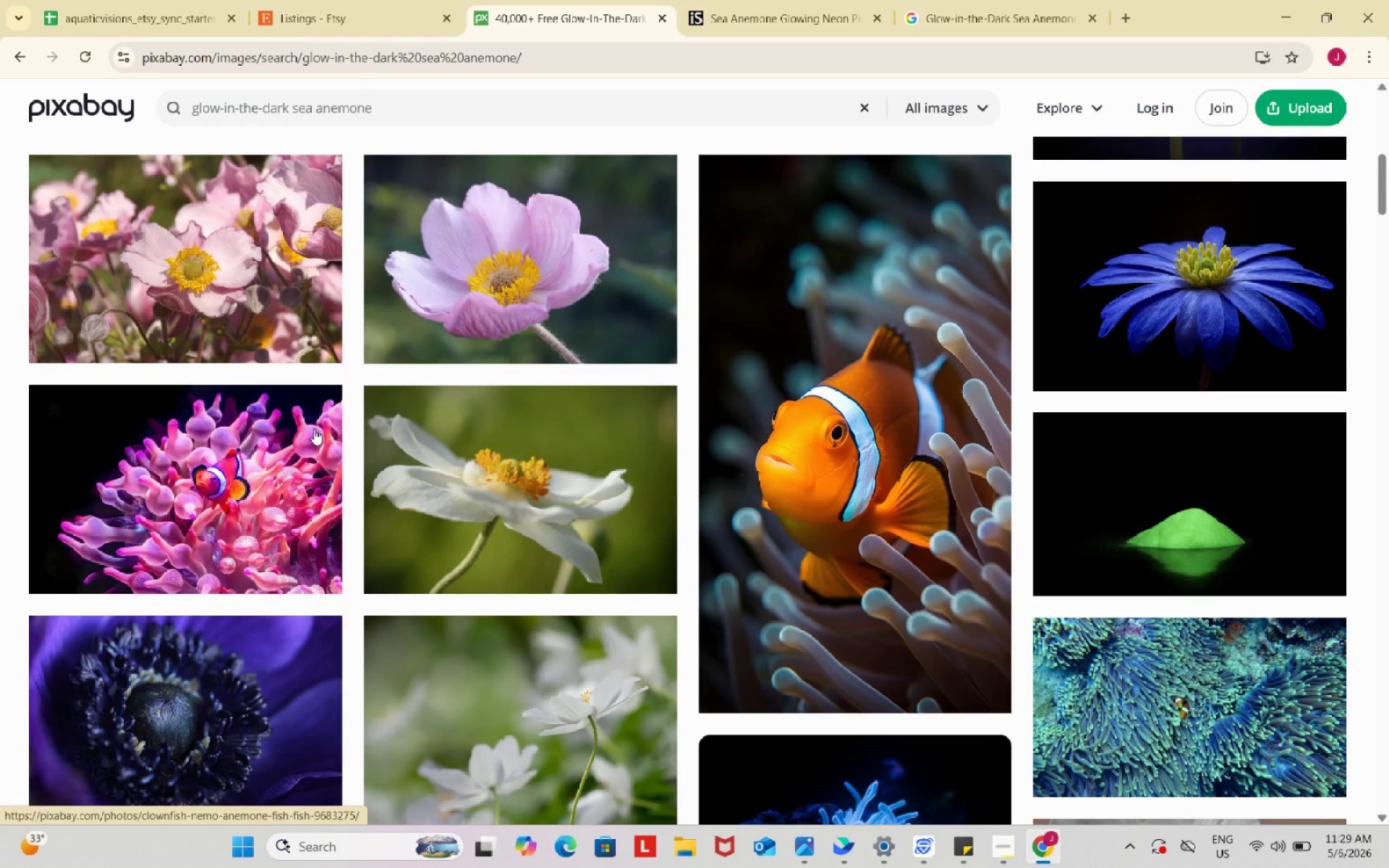 
mouse_move([310, 414])
 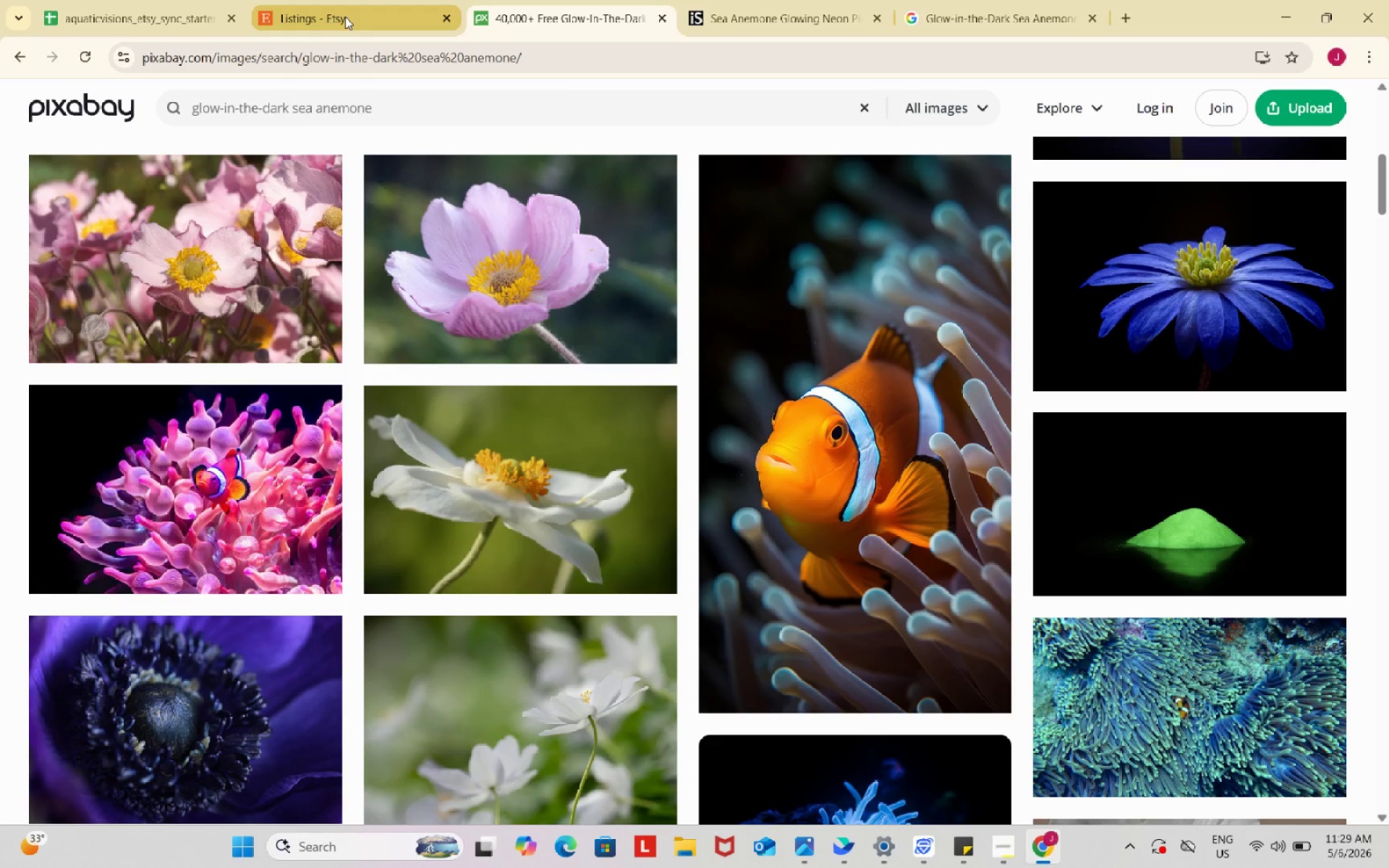 
left_click([345, 17])
 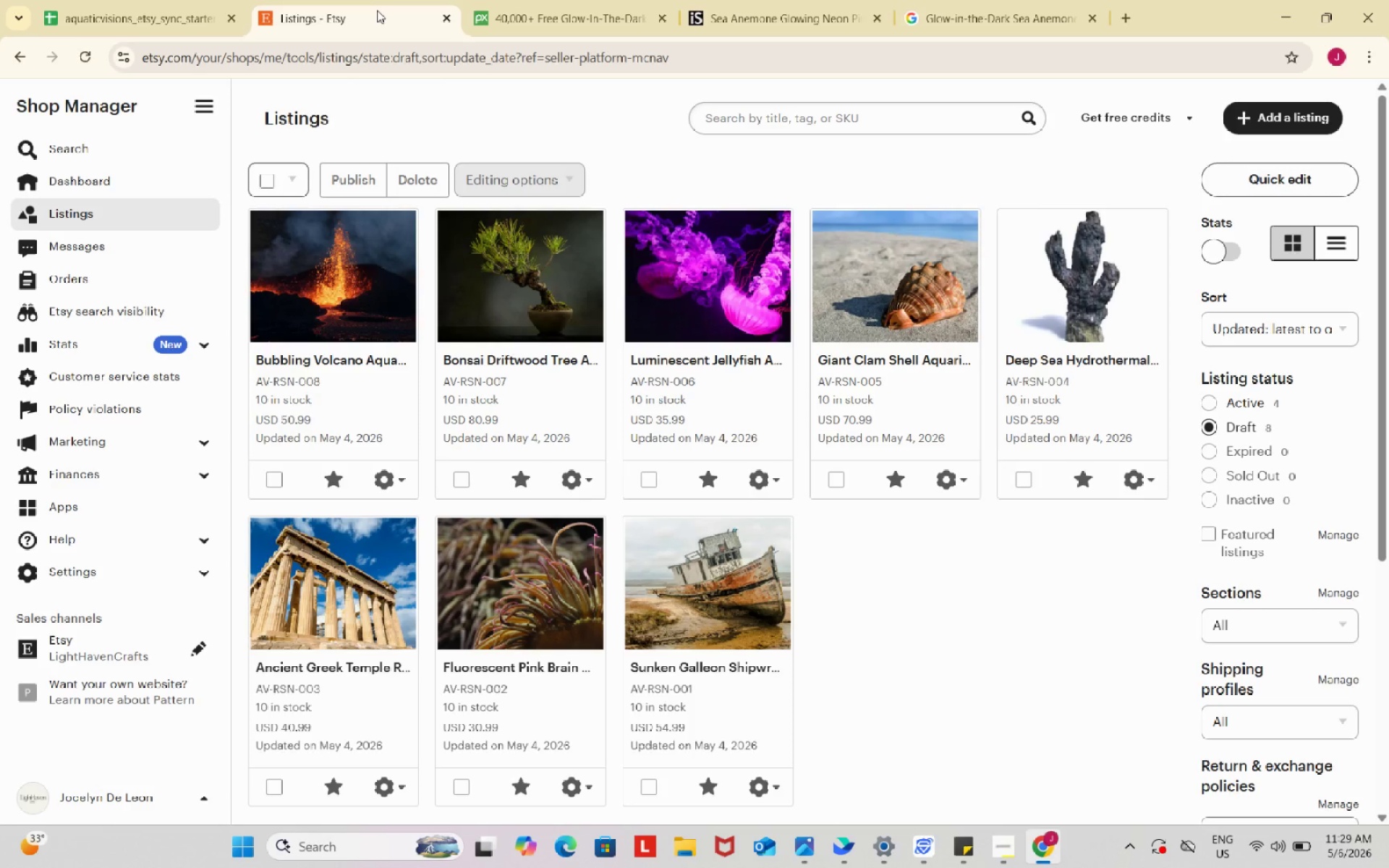 
mouse_move([1285, 158])
 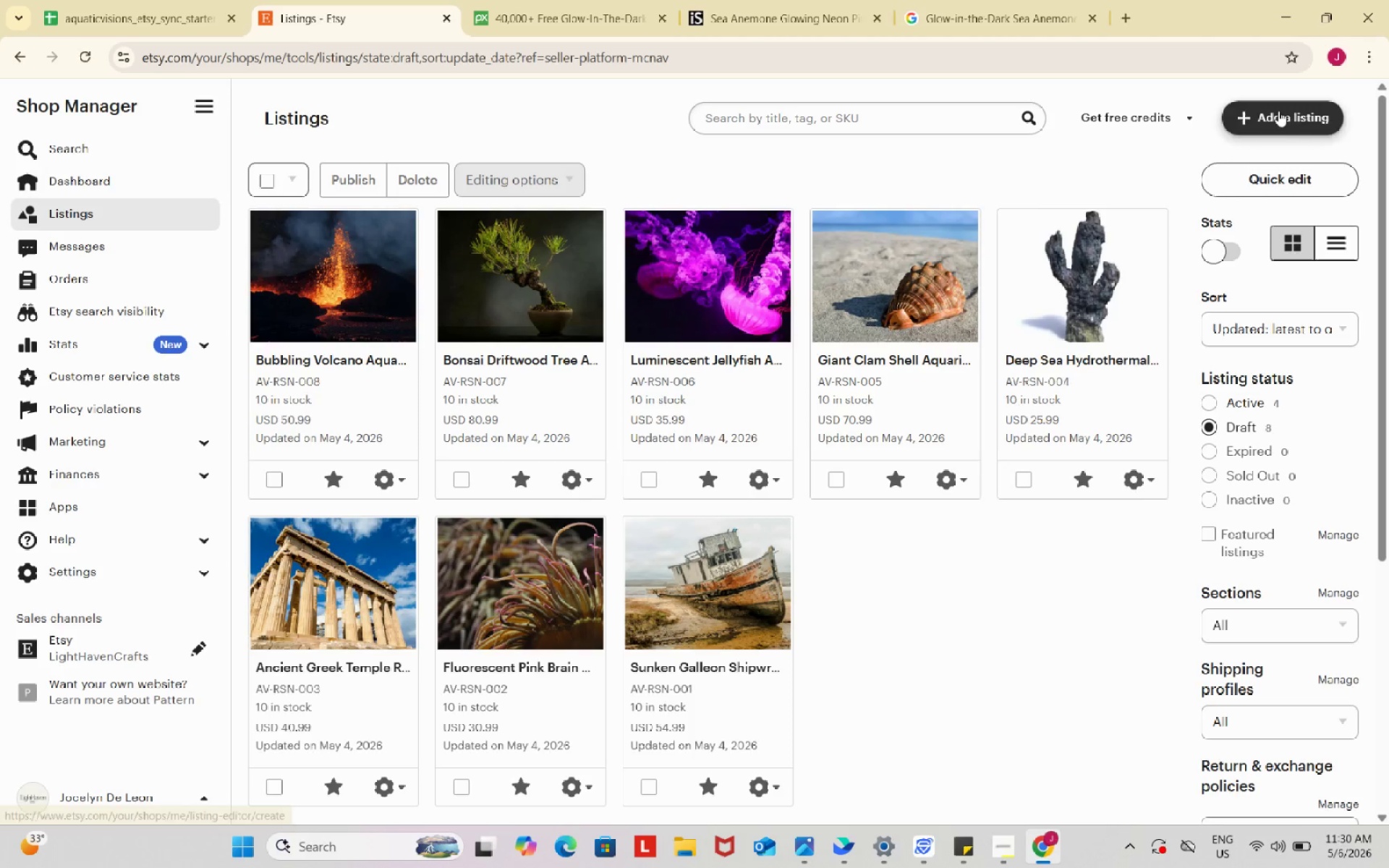 
left_click([1278, 111])
 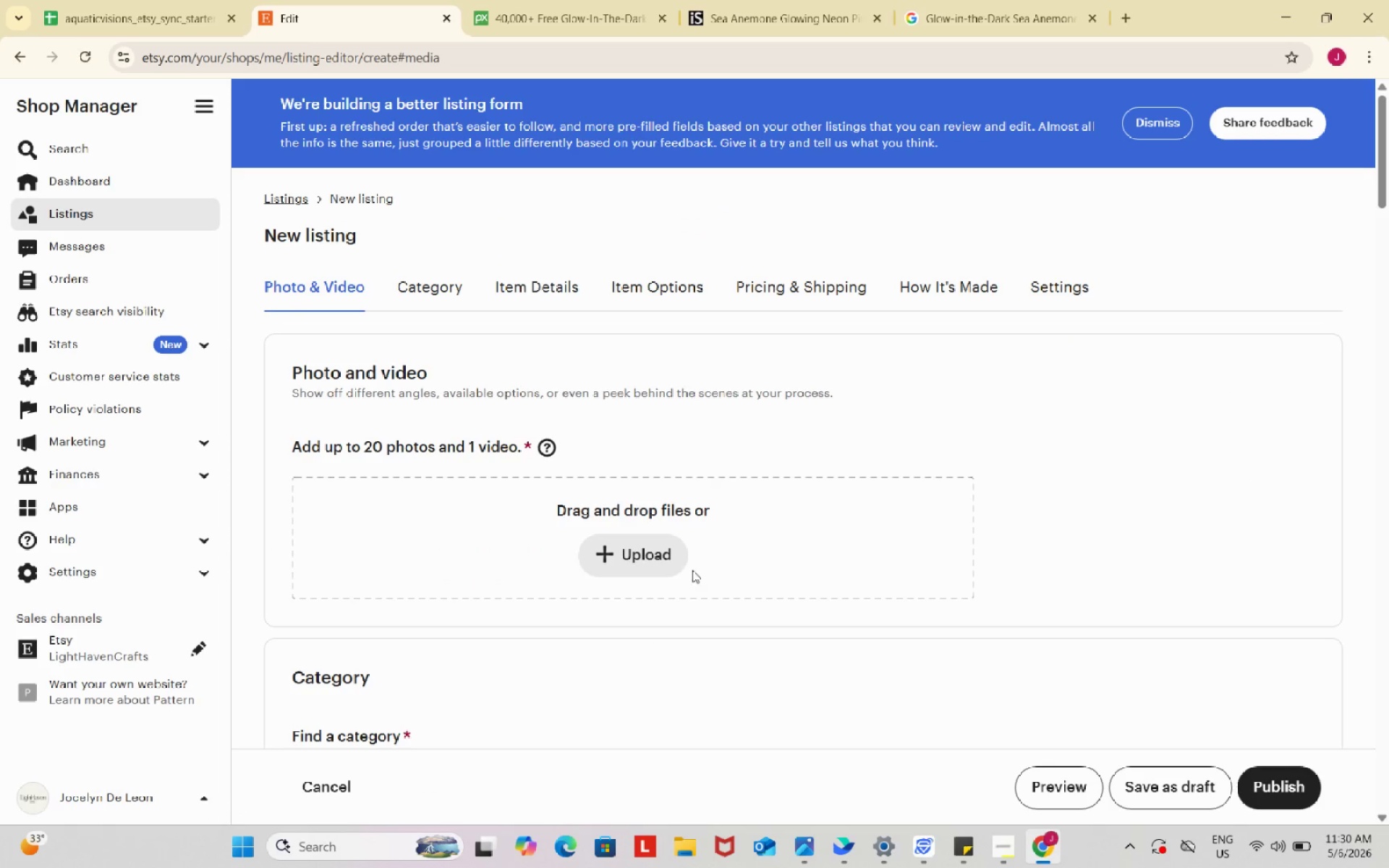 
left_click([650, 558])
 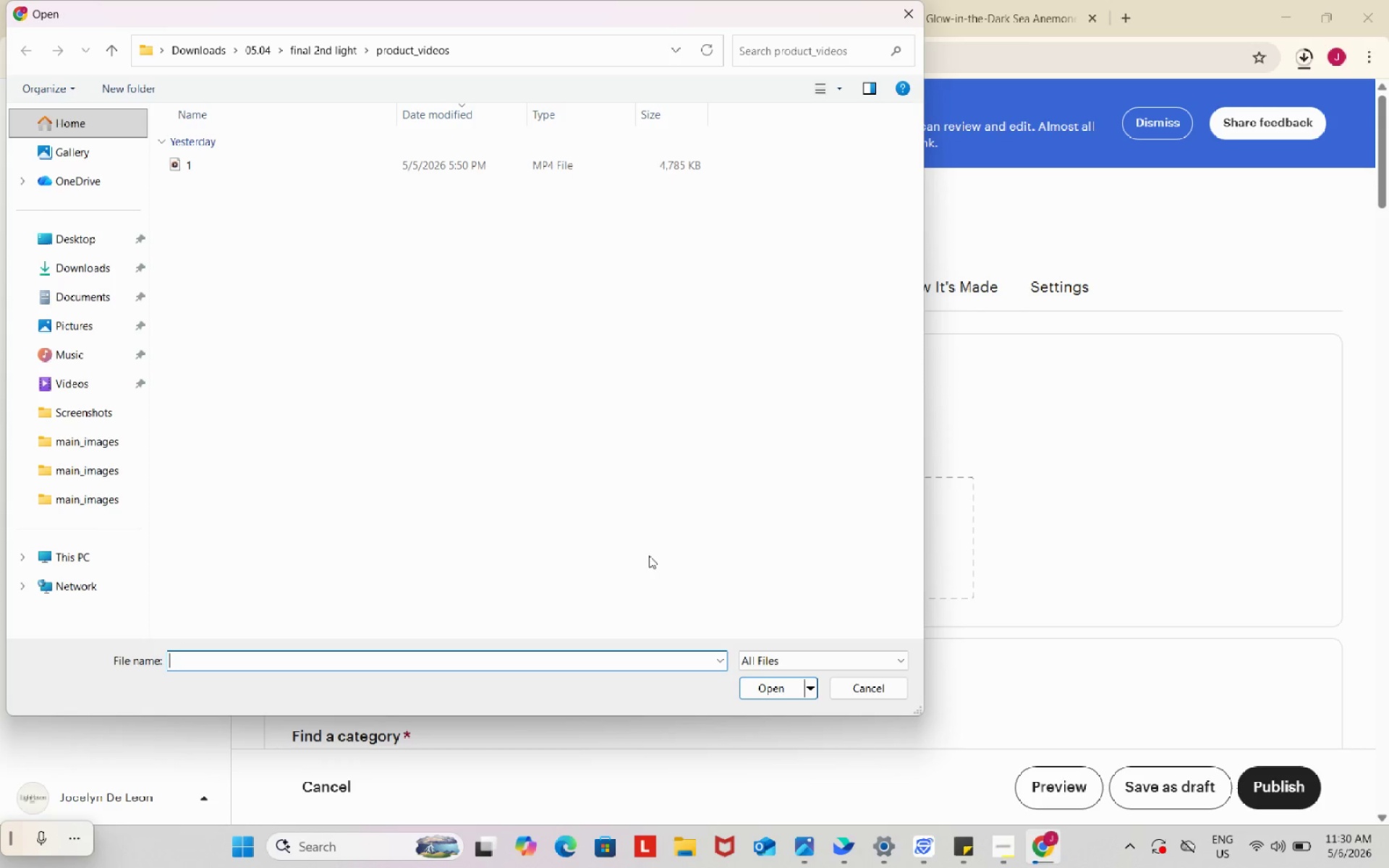 
wait(8.88)
 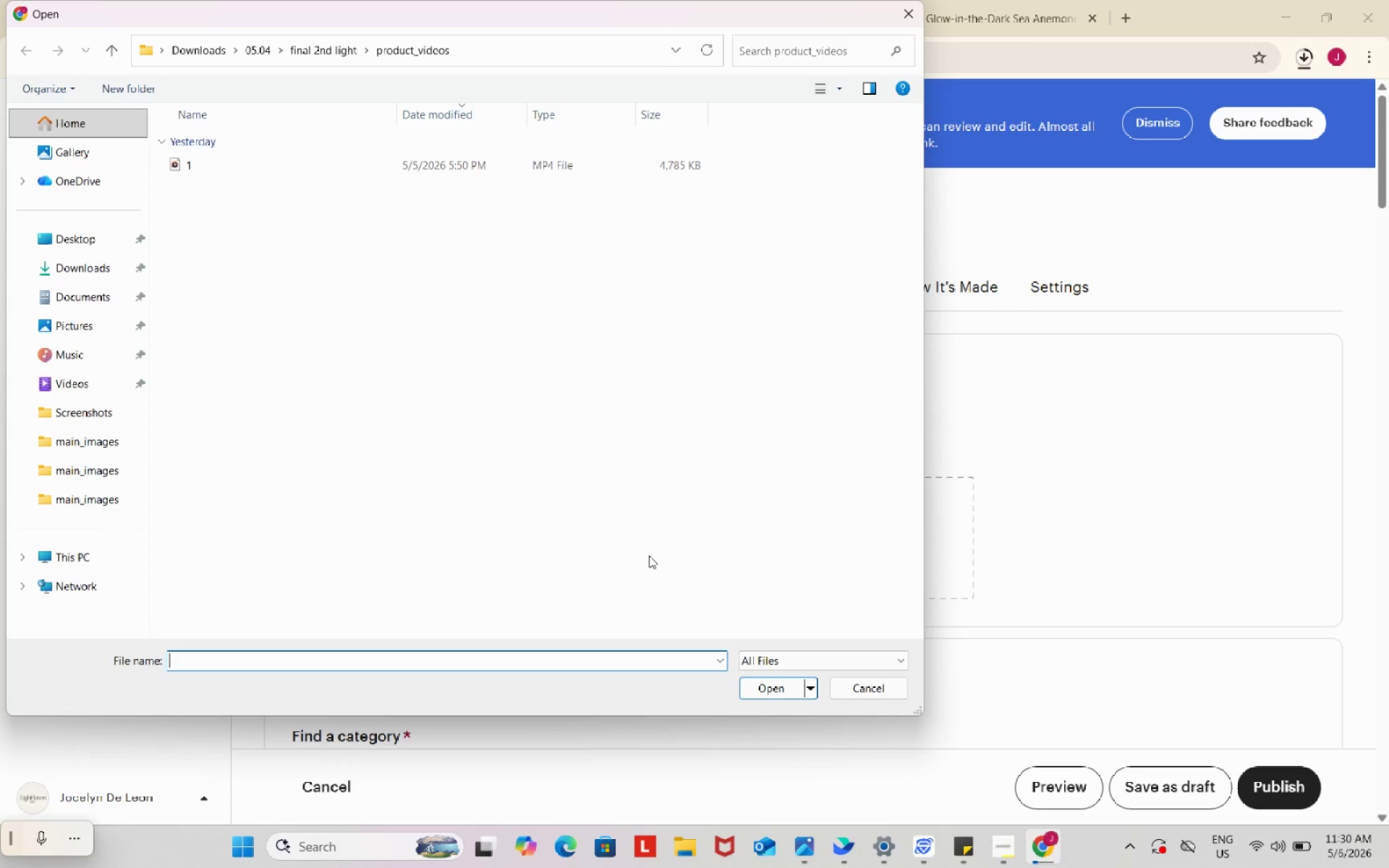 
left_click([81, 273])
 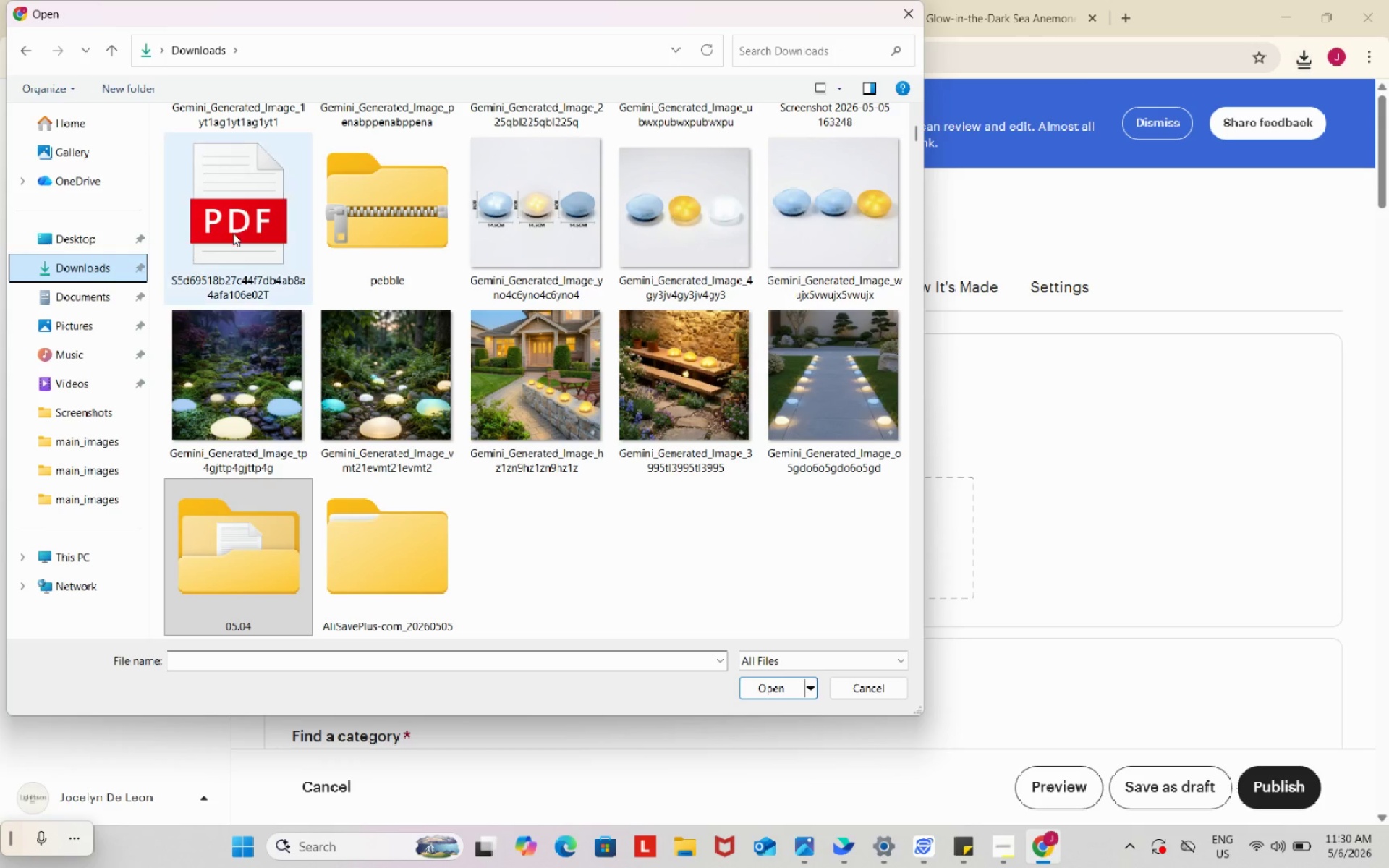 
left_click([245, 195])
 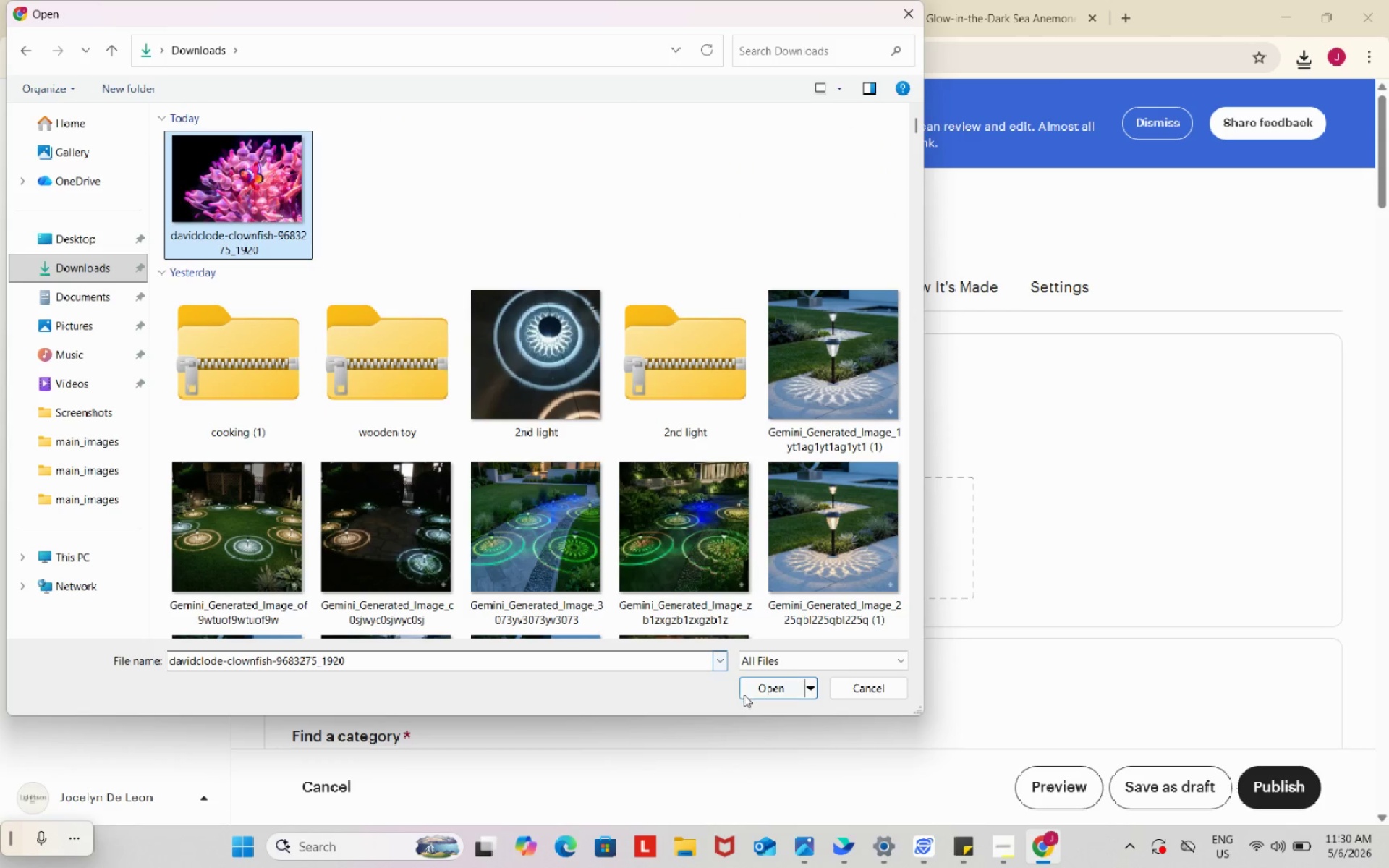 
scroll: coordinate [248, 244], scroll_direction: up, amount: 12.0
 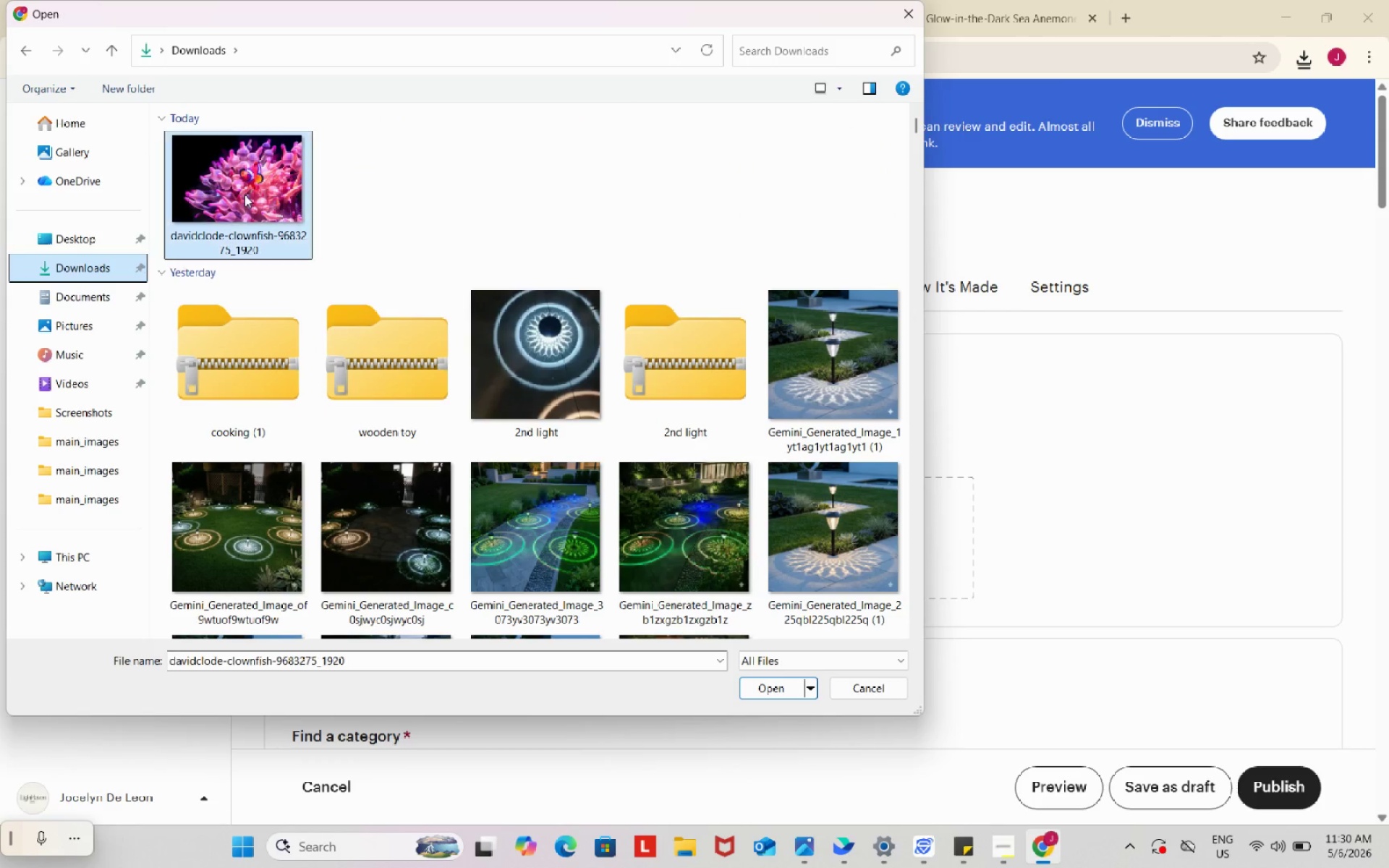 
left_click([745, 694])
 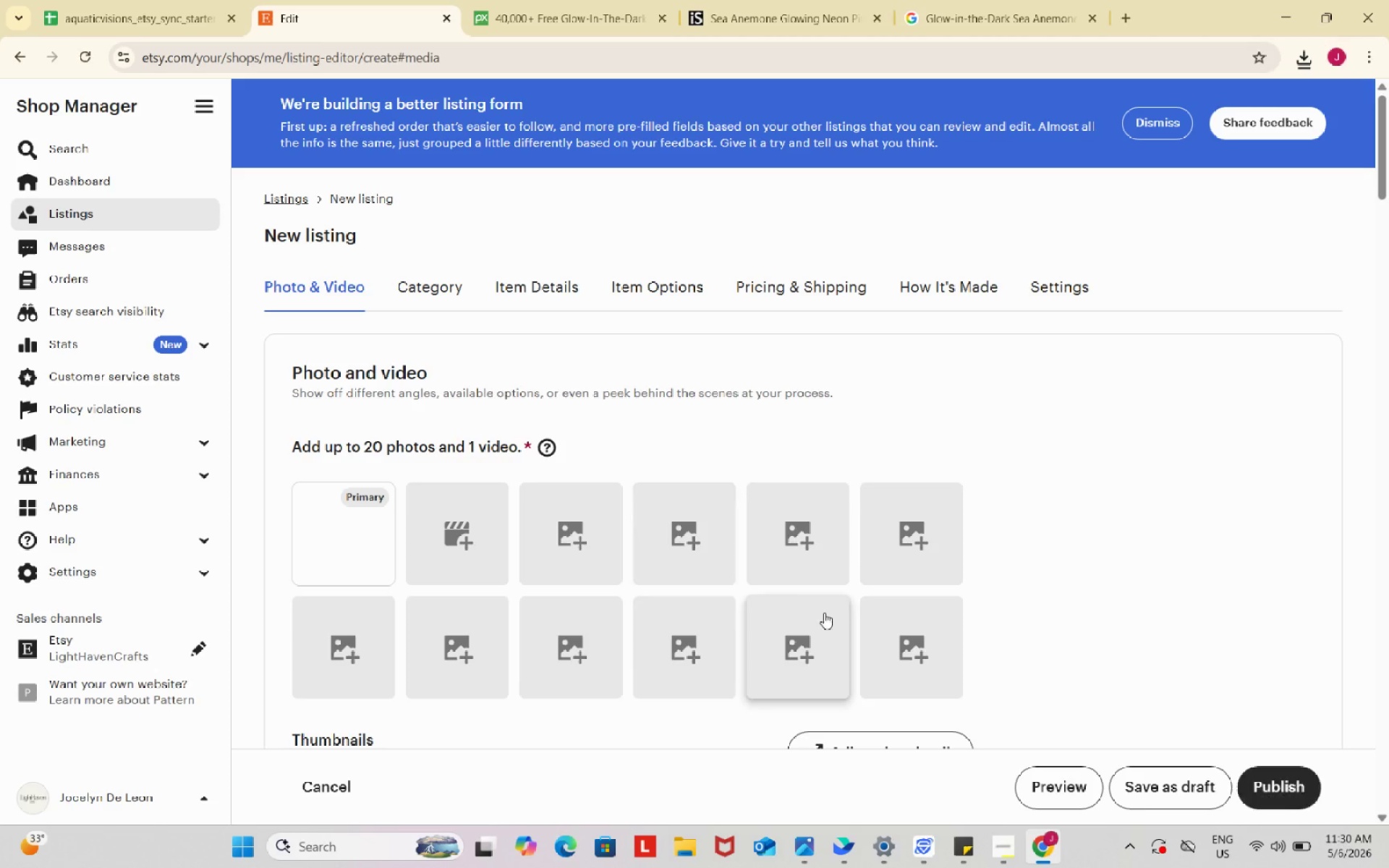 
scroll: coordinate [925, 522], scroll_direction: down, amount: 2.0
 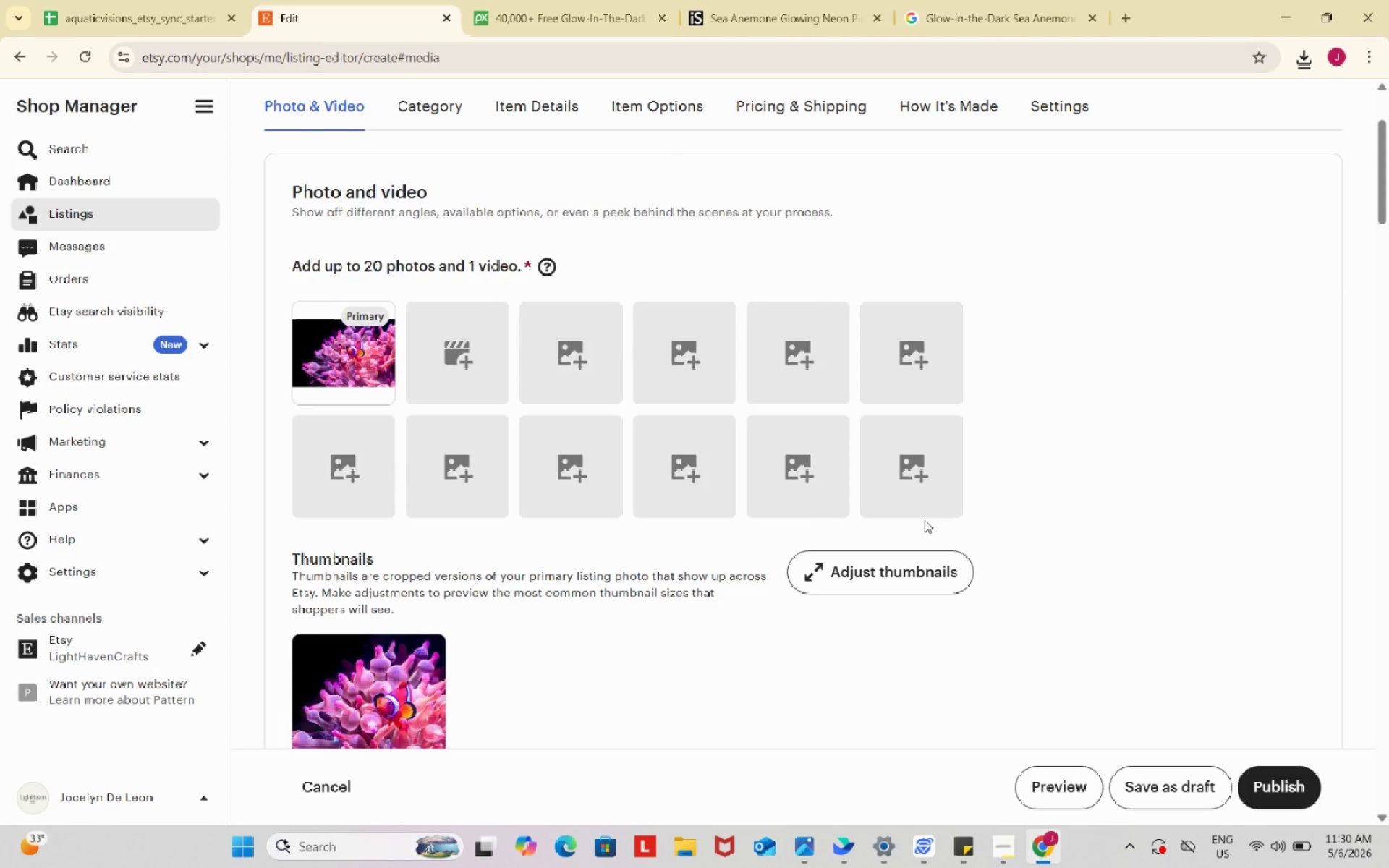 
wait(5.58)
 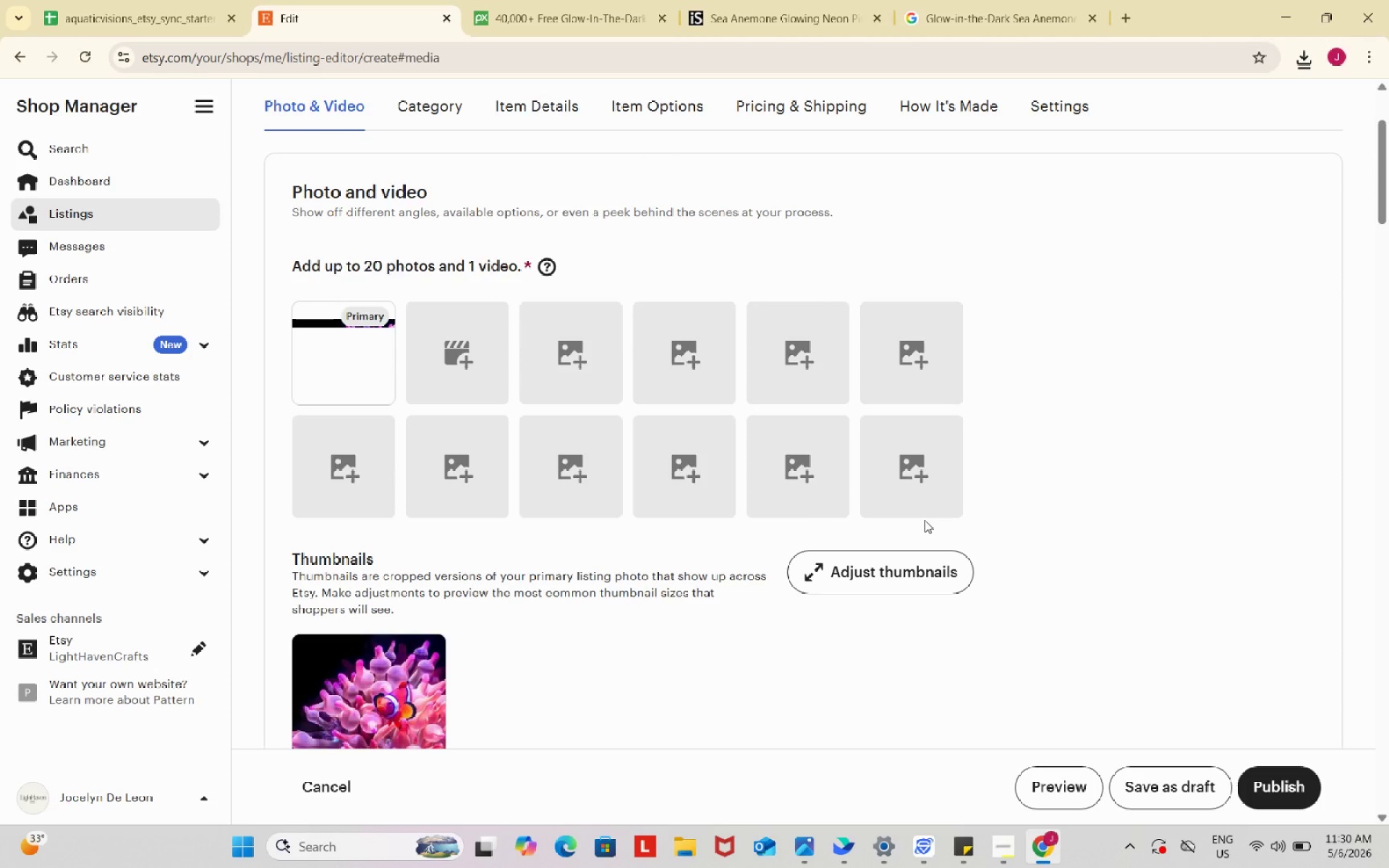 
scroll: coordinate [1111, 499], scroll_direction: down, amount: 12.0
 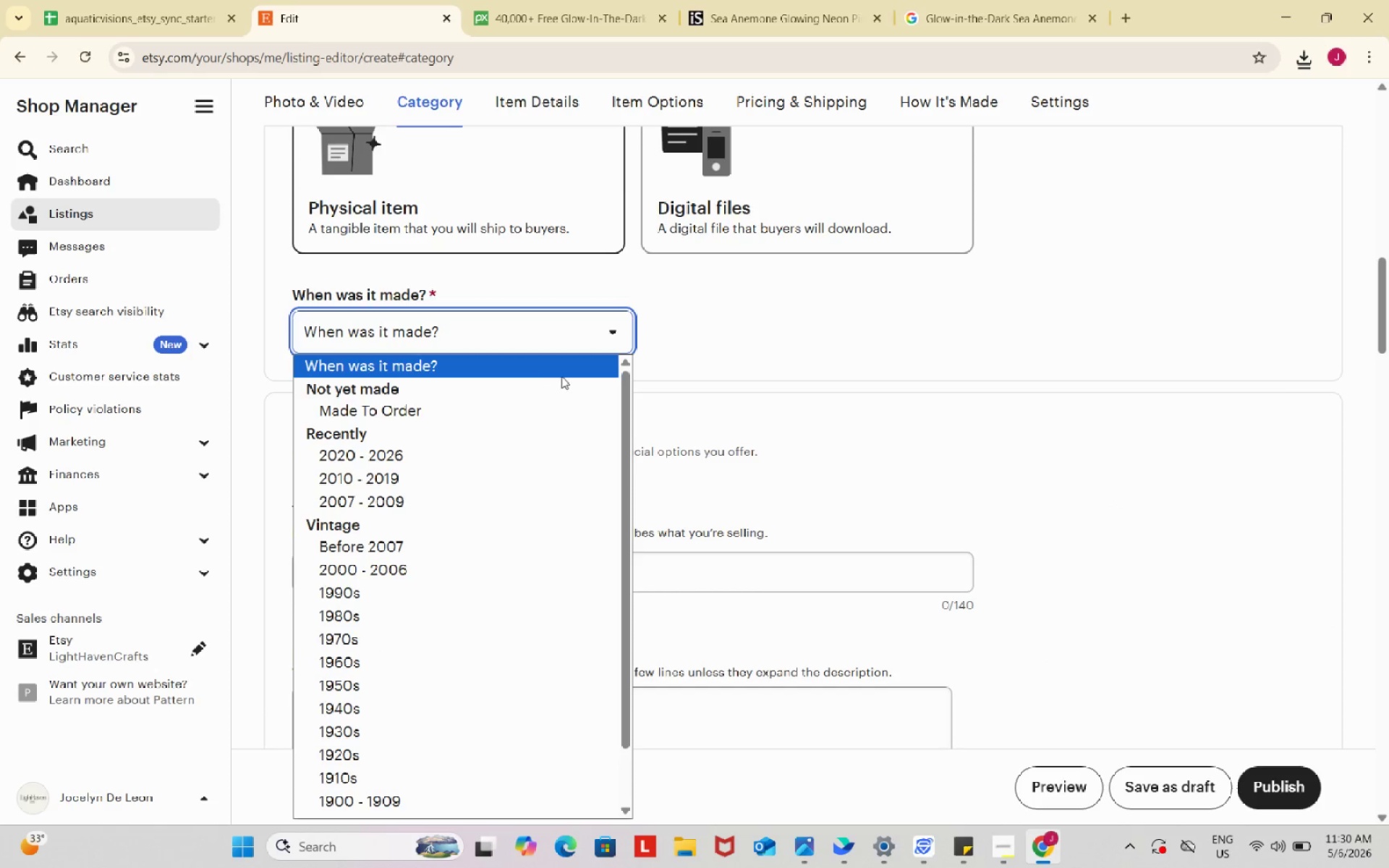 
left_click([545, 408])
 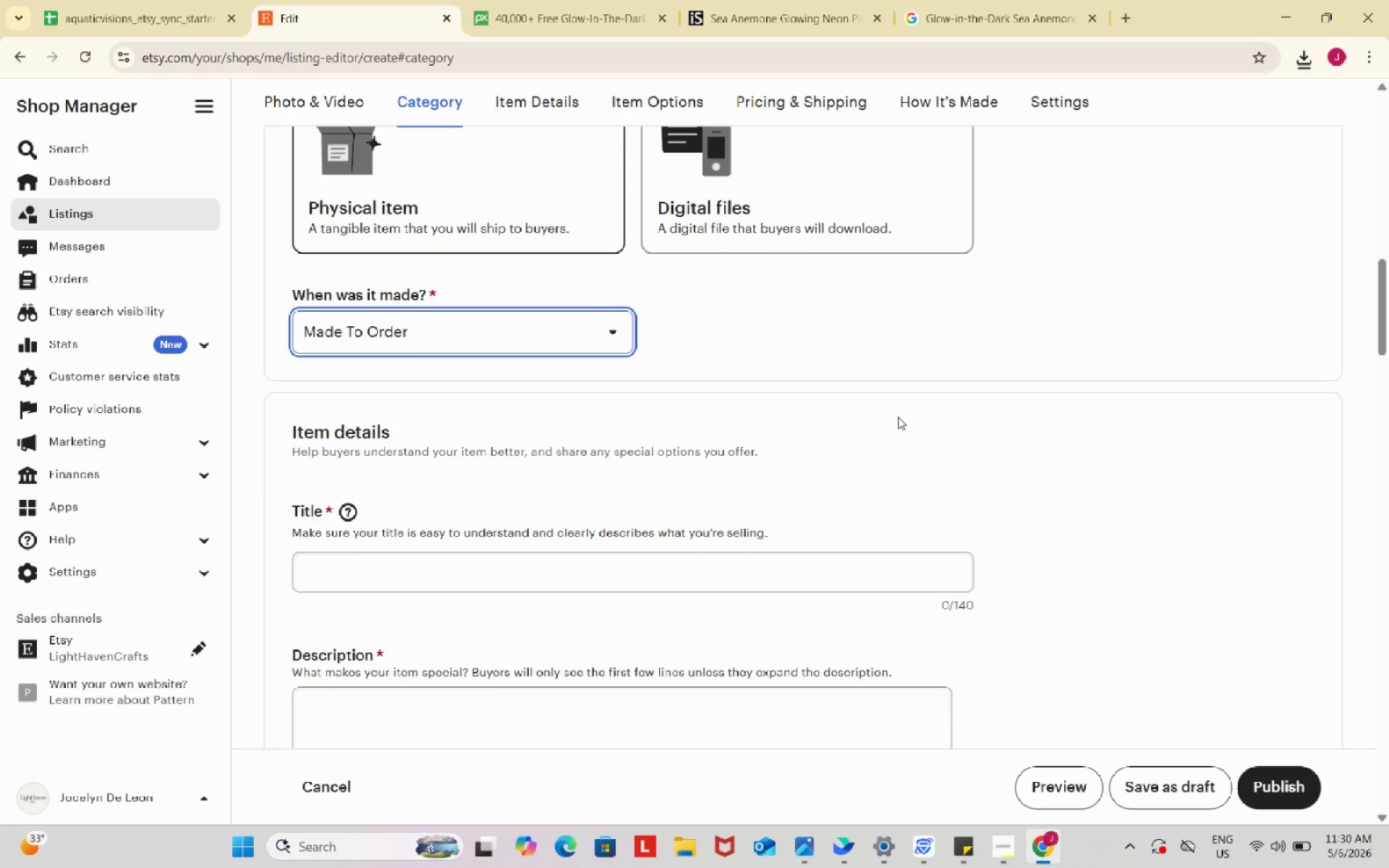 
scroll: coordinate [898, 417], scroll_direction: down, amount: 2.0
 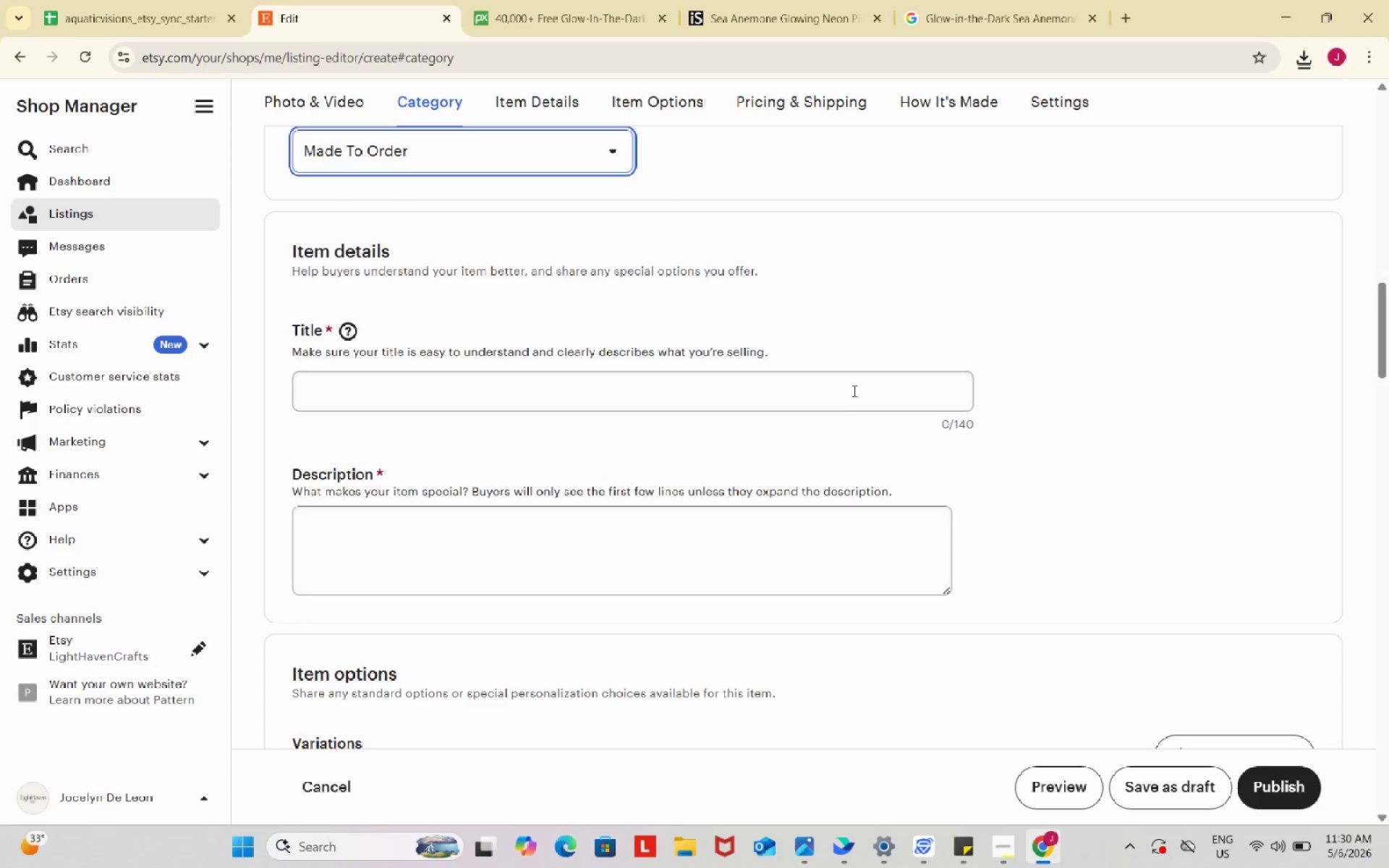 
left_click([851, 388])
 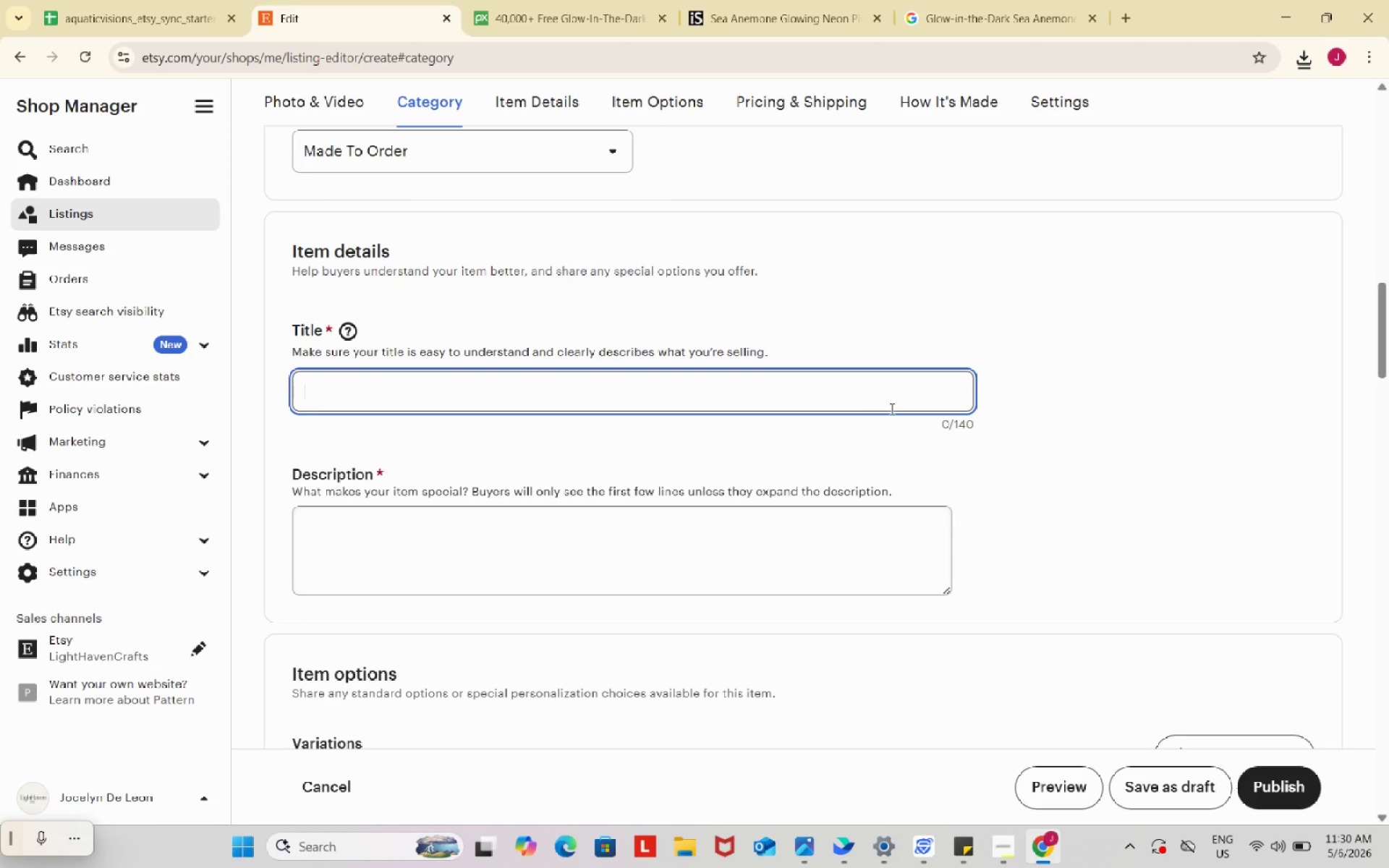 
type(Glow i)
 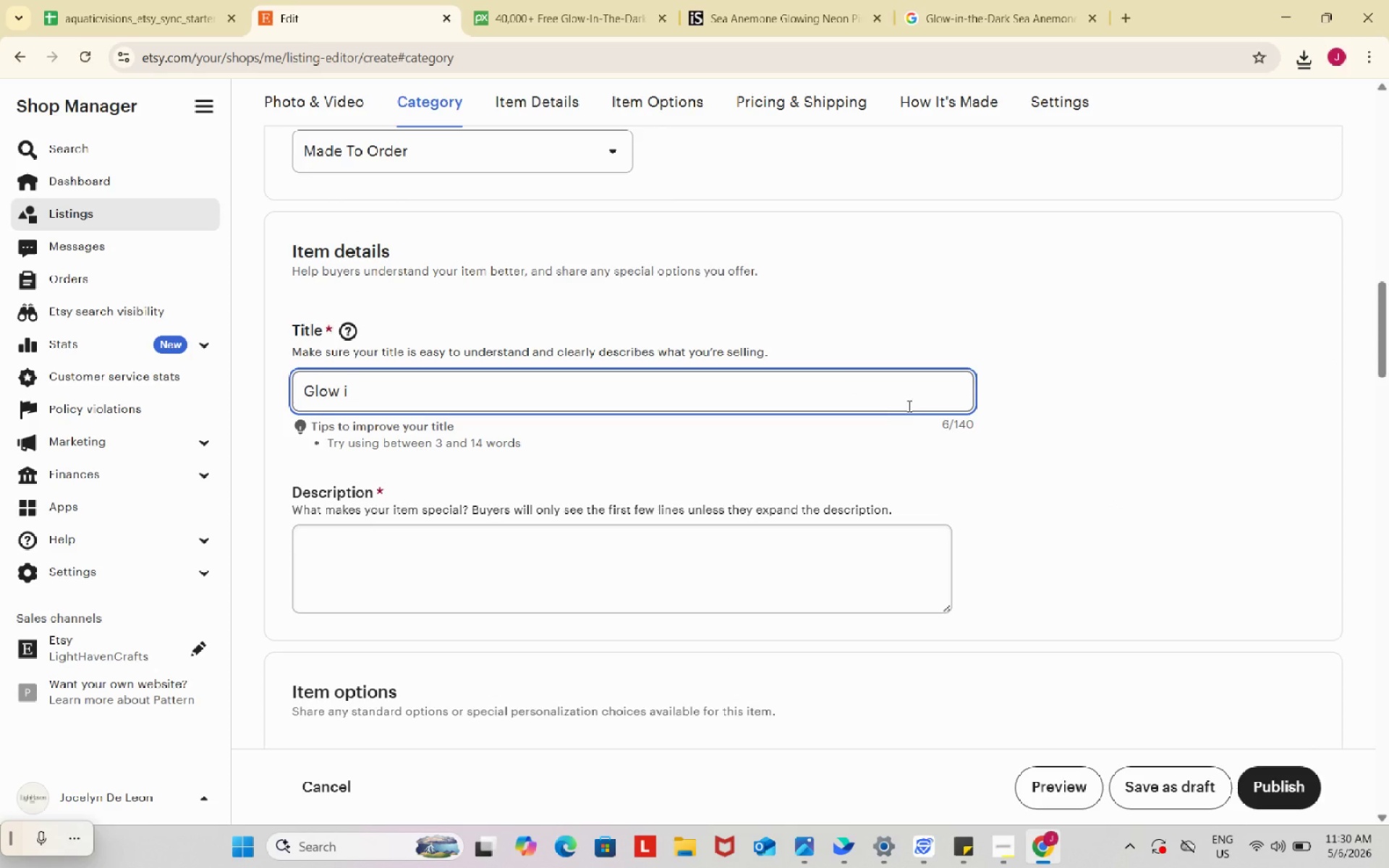 
key(Backspace)
type(I )
key(Backspace)
type(n The Dark)
 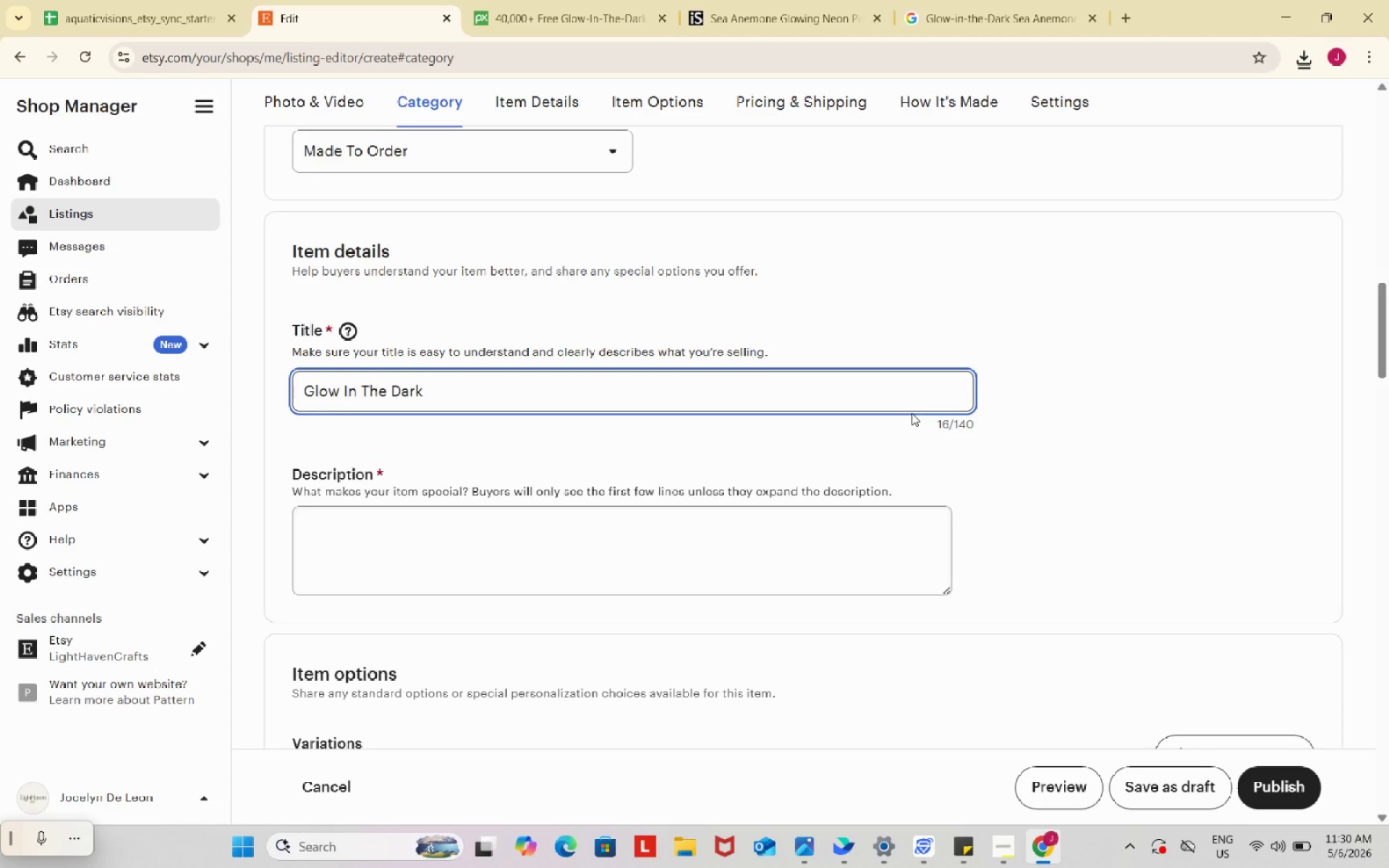 
left_click([369, 390])
 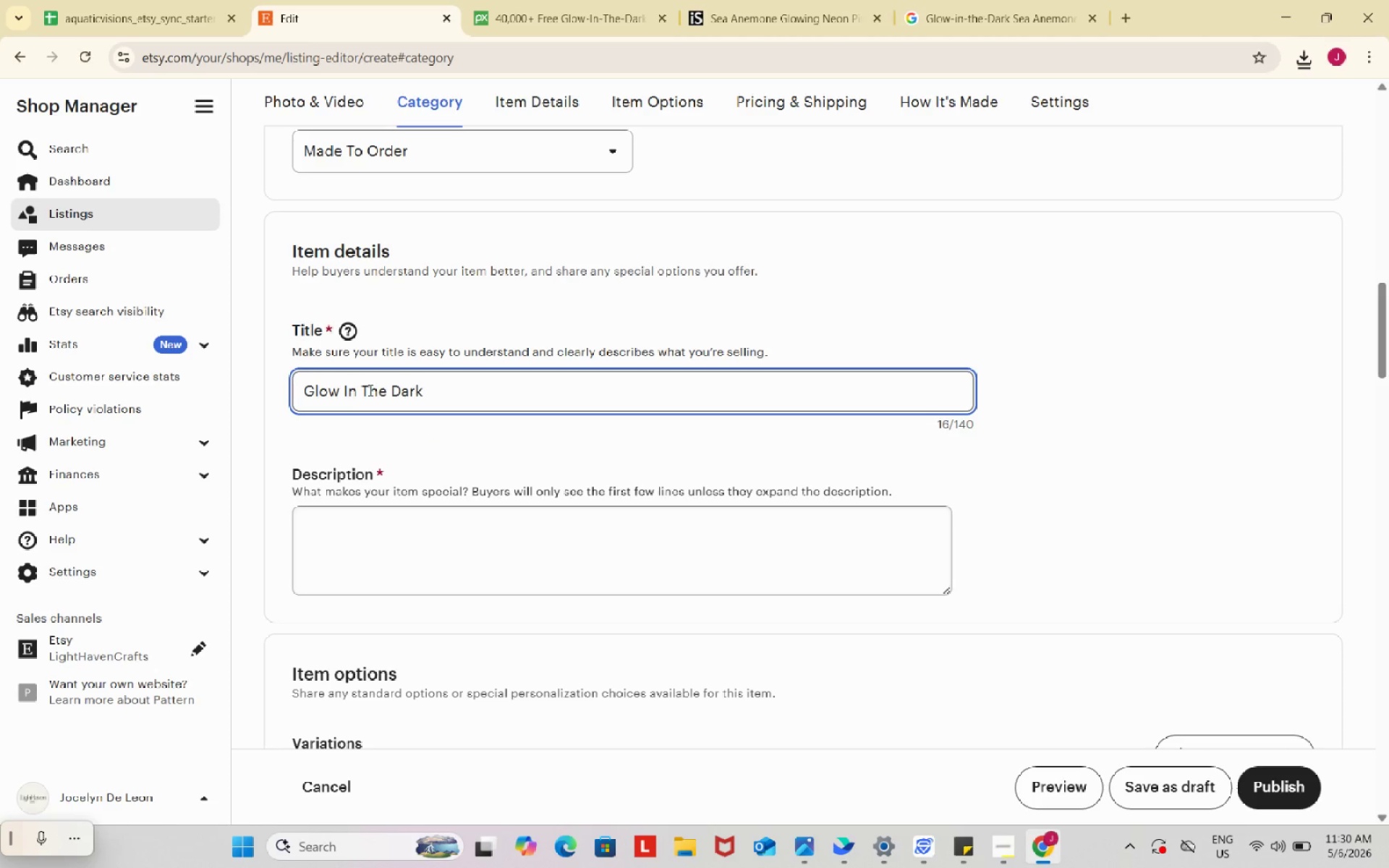 
key(Backspace)
 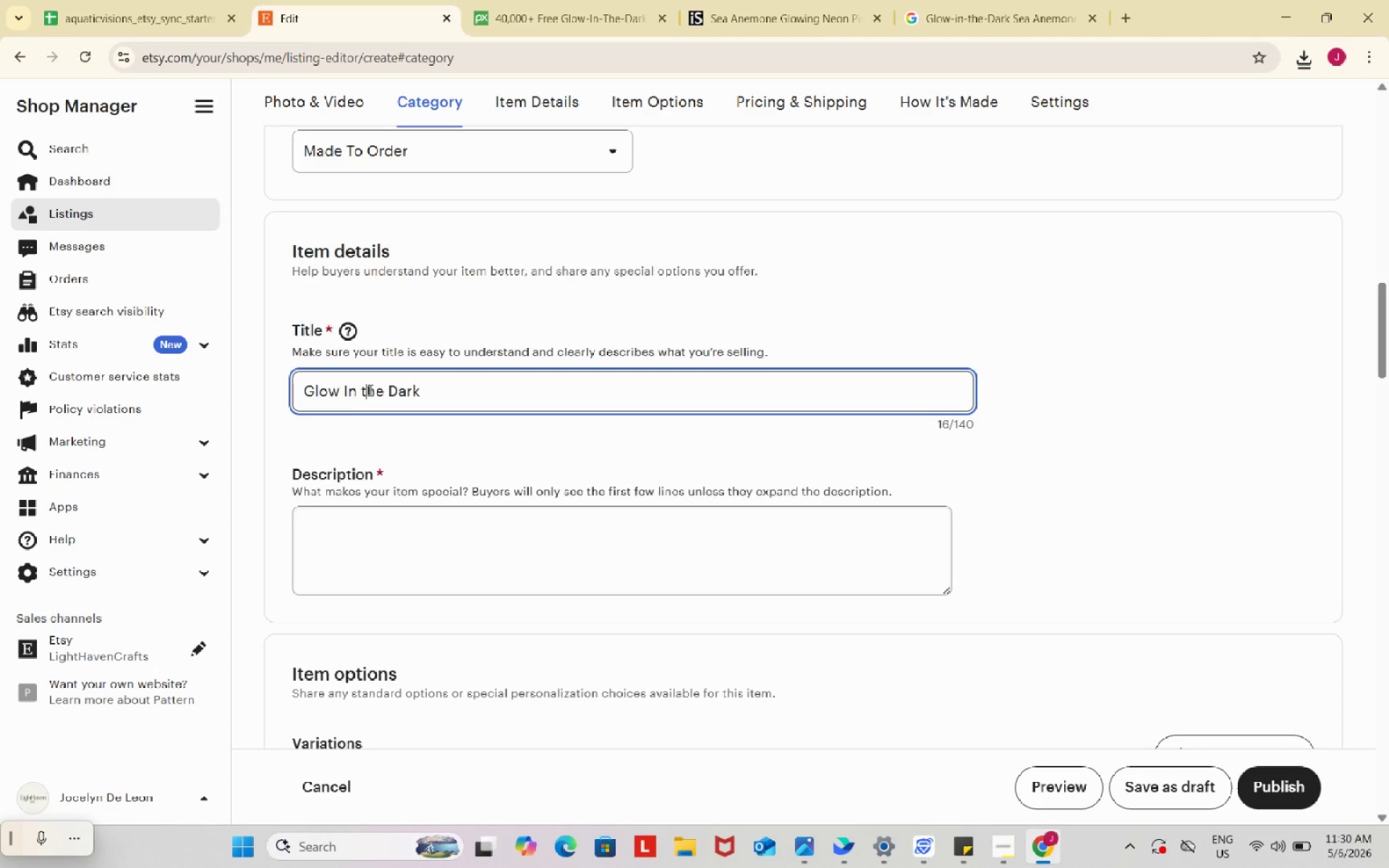 
key(T)
 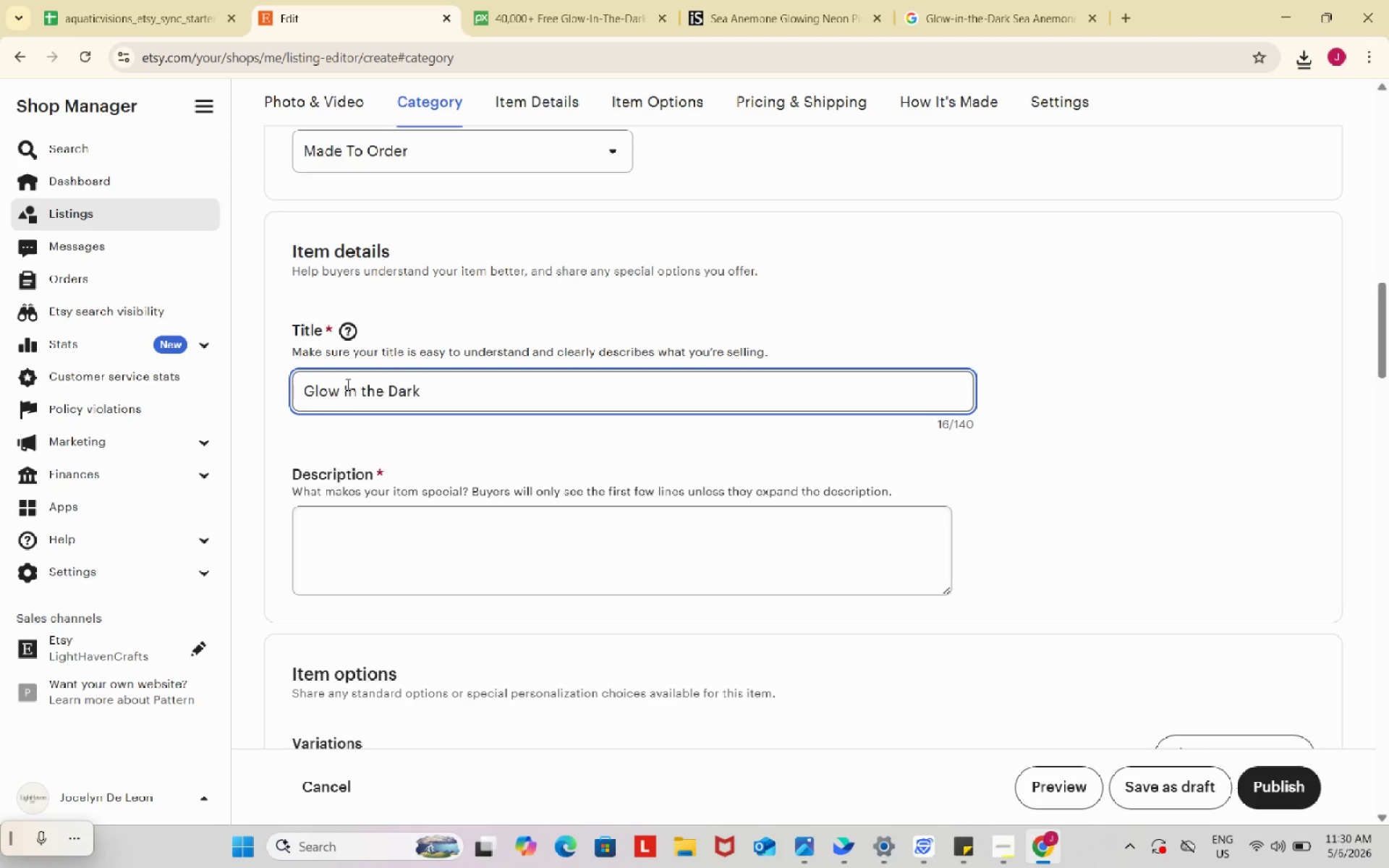 
left_click([347, 384])
 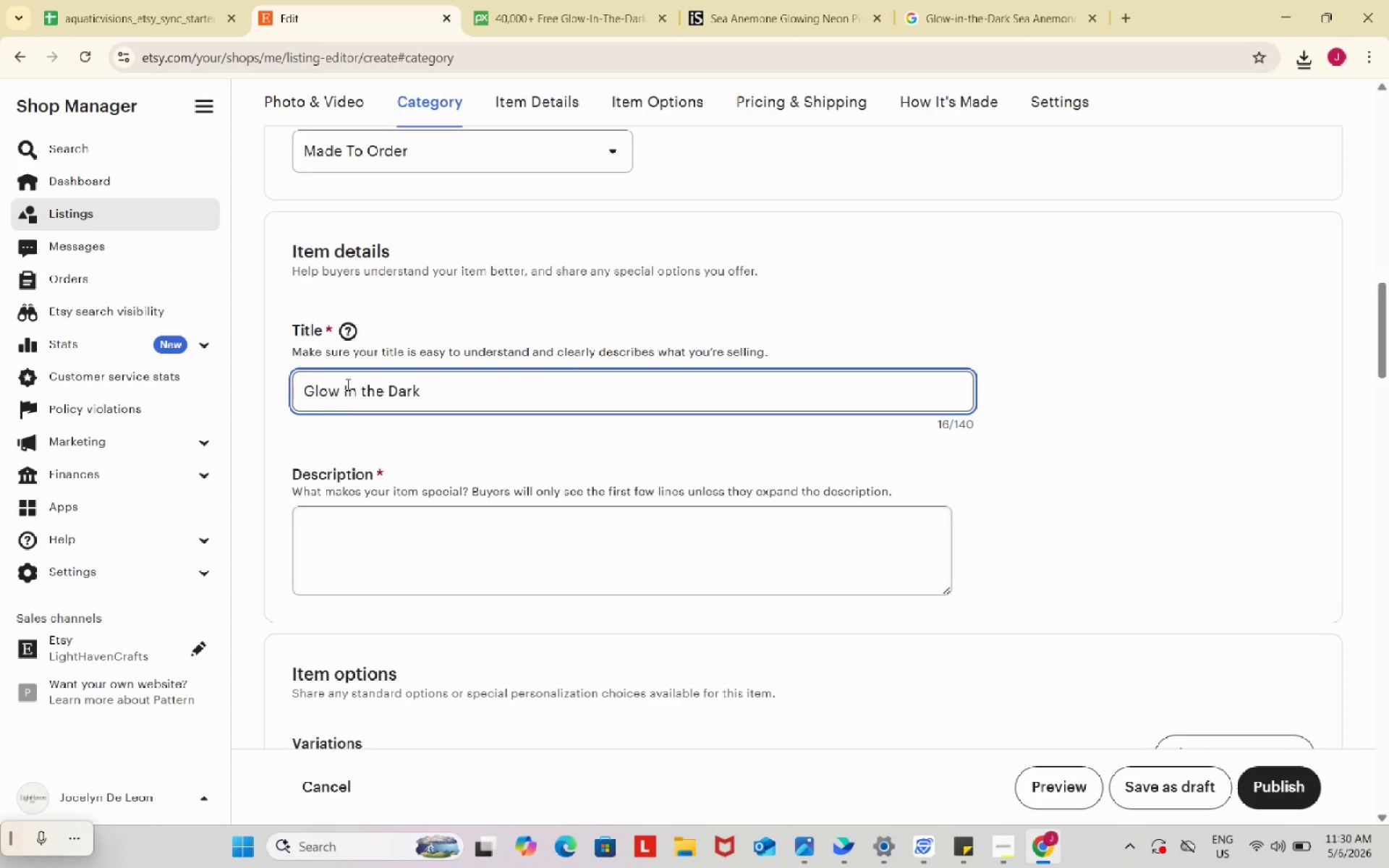 
key(Backspace)
 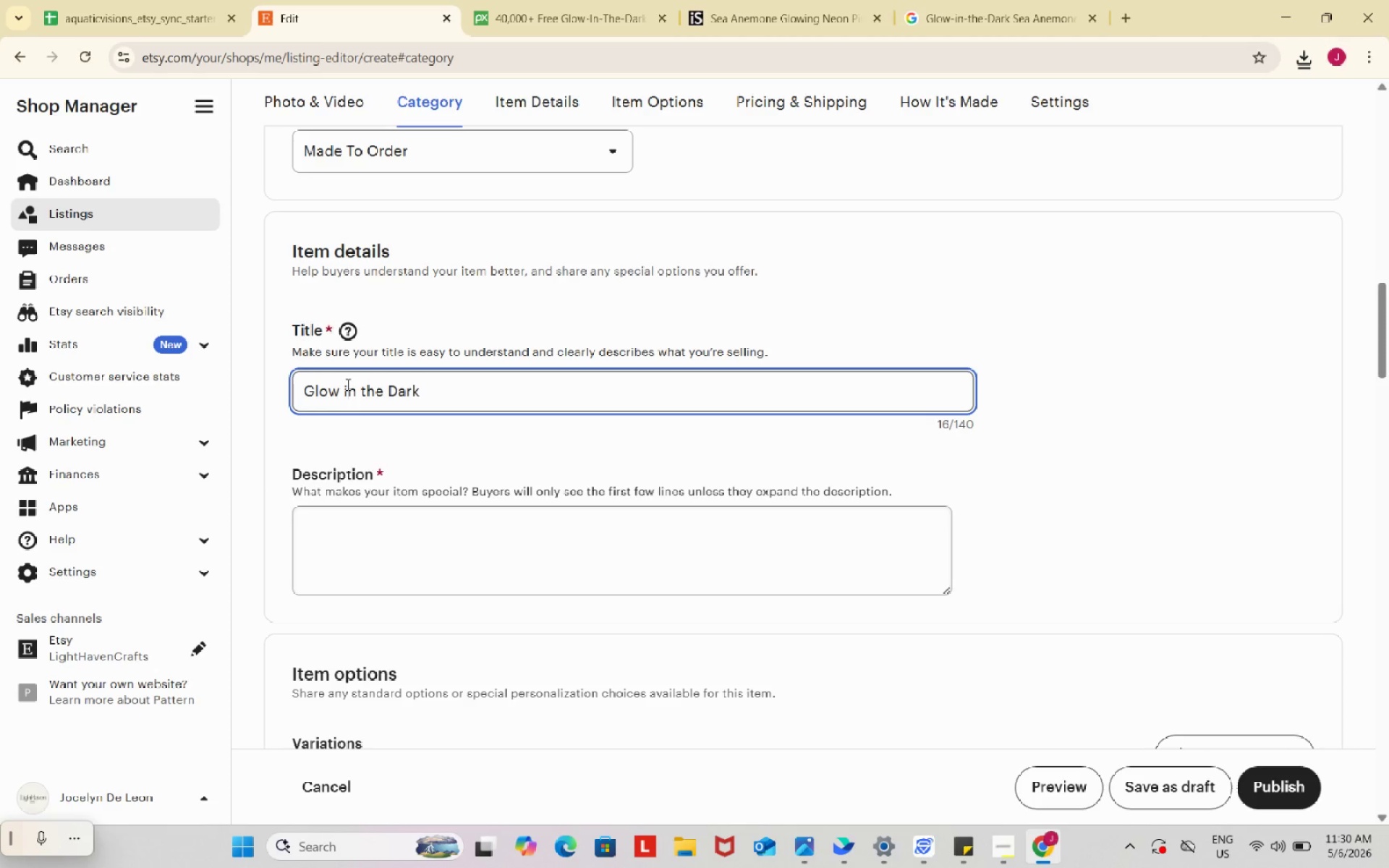 
key(I)
 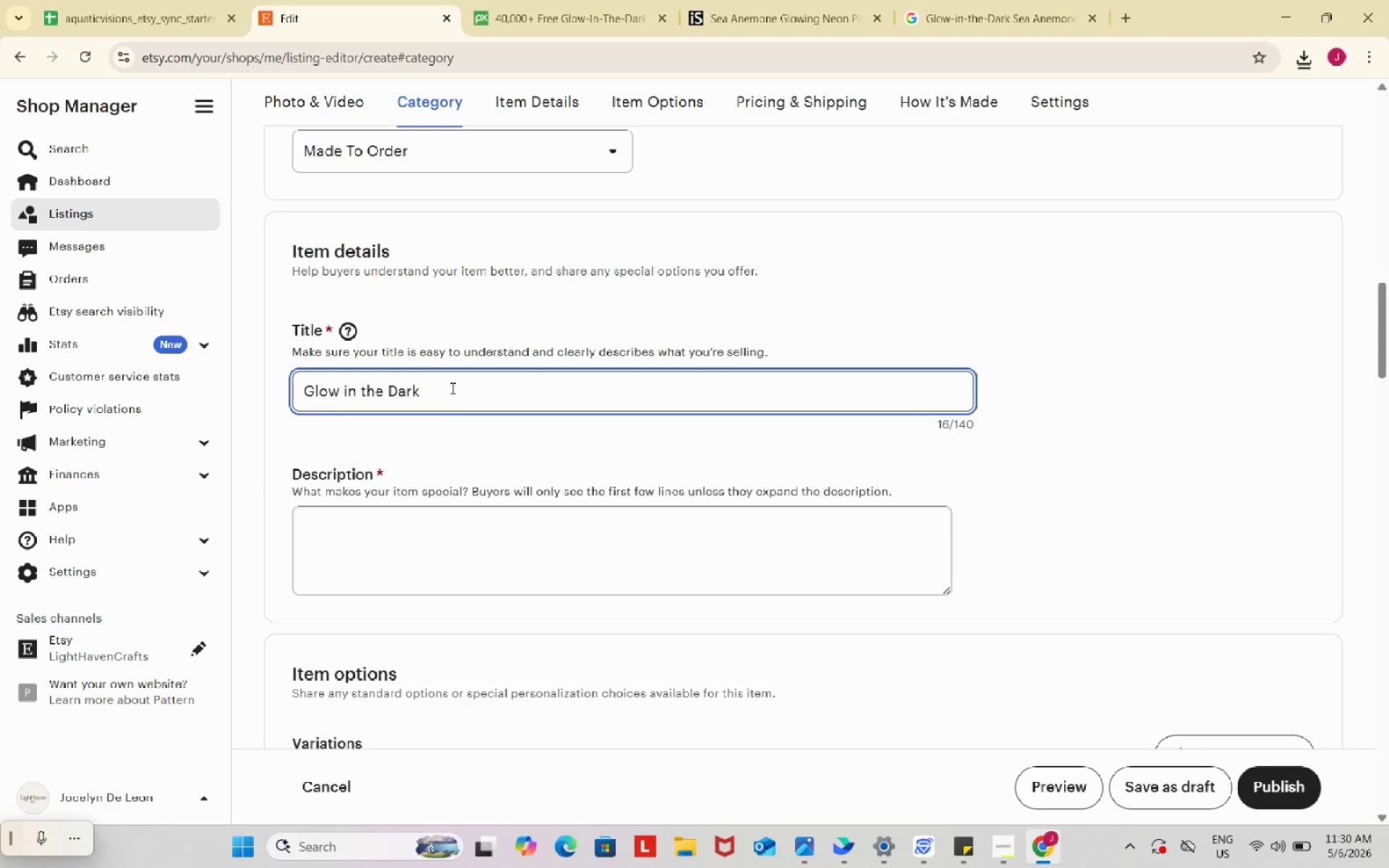 
left_click_drag(start_coordinate=[463, 383], to_coordinate=[480, 365])
 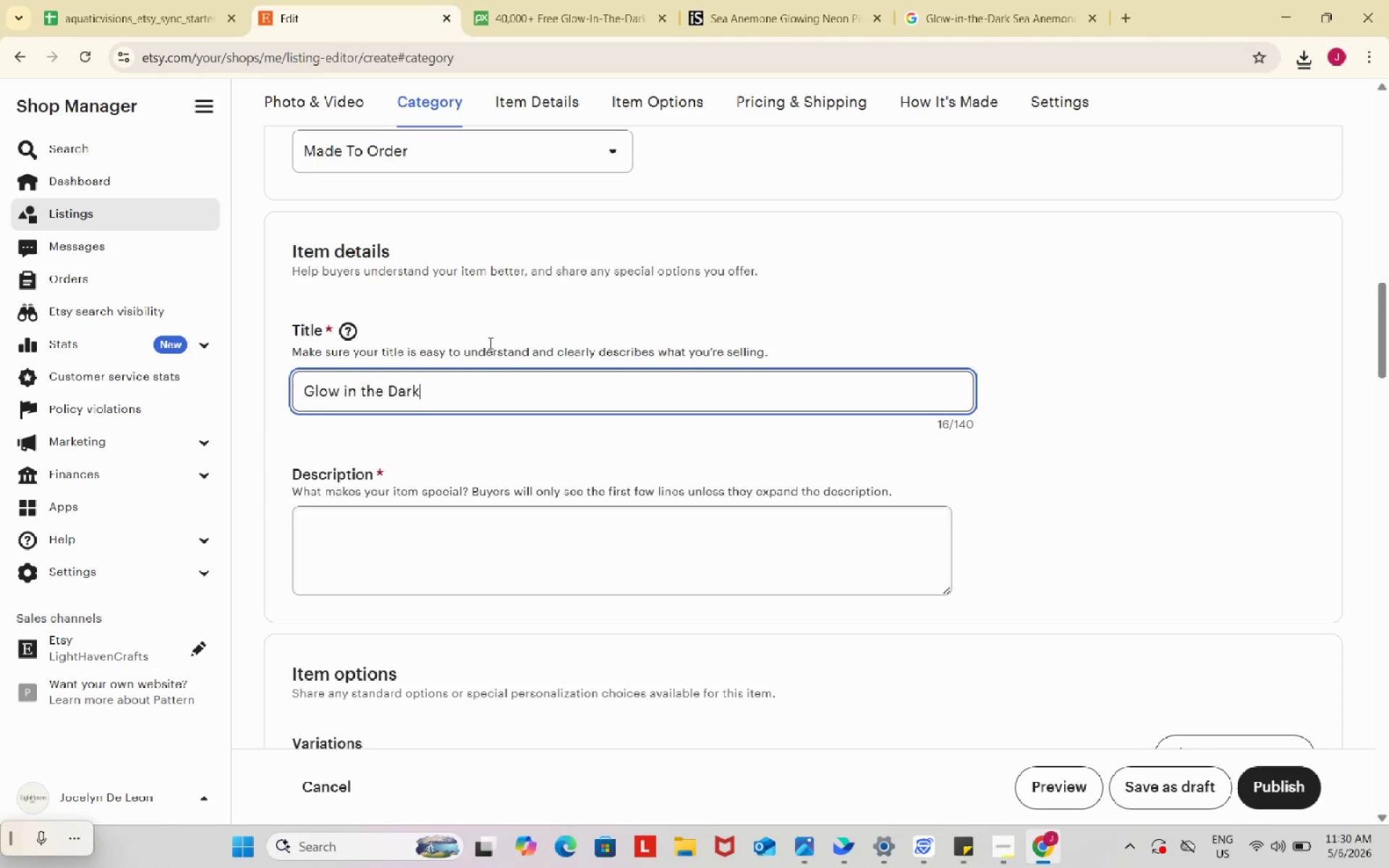 
type( Sea Anemone)
 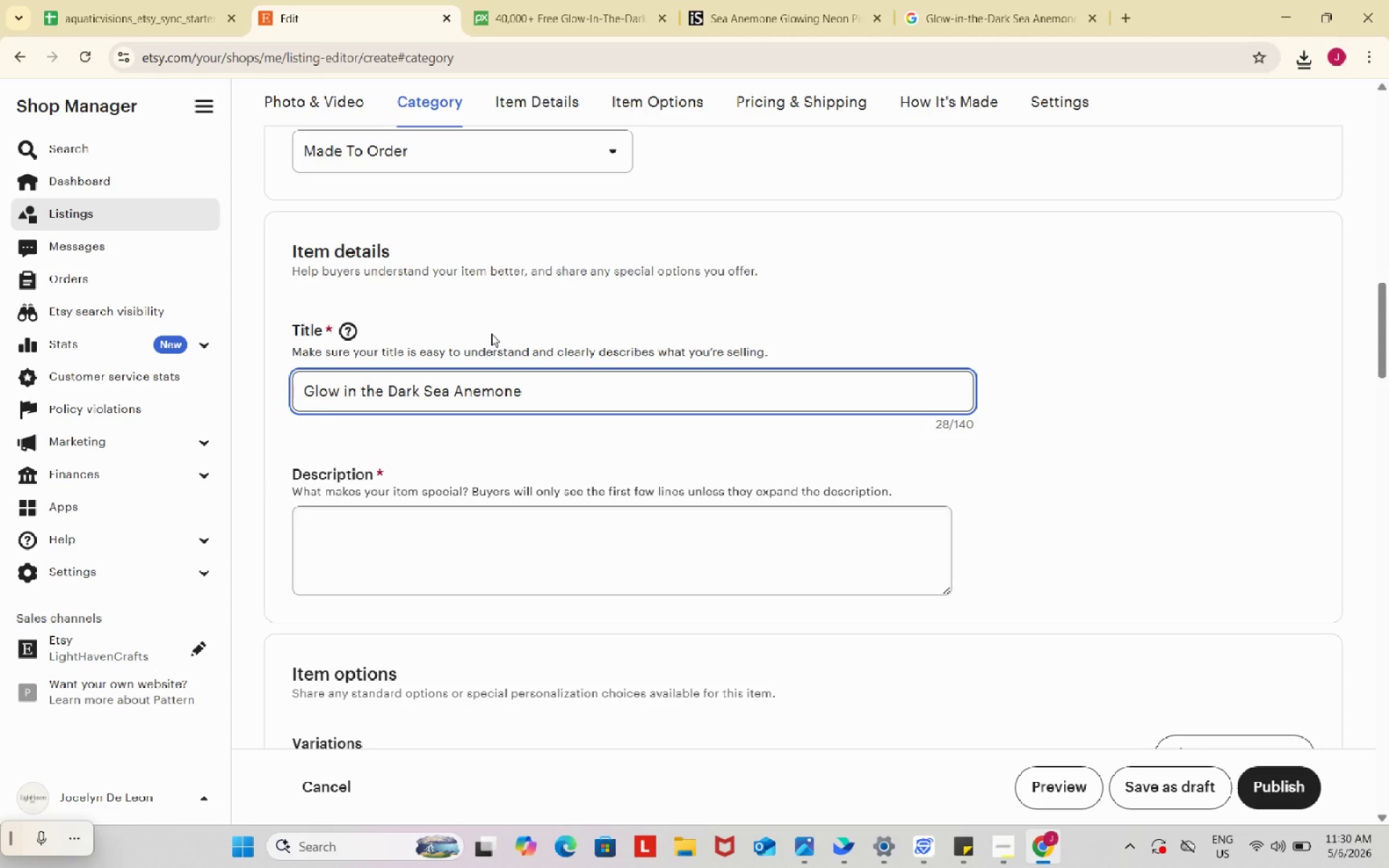 
type( Aquarium Decor,)
 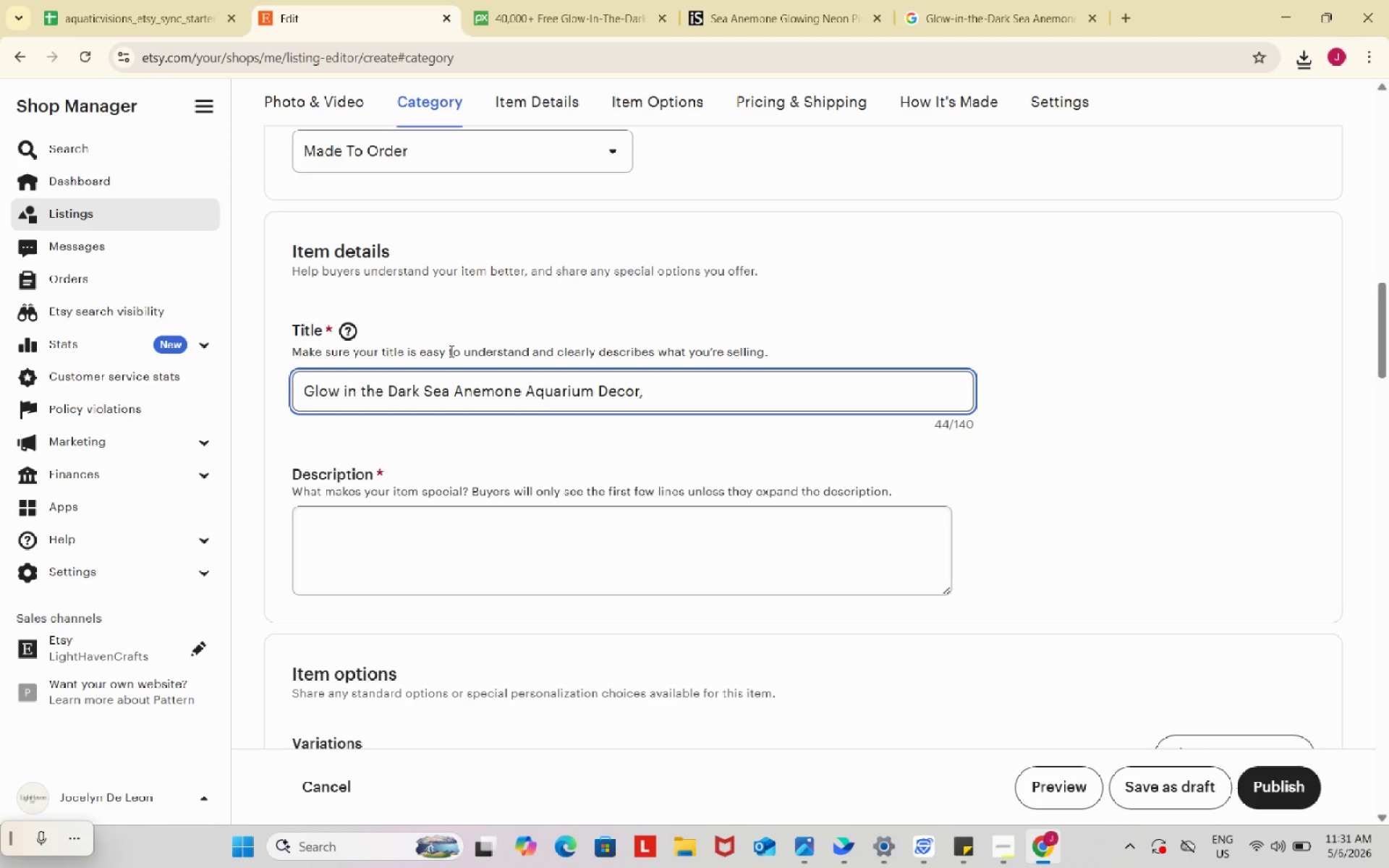 
 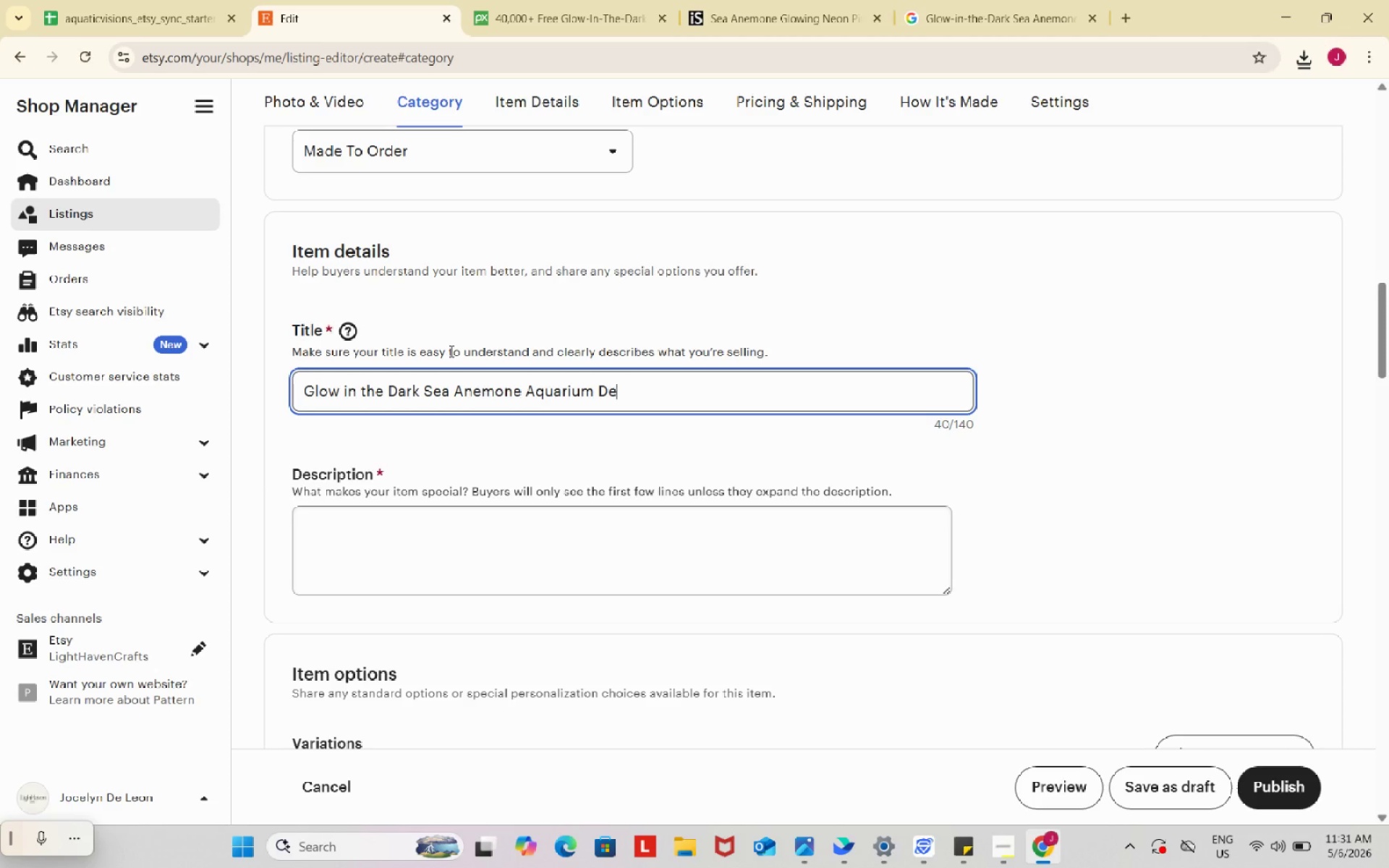 
key(Enter)
 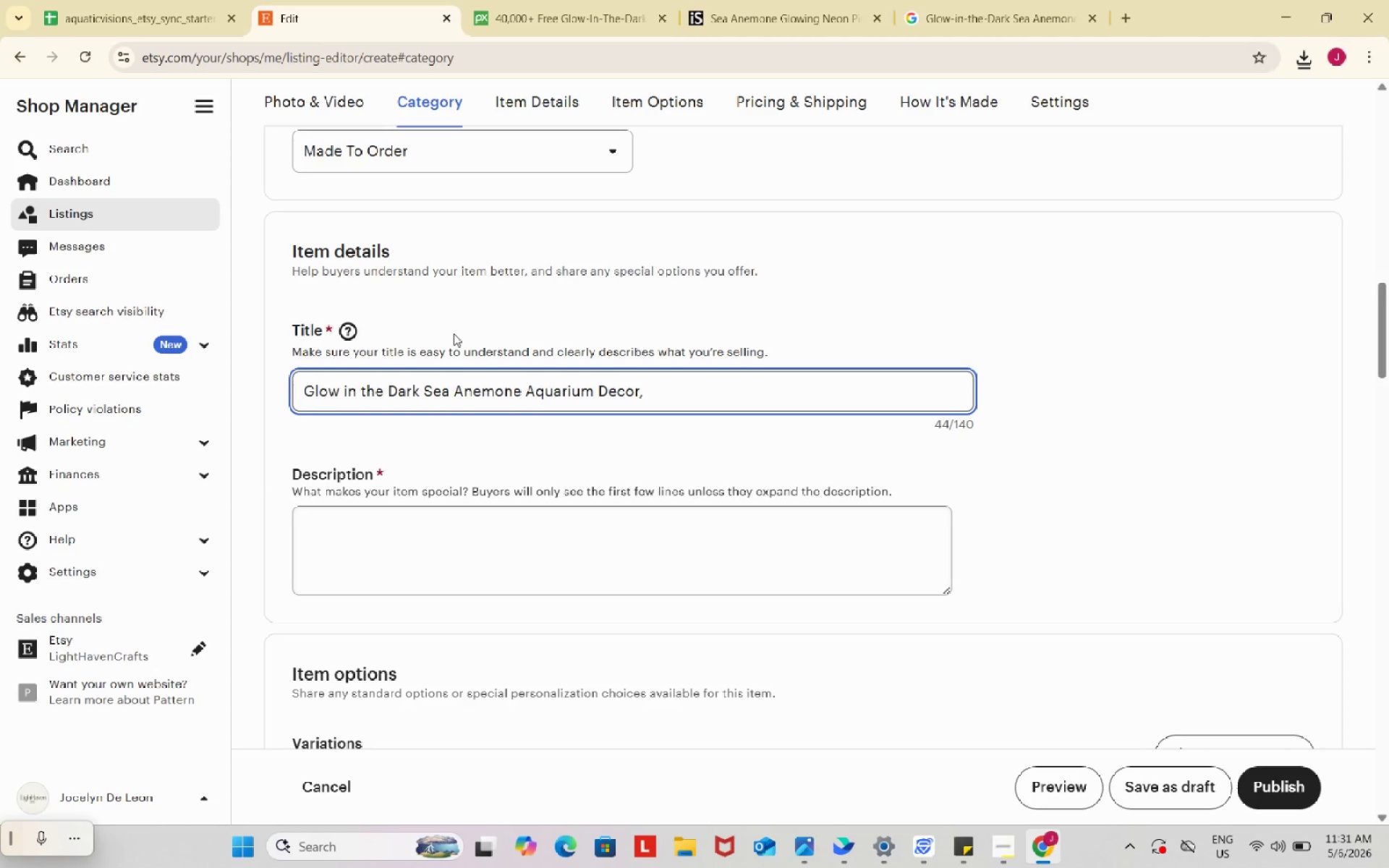 
type(Flourescent Coral Ornament, Shirmp)
 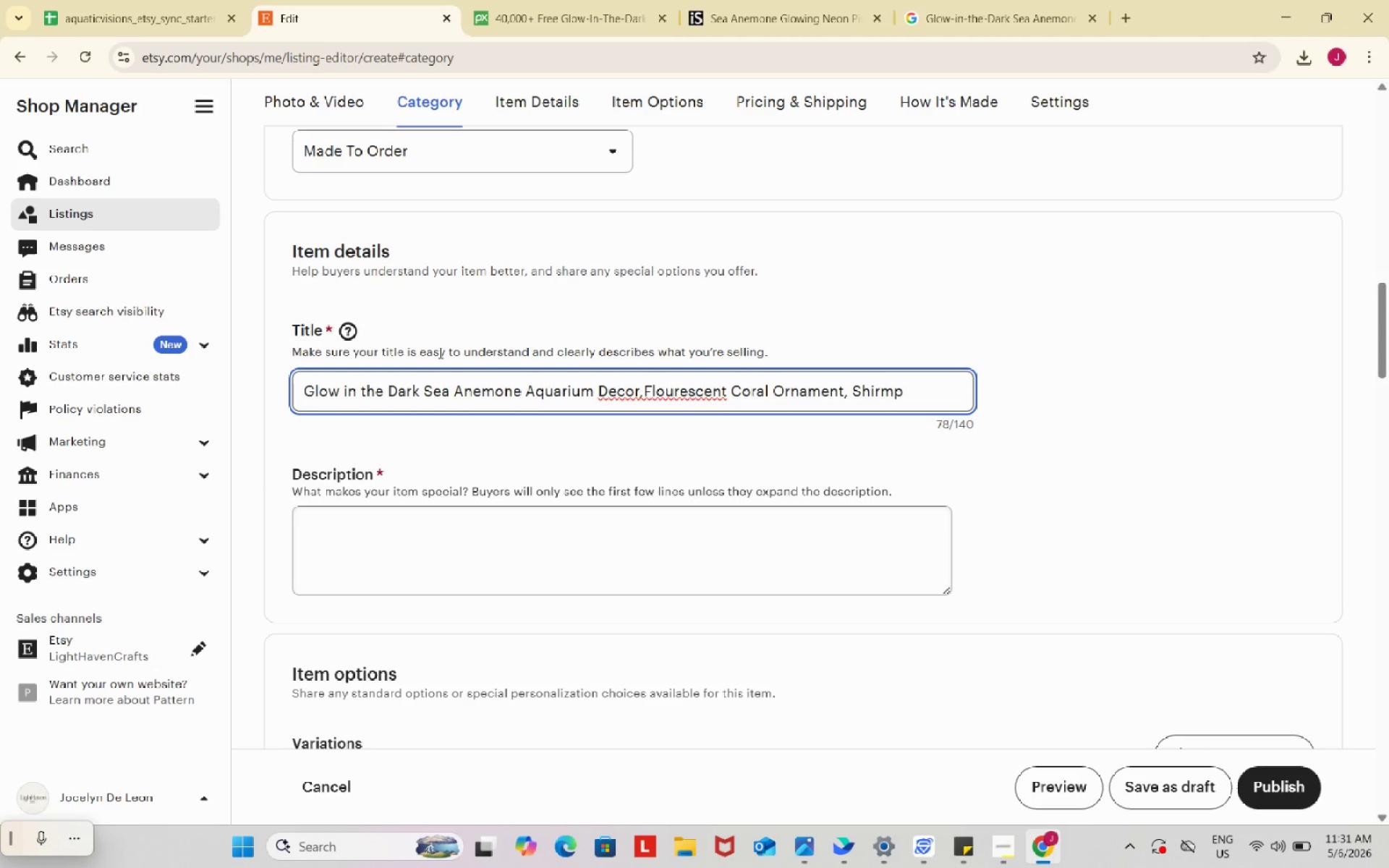 
left_click([647, 393])
 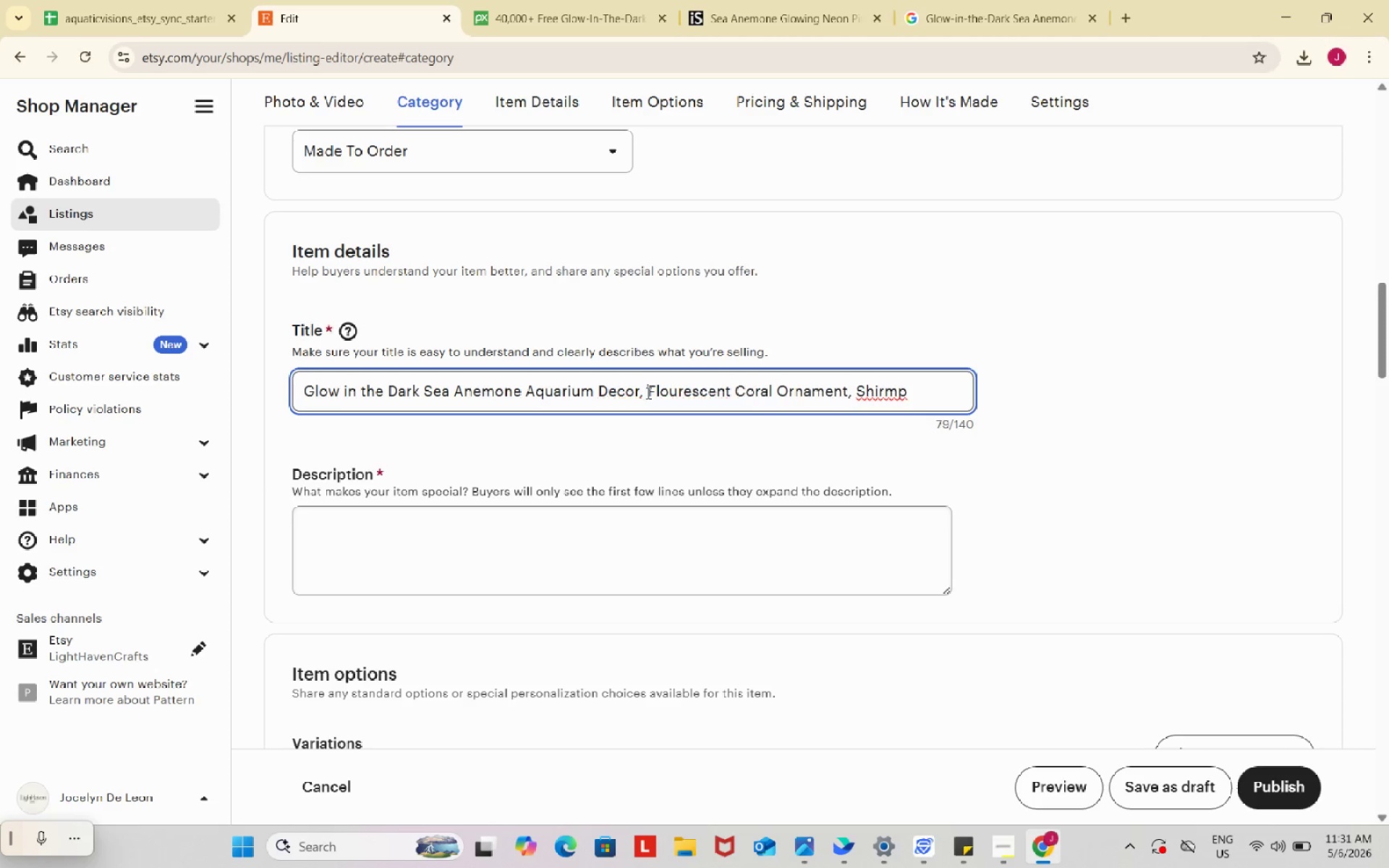 
key(Space)
 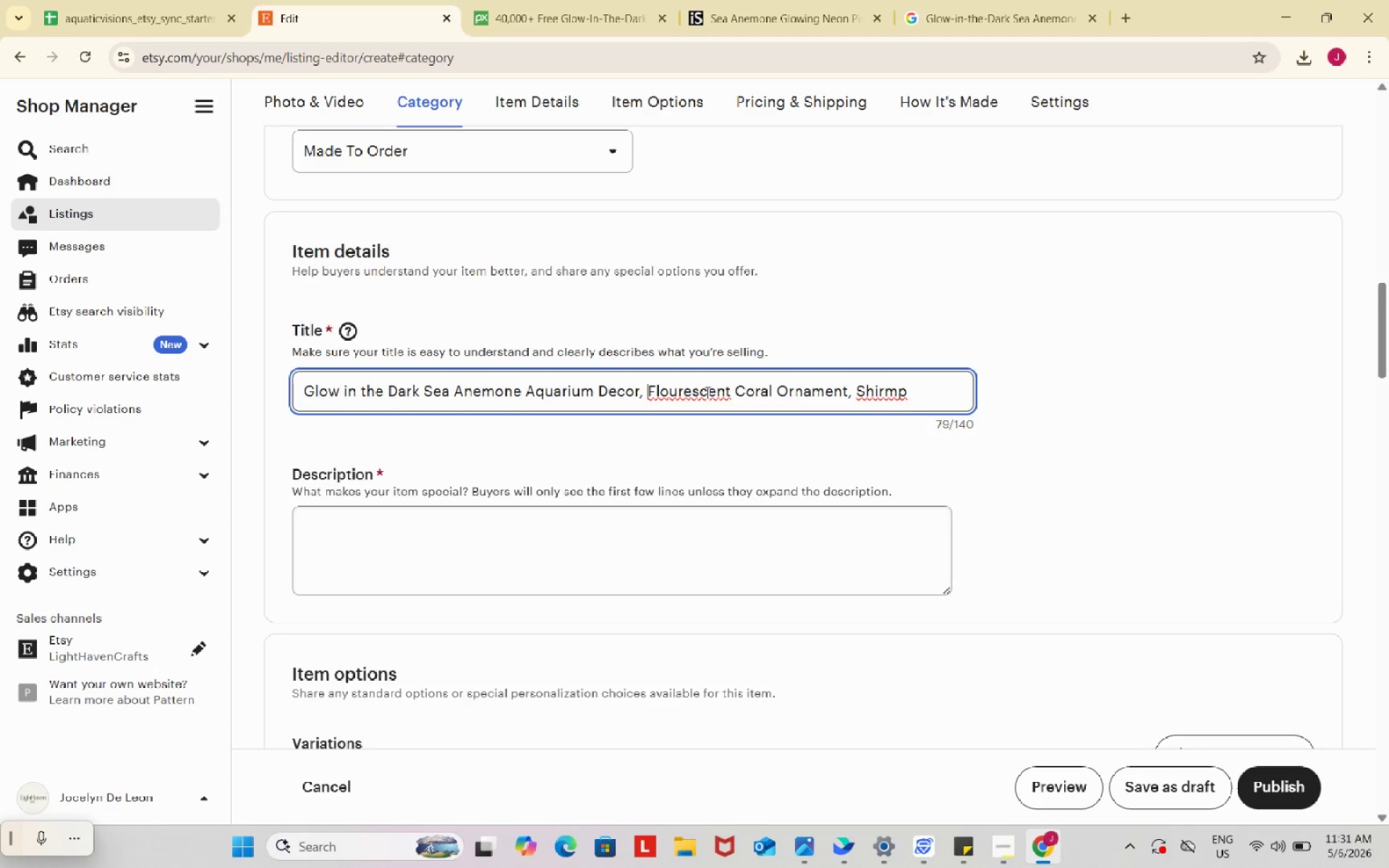 
wait(5.75)
 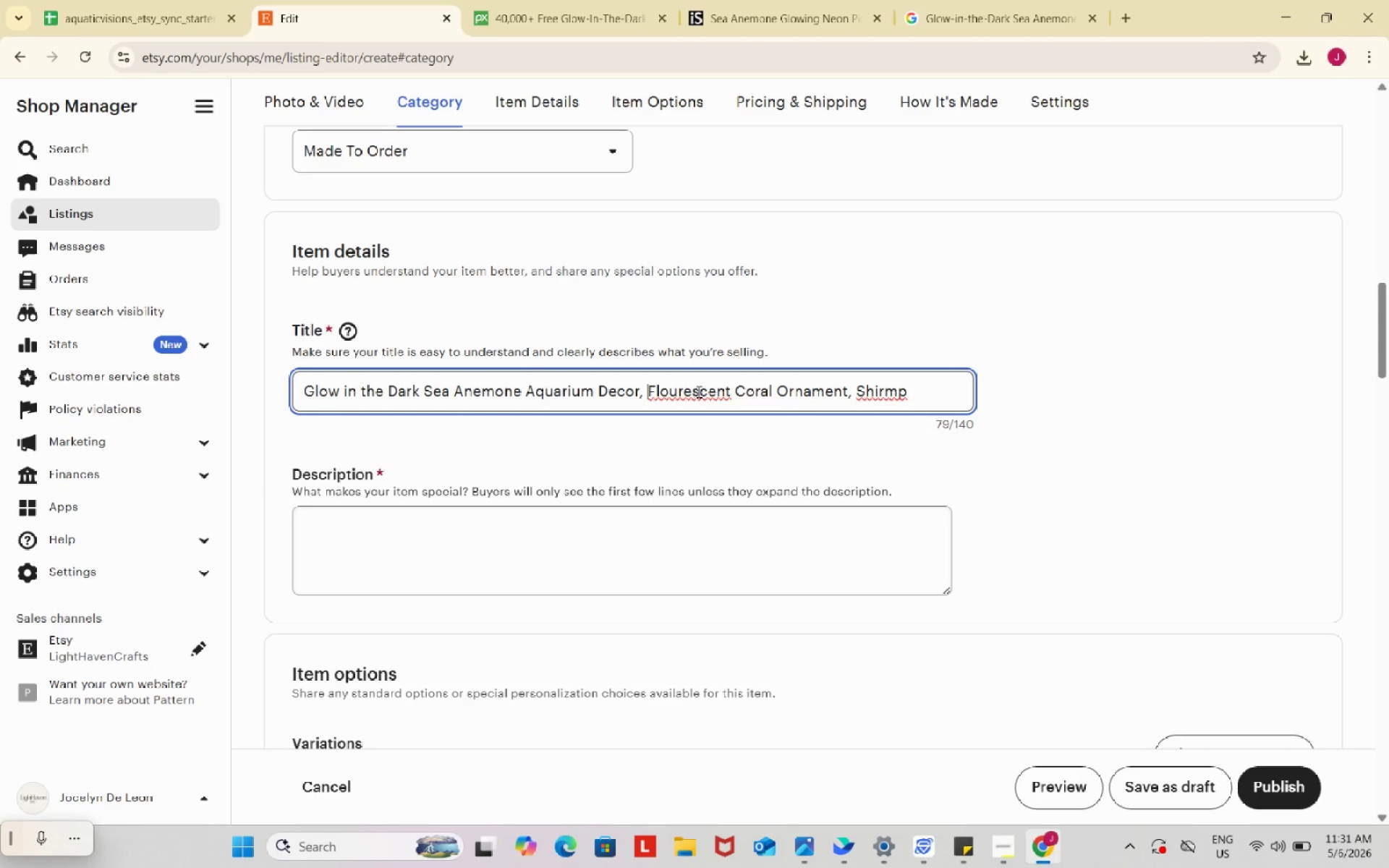 
left_click([676, 388])
 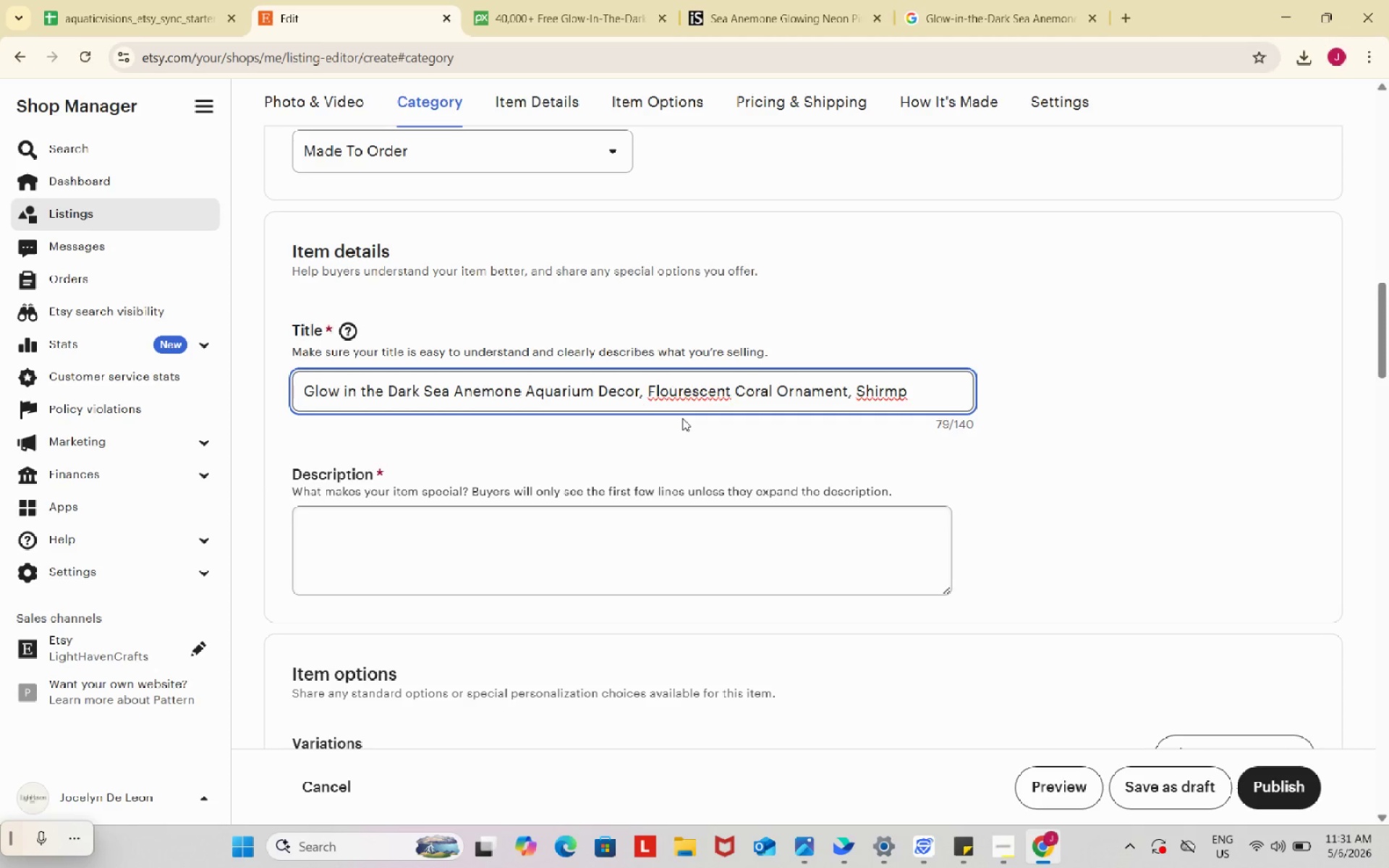 
key(Backspace)
key(Backspace)
type(uo)
 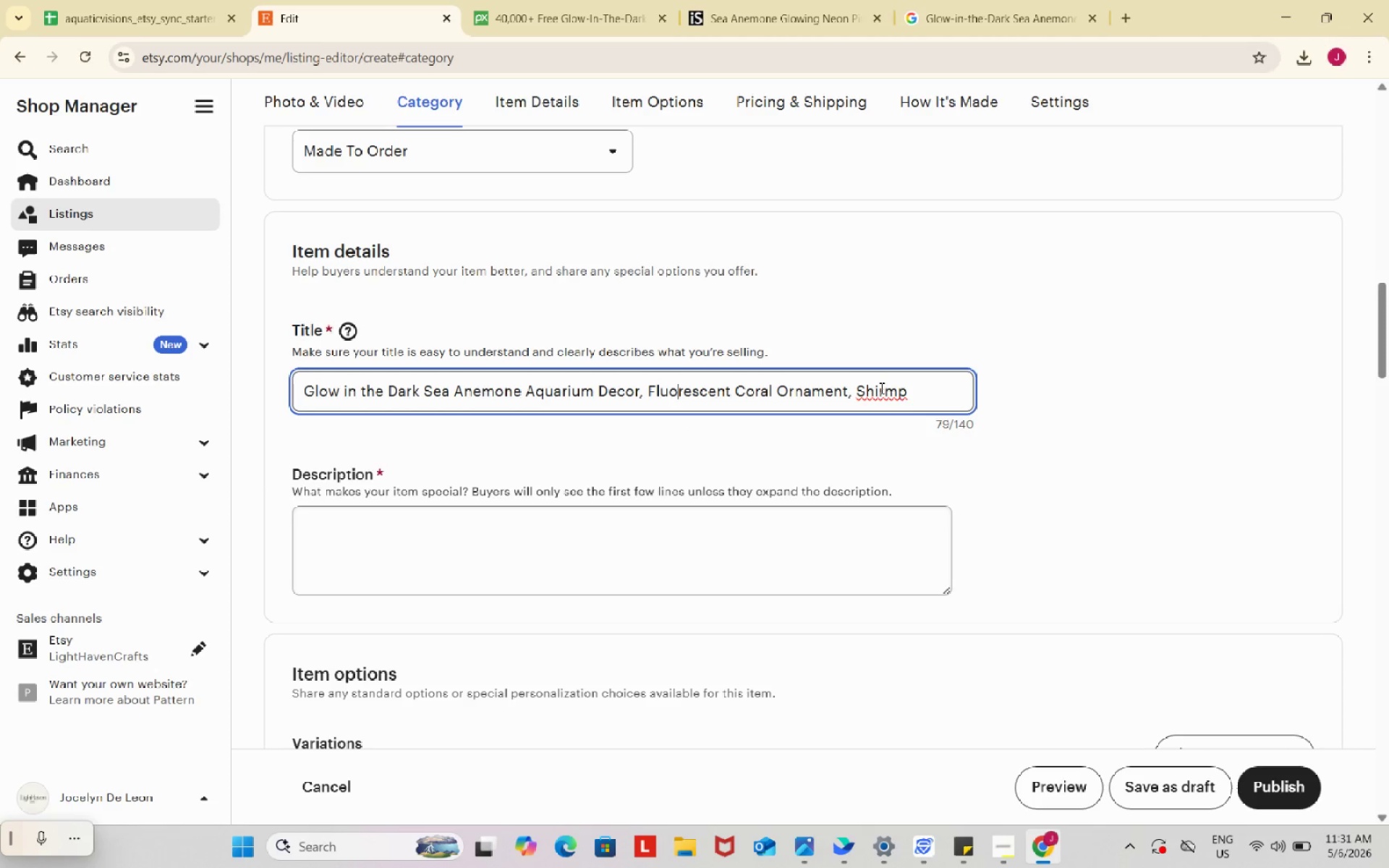 
left_click([878, 386])
 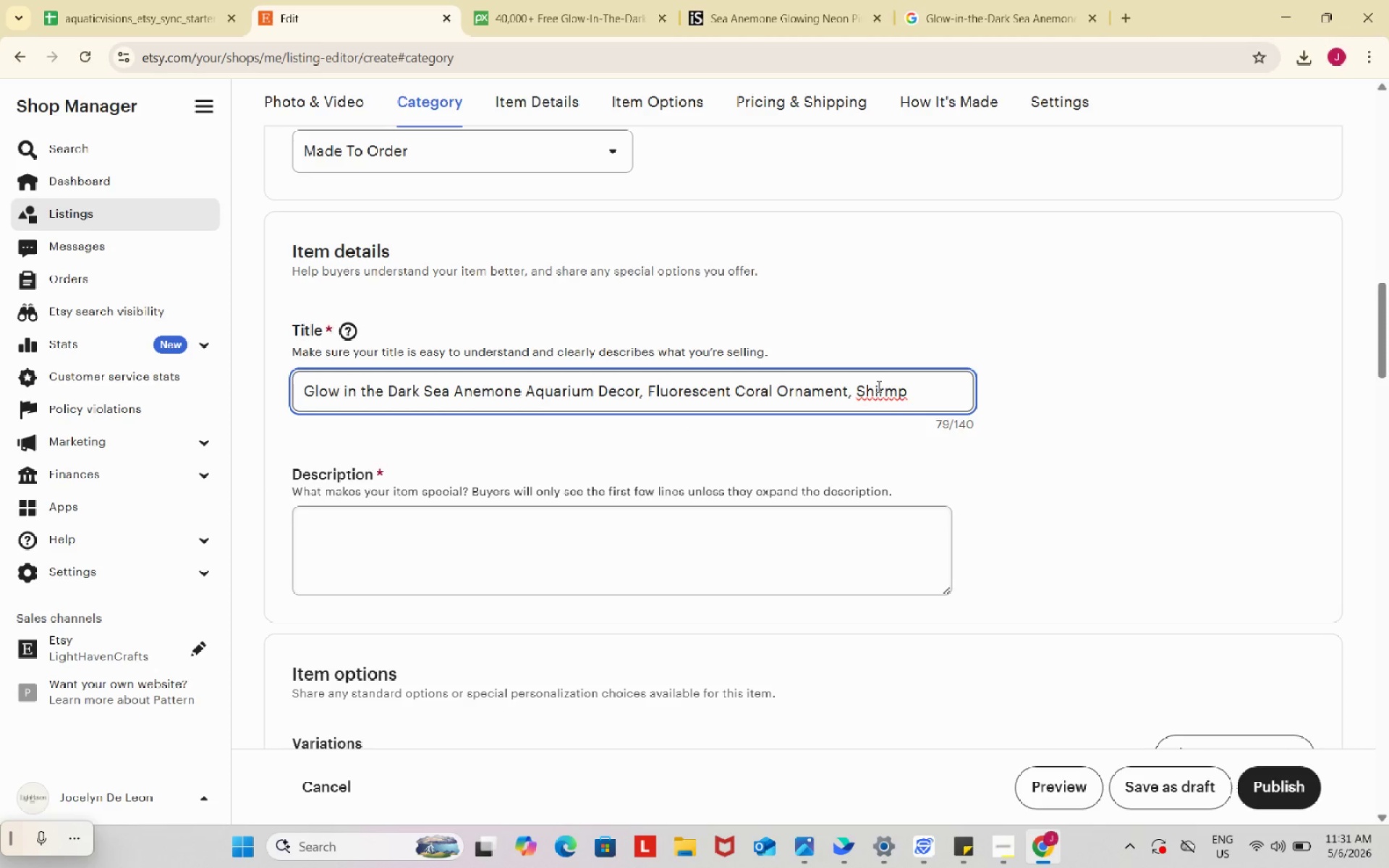 
key(Backspace)
 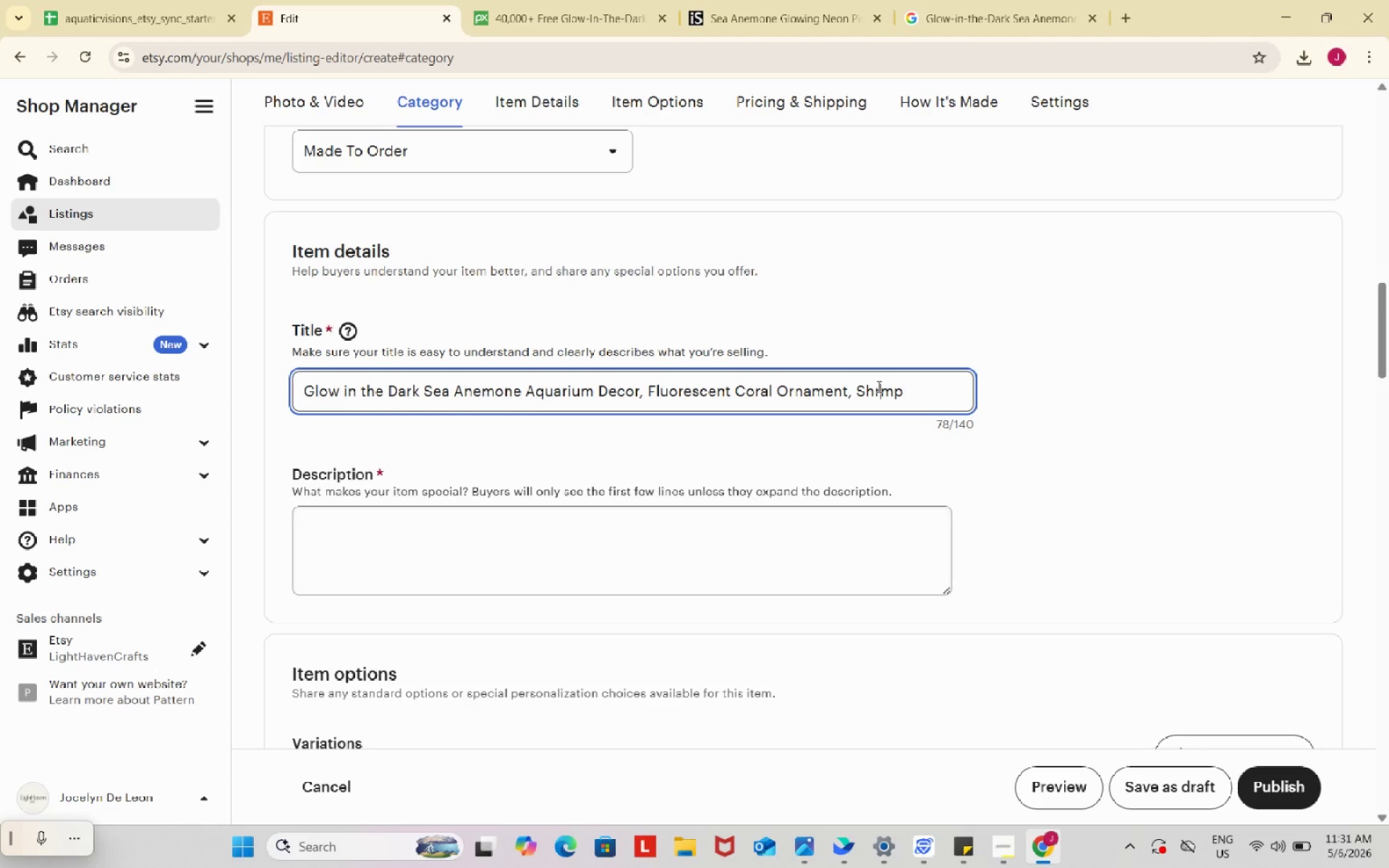 
key(ArrowRight)
 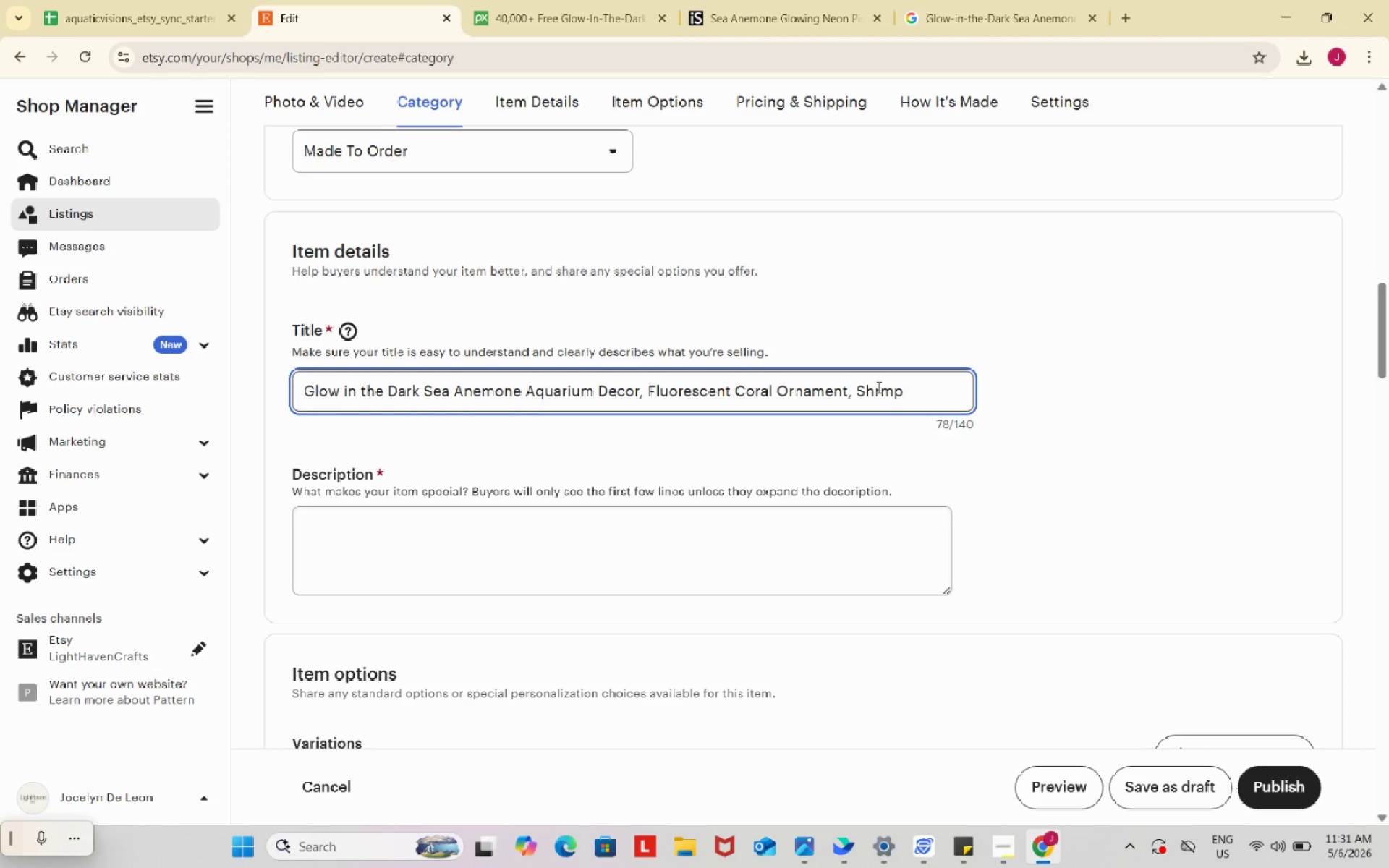 
key(I)
 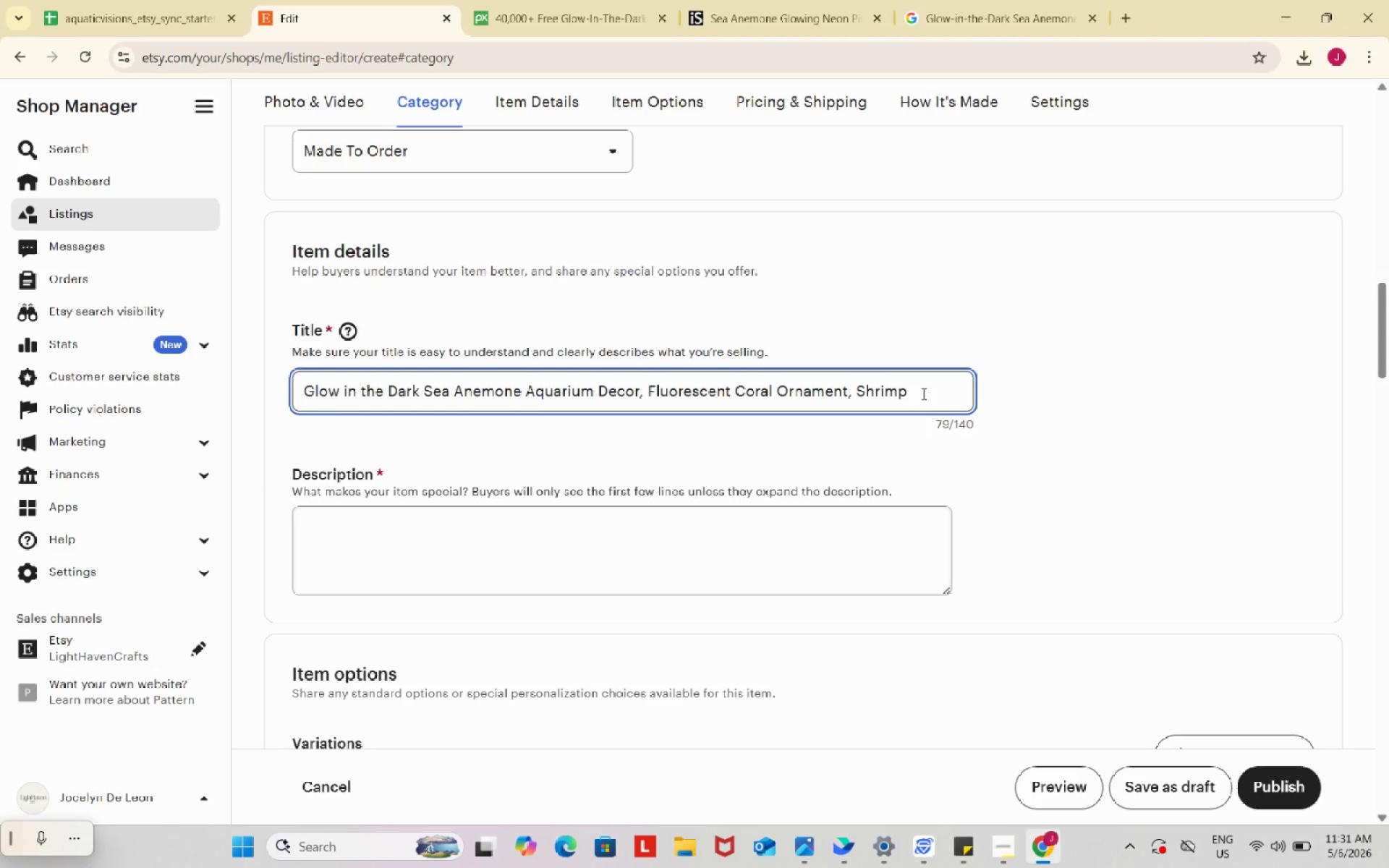 
left_click([922, 393])
 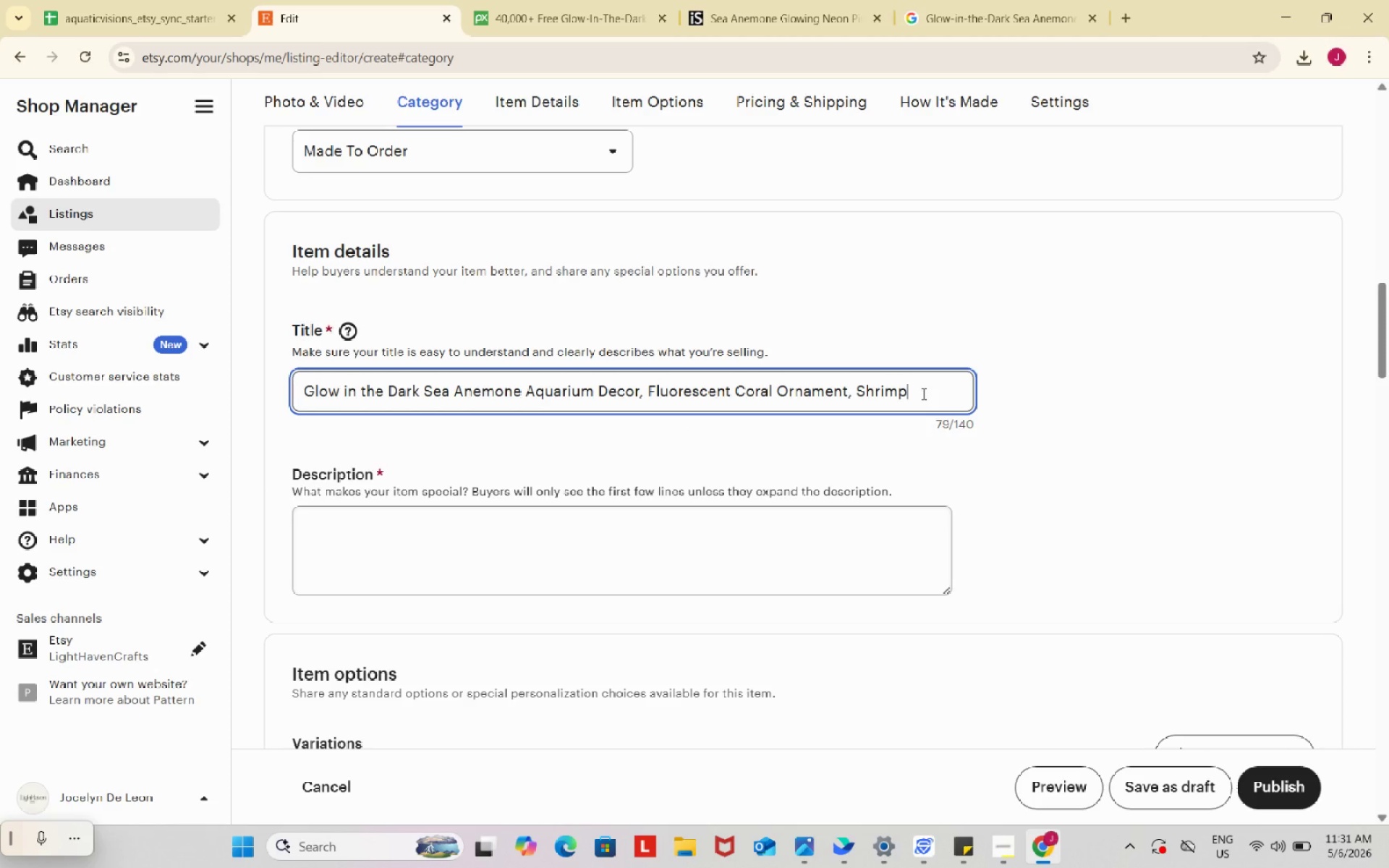 
type( Tank Accent, Fish Tank Glow Decor)
 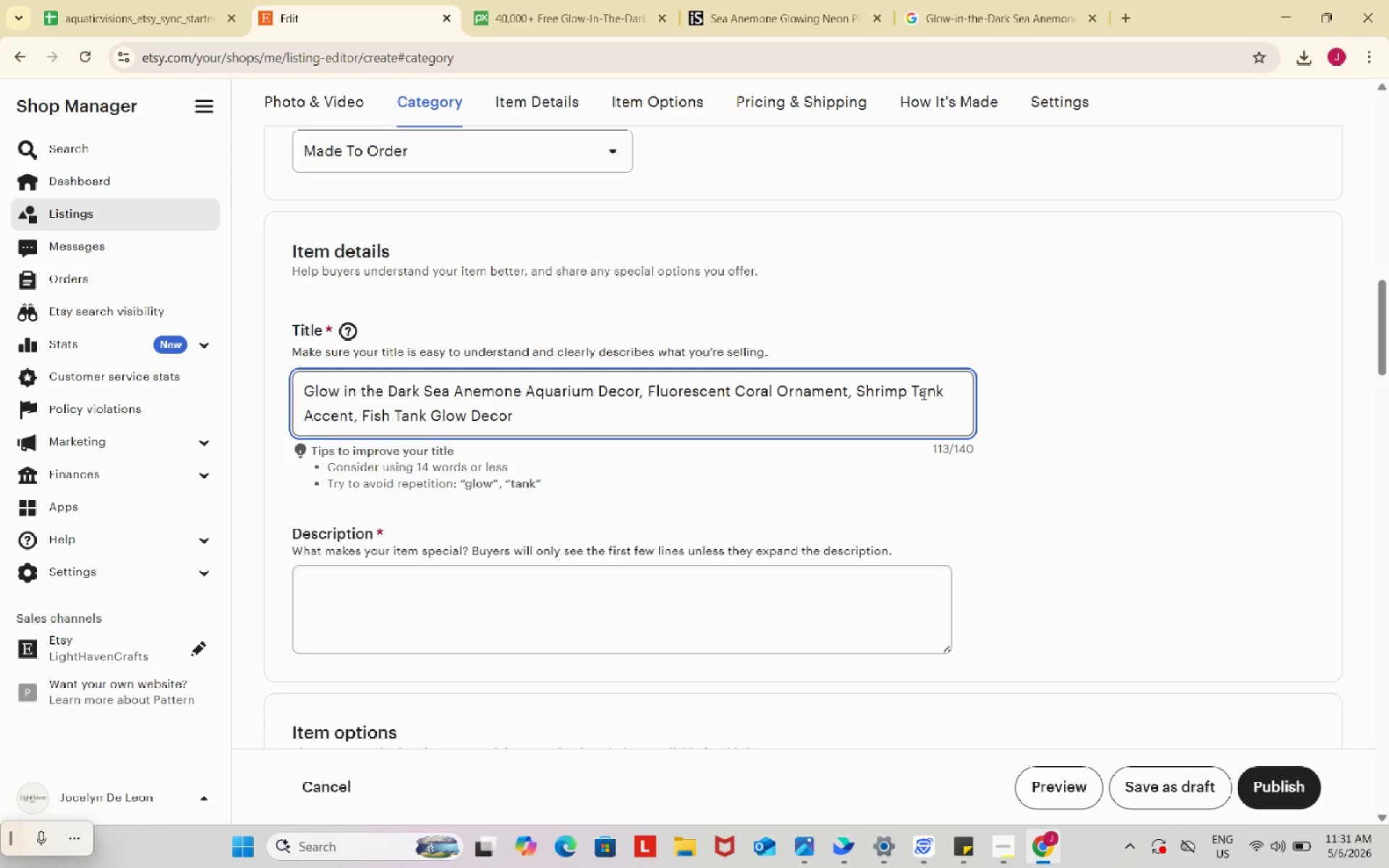 
scroll: coordinate [965, 367], scroll_direction: down, amount: 1.0
 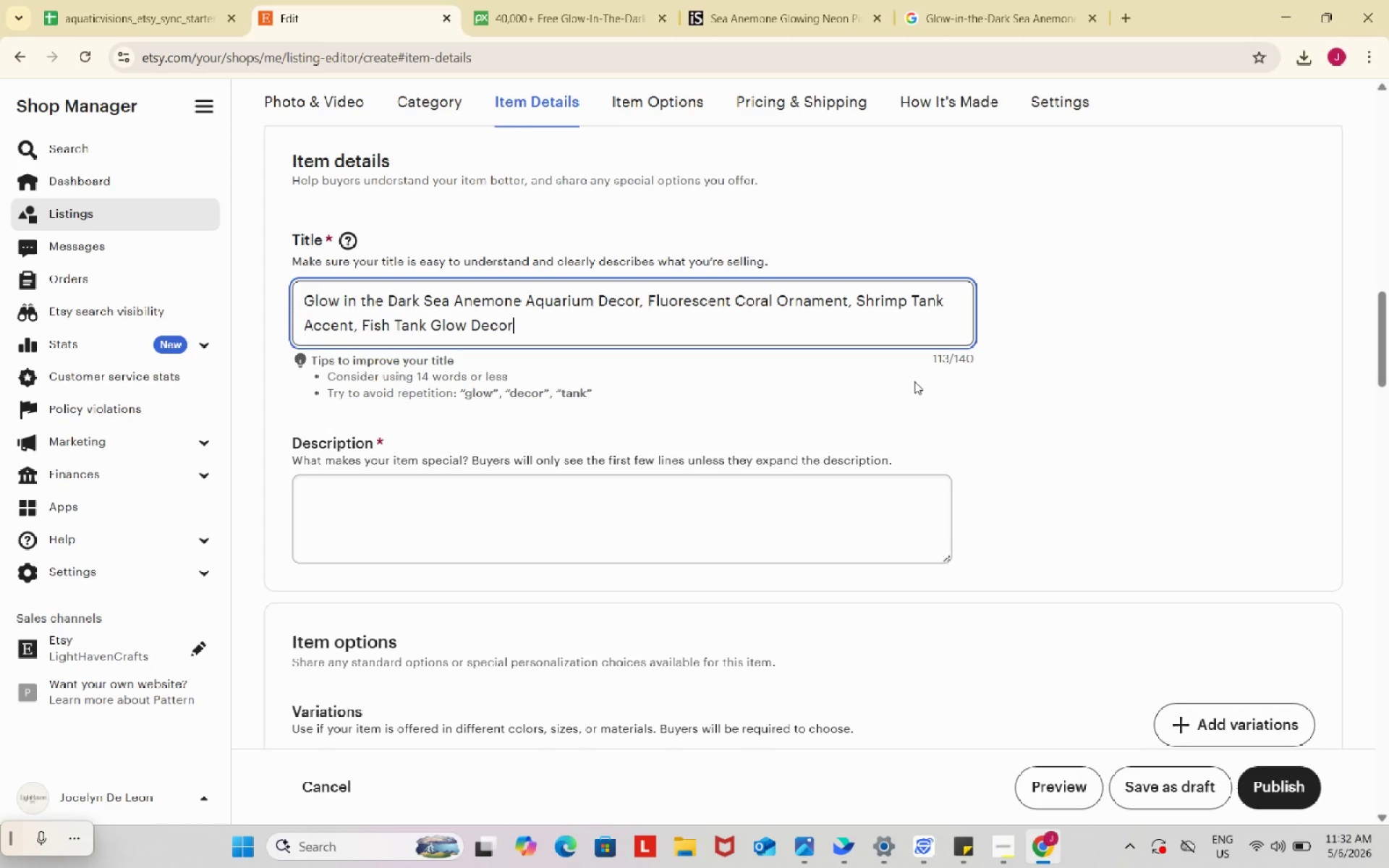 
wait(24.85)
 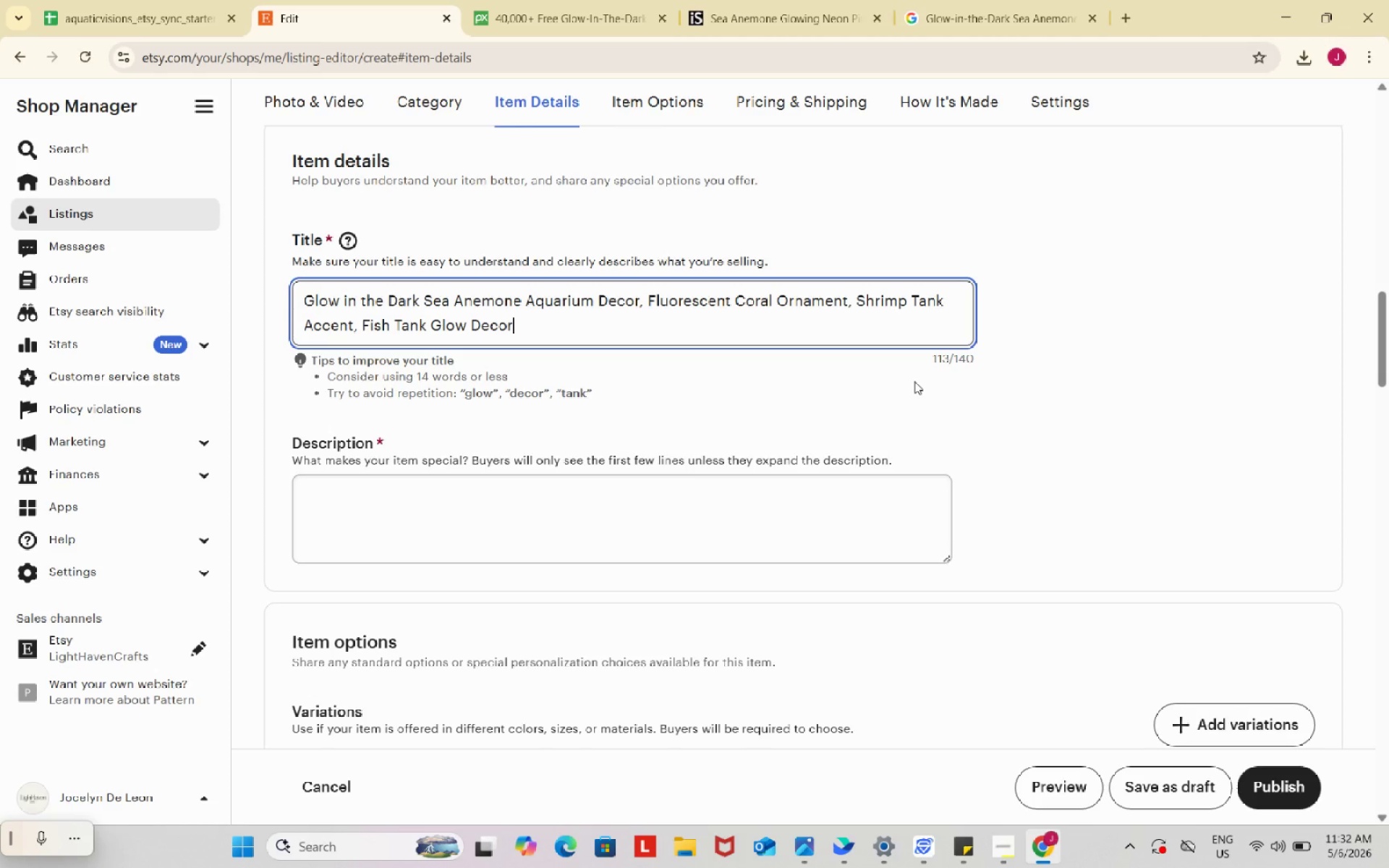 
left_click([859, 482])
 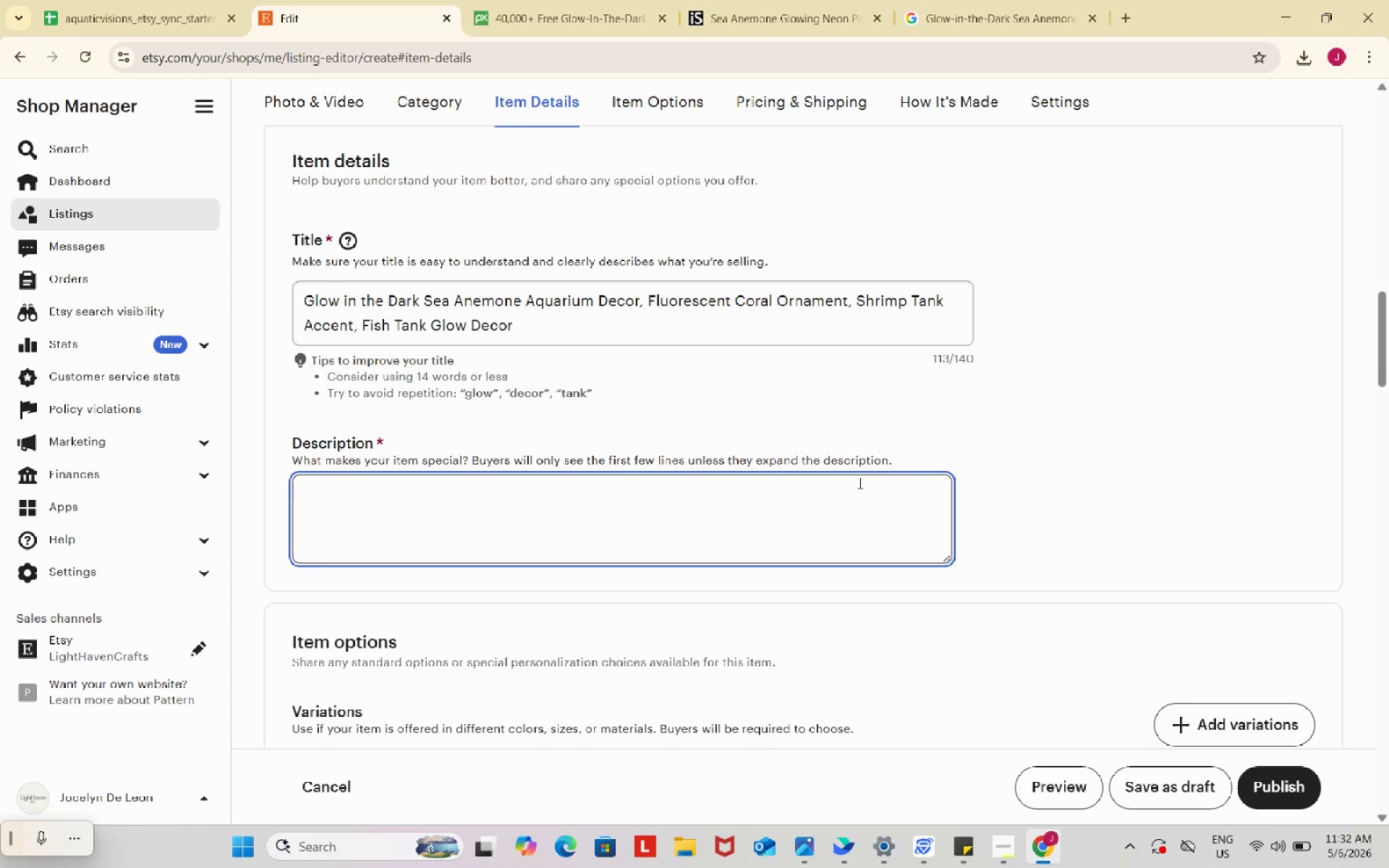 
type(Add a vibrant)
 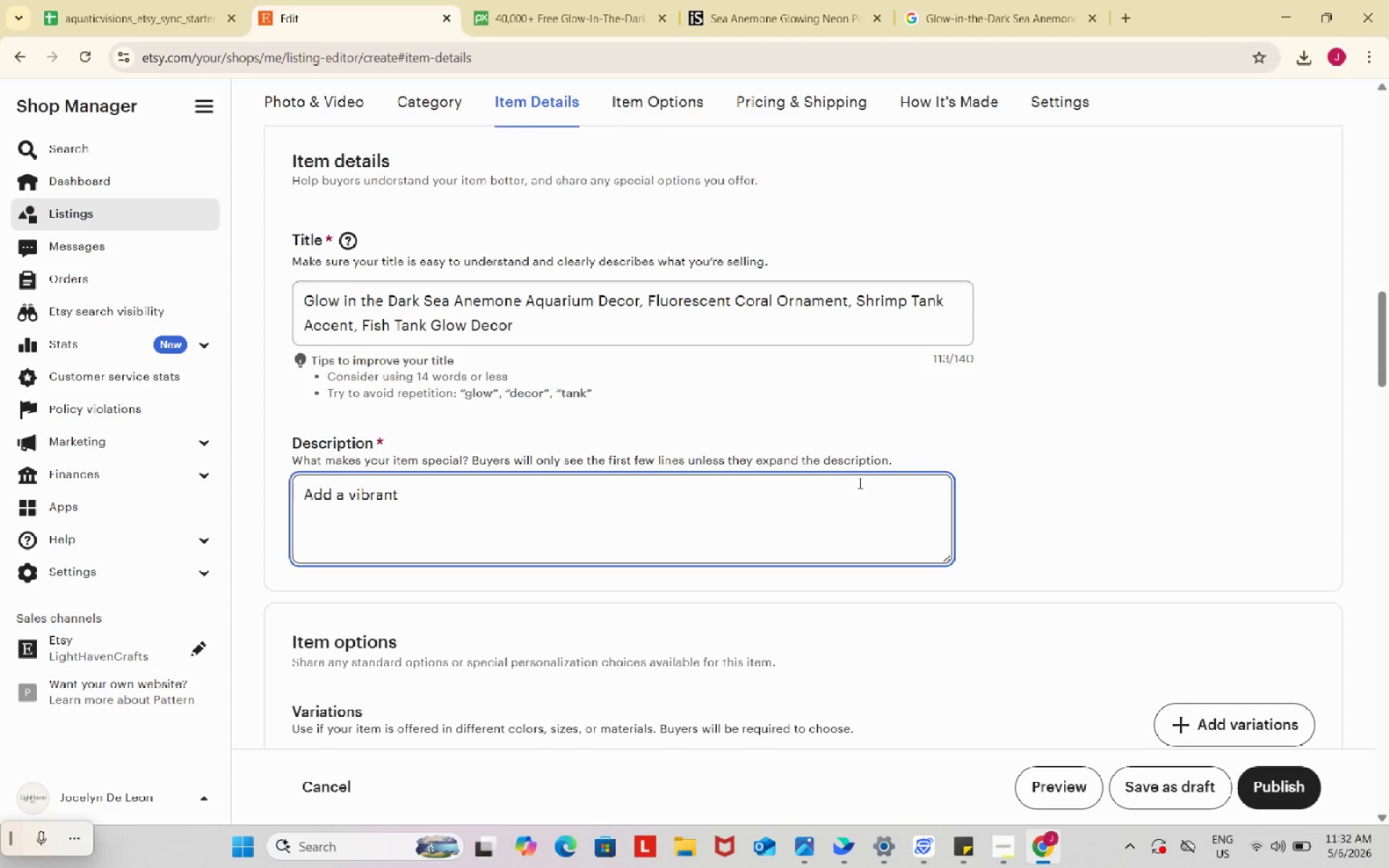 
wait(5.42)
 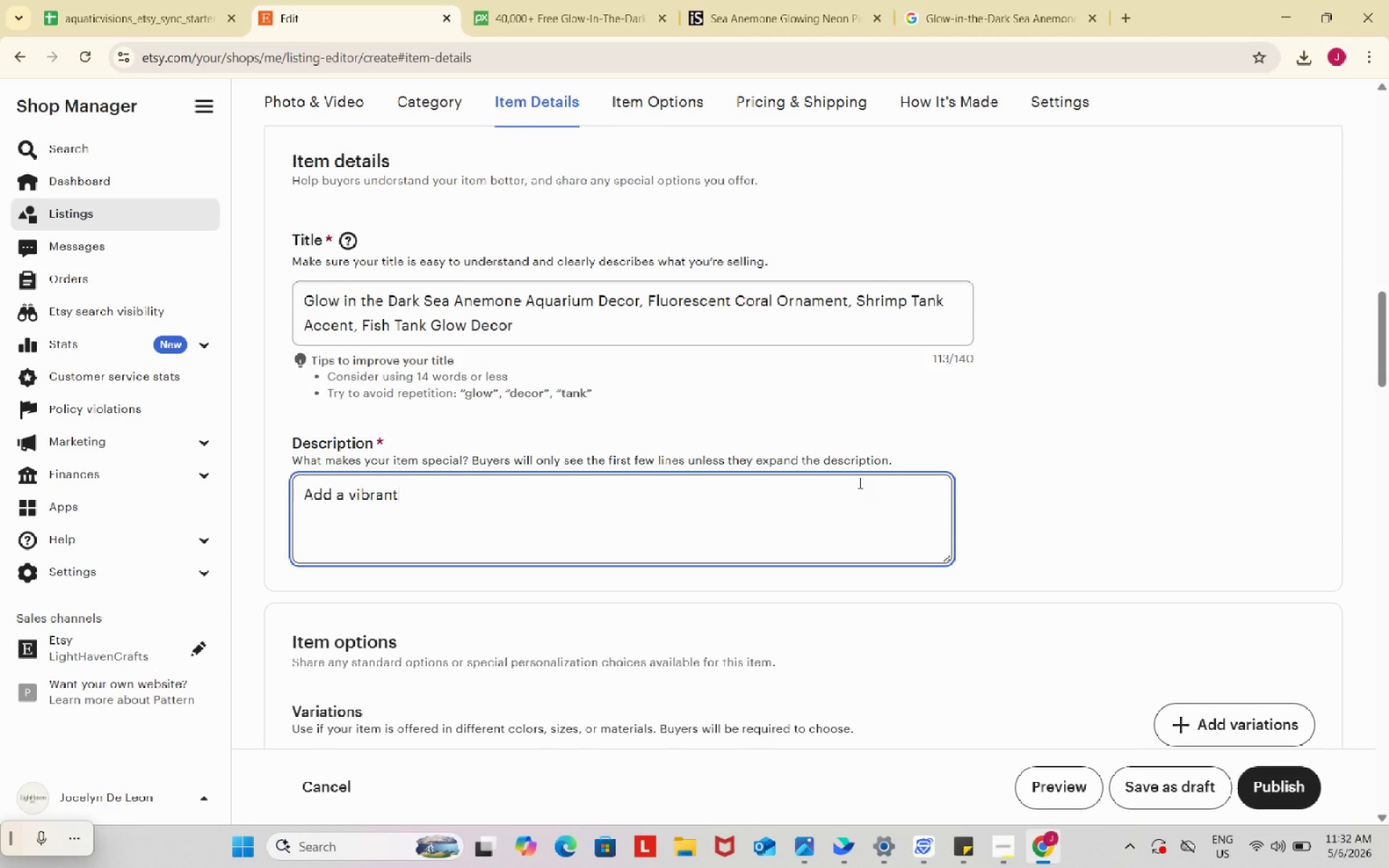 
type( glow to your aquarium with this Glow in the Dark Sea anemone. M)
 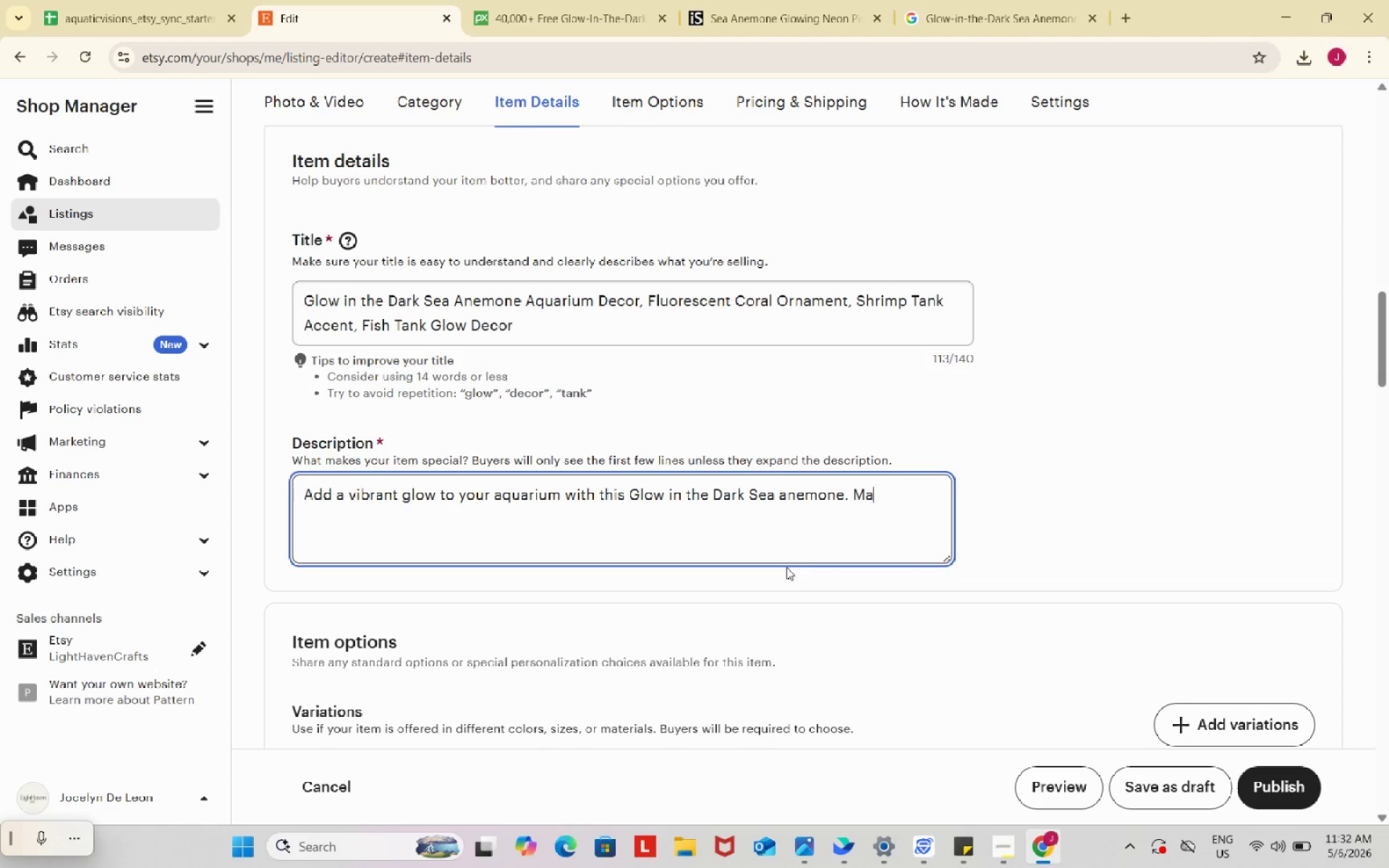 
 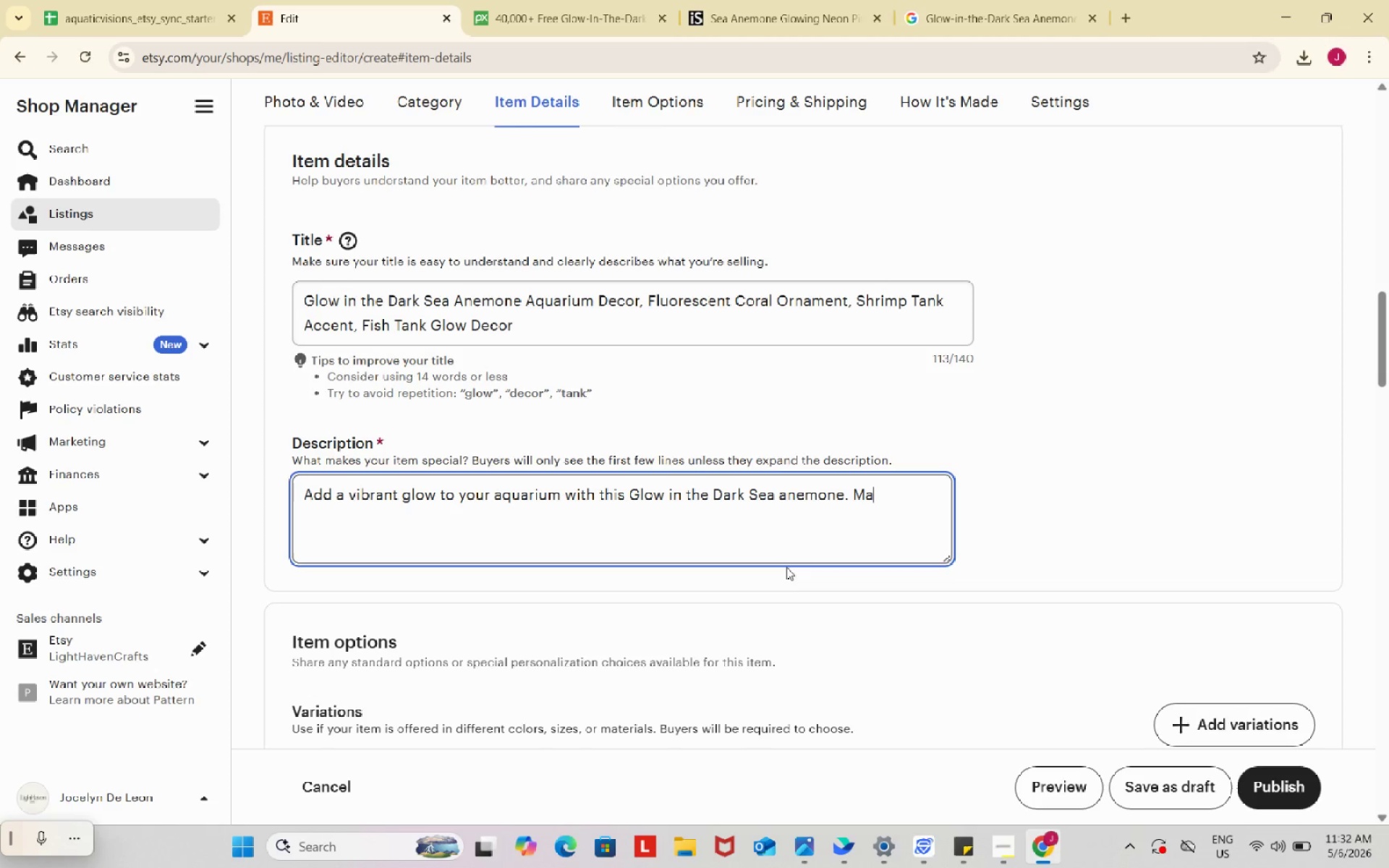 
type(ade from hih)
key(Backspace)
type(gh quality, fish )
key(Backspace)
type(-safe resin, this eye-catching ornaments absobs light and emits a soft f)
key(Backspace)
type(glow, creating a stunning visual effect in low light conditions. Perfect for shirmp tanks an)
 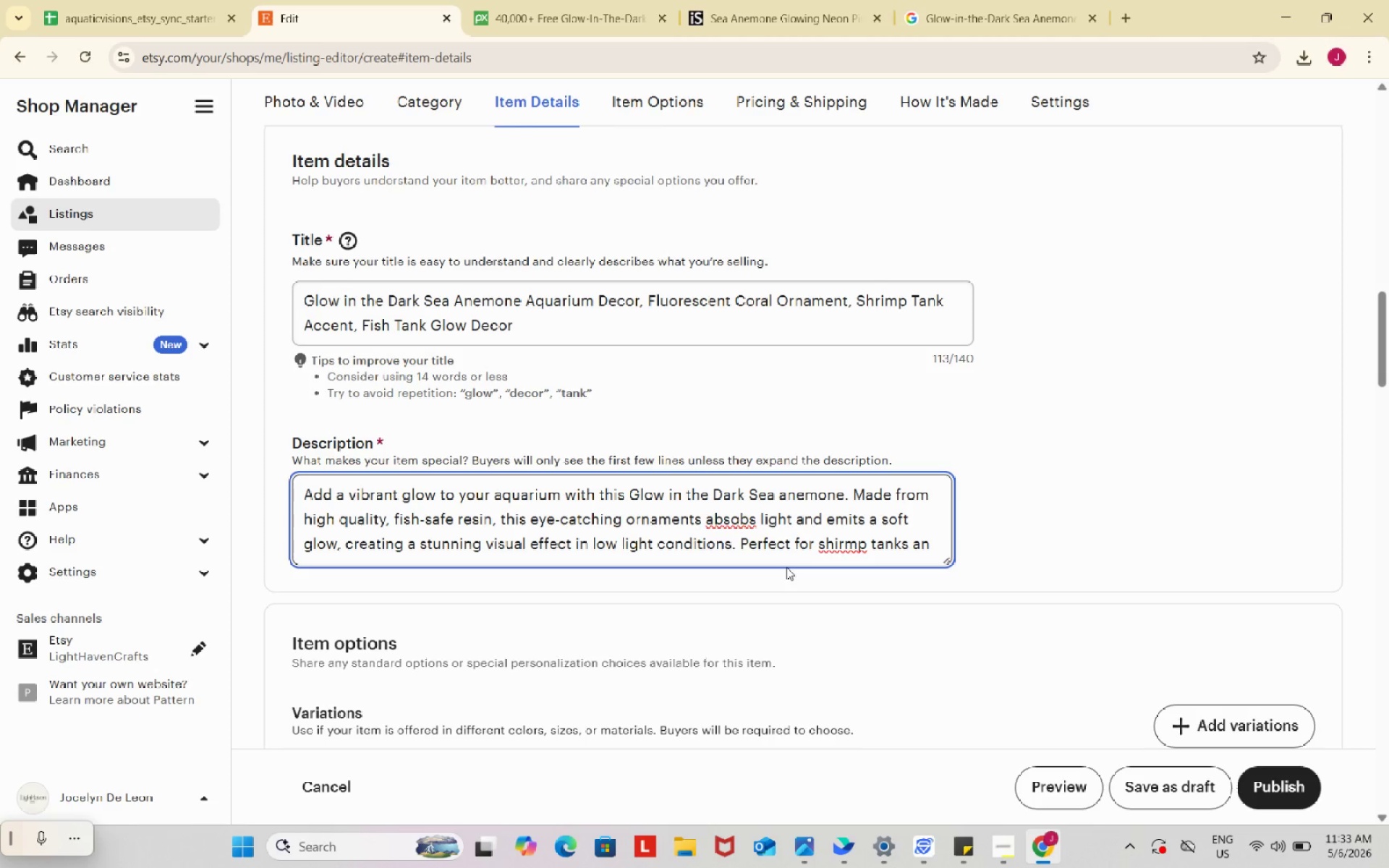 
key(D)
 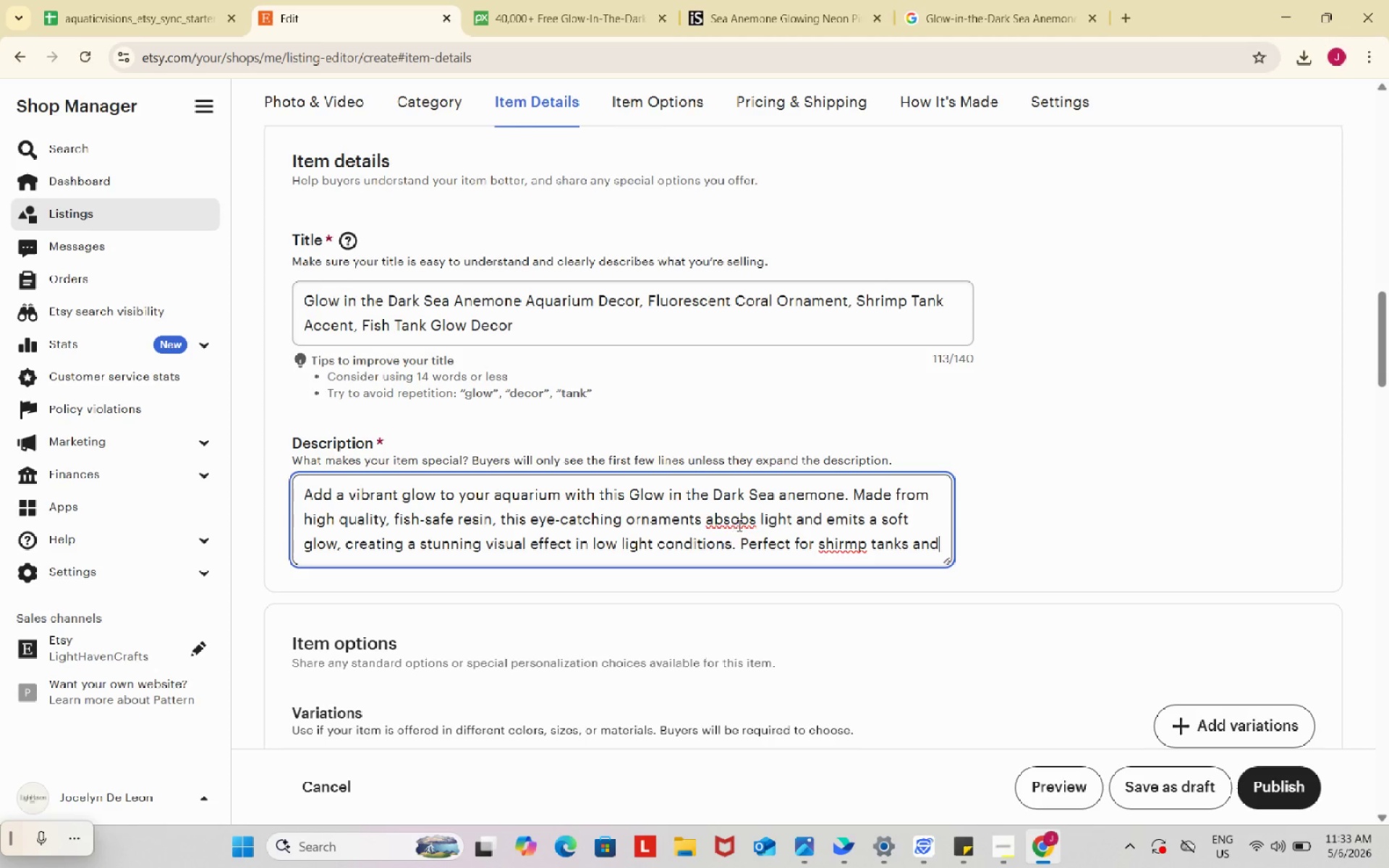 
left_click([742, 525])
 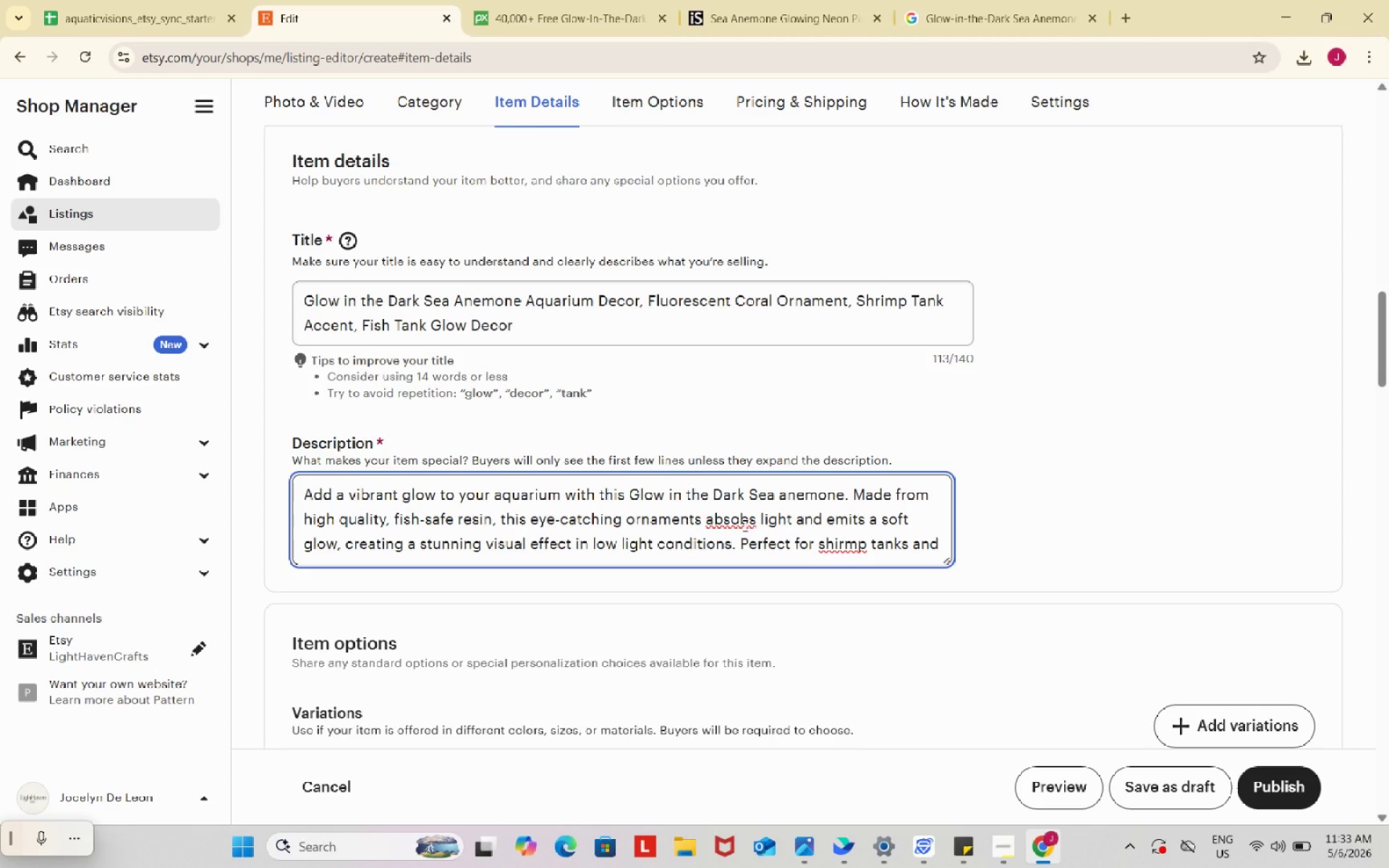 
key(R)
 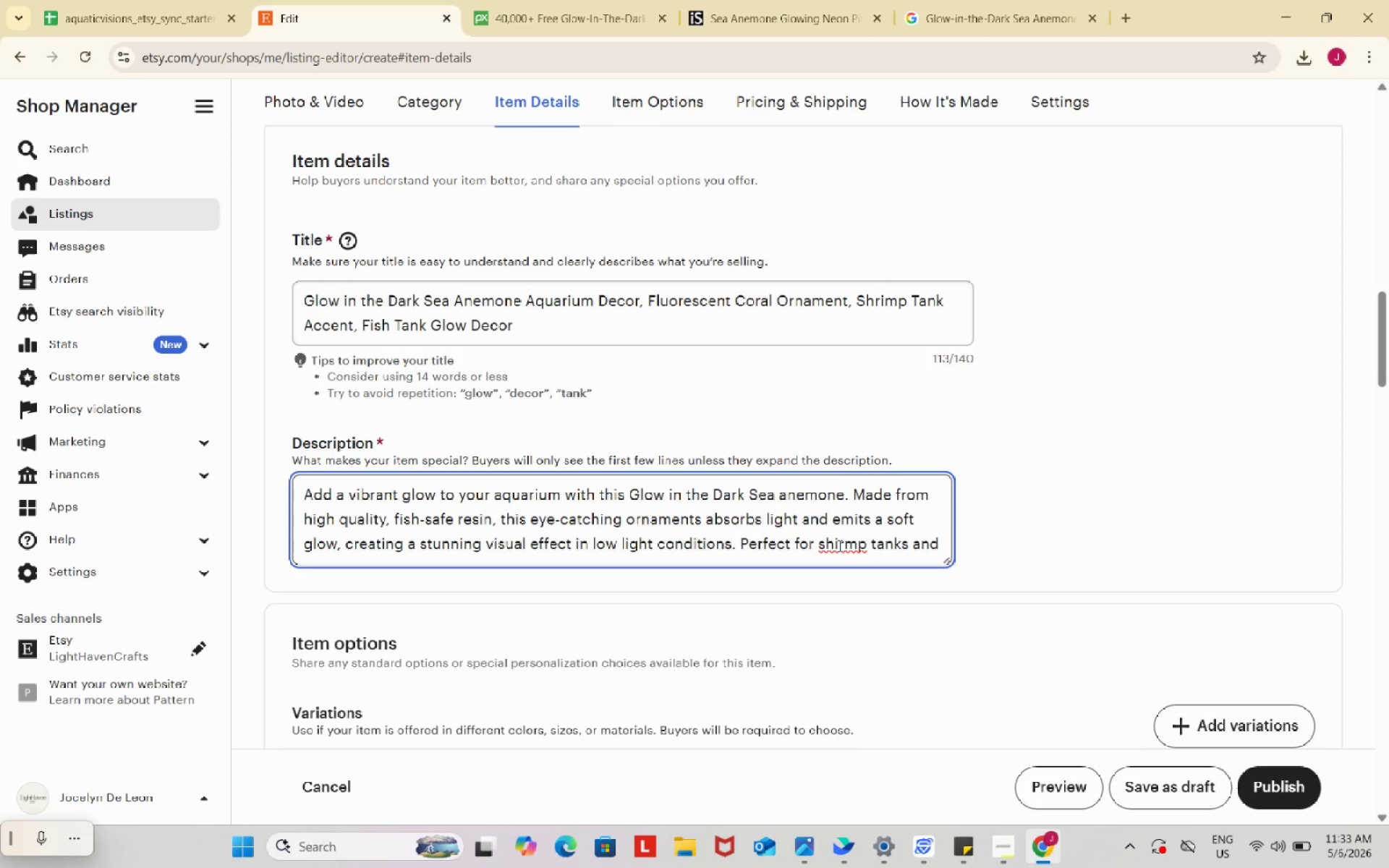 
left_click([838, 545])
 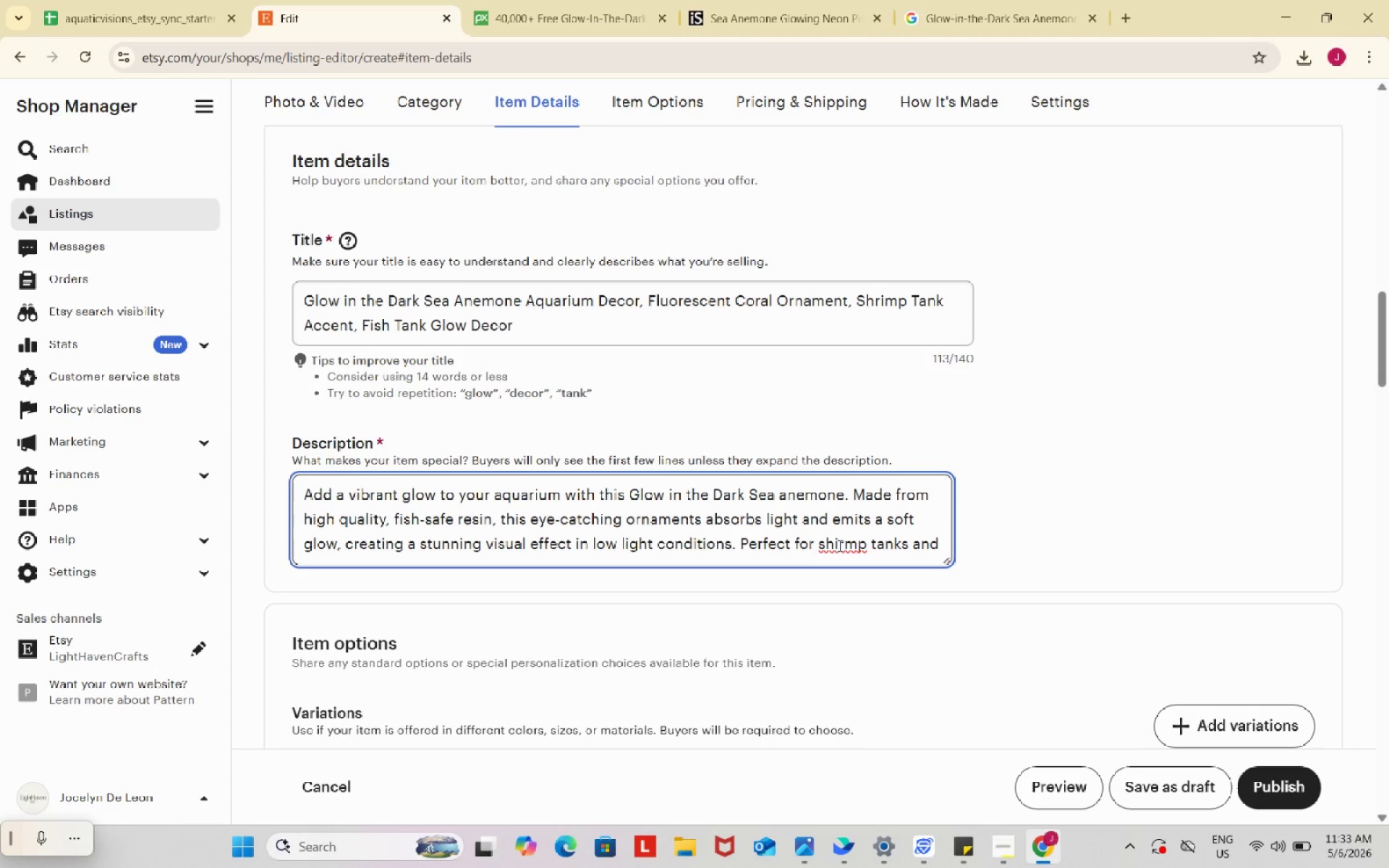 
key(Backspace)
 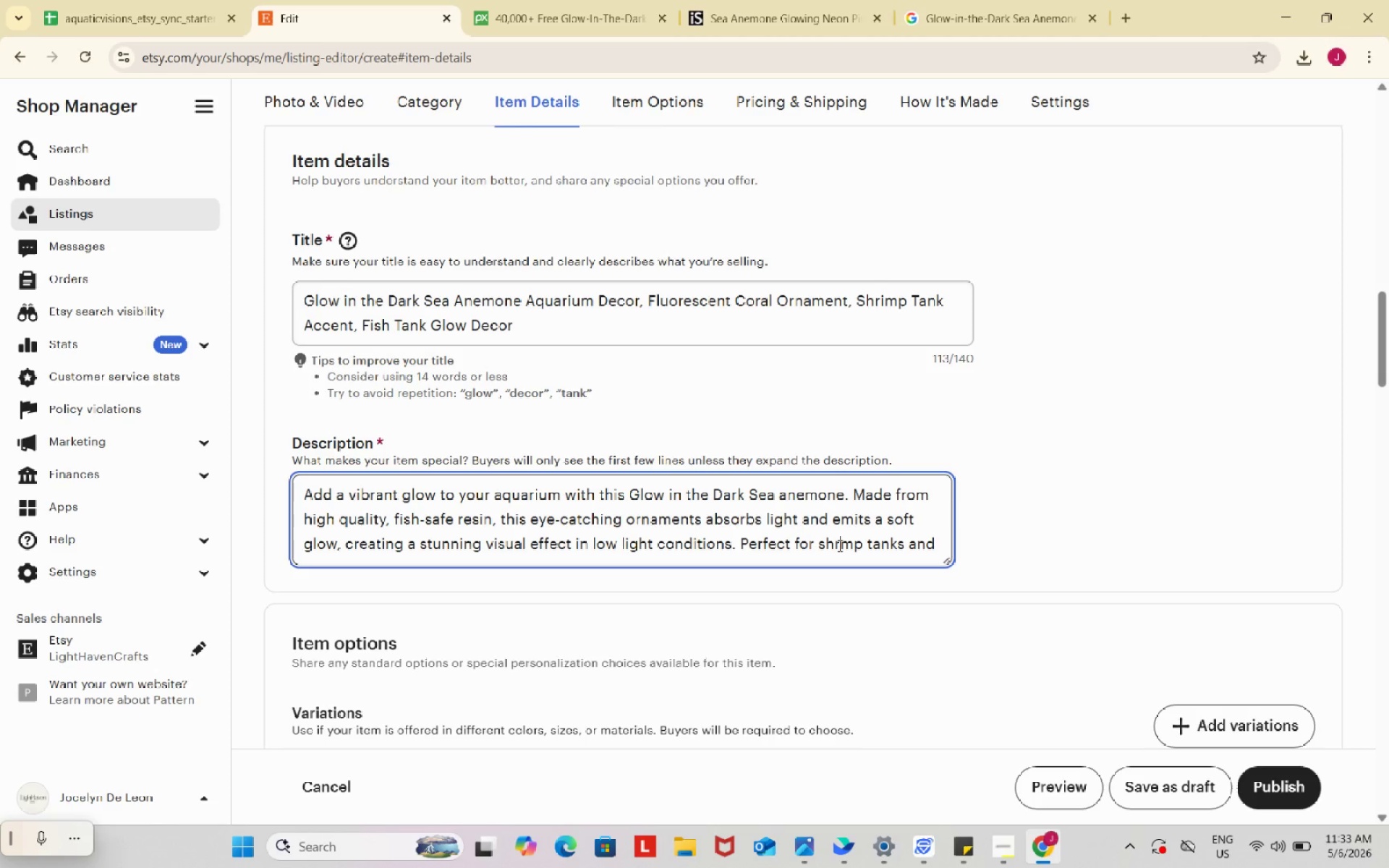 
key(ArrowRight)
 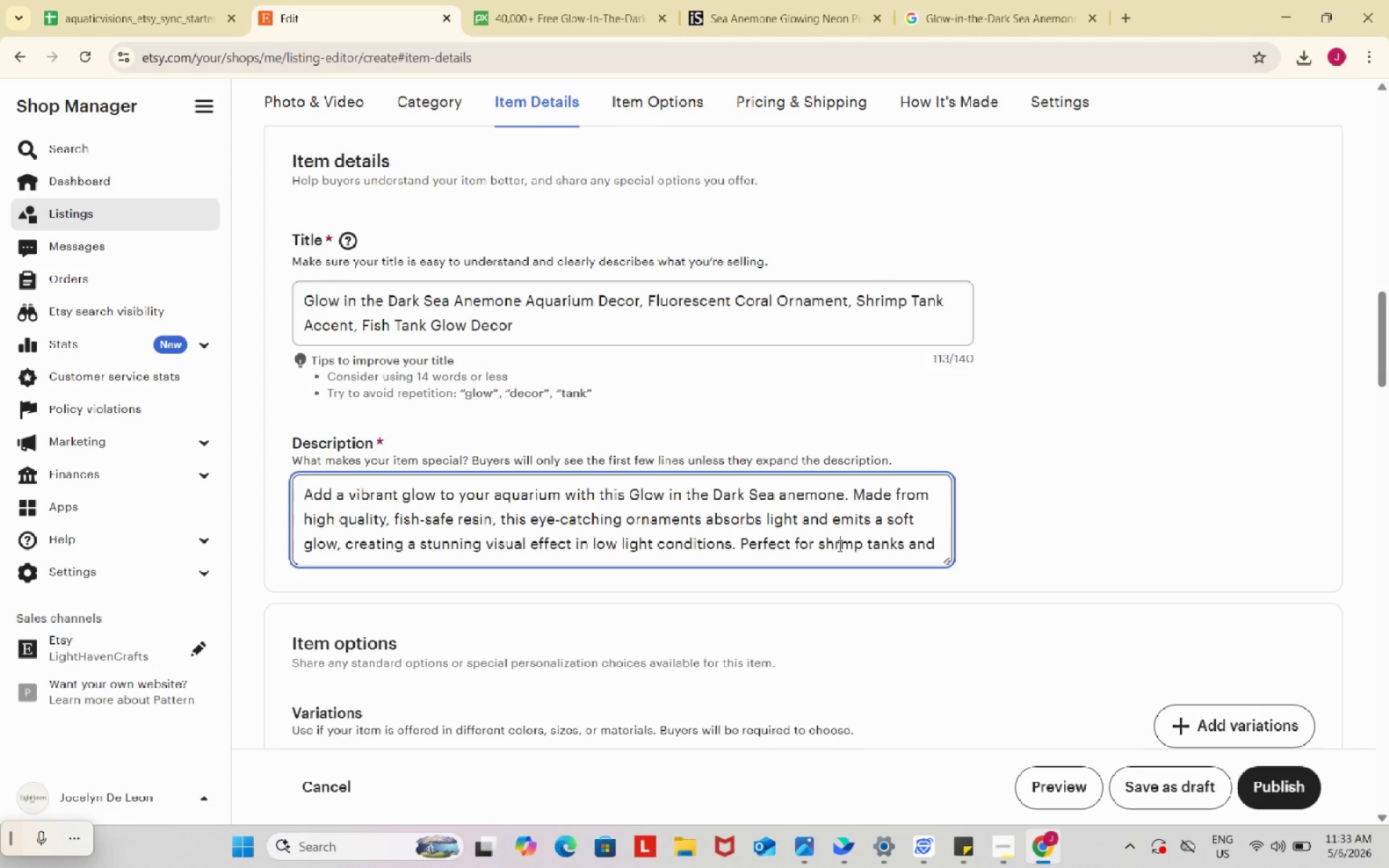 
key(I)
 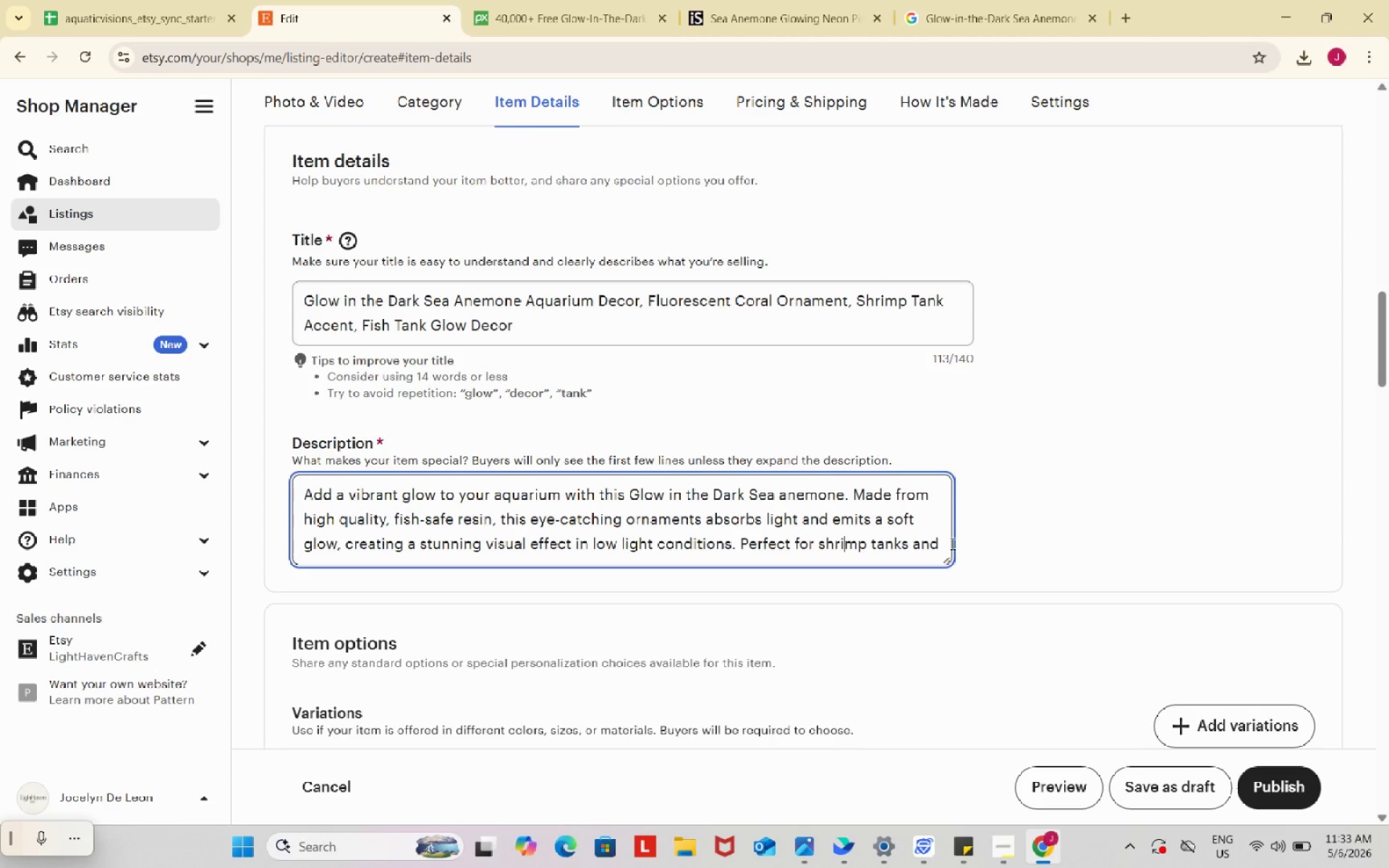 
left_click([948, 540])
 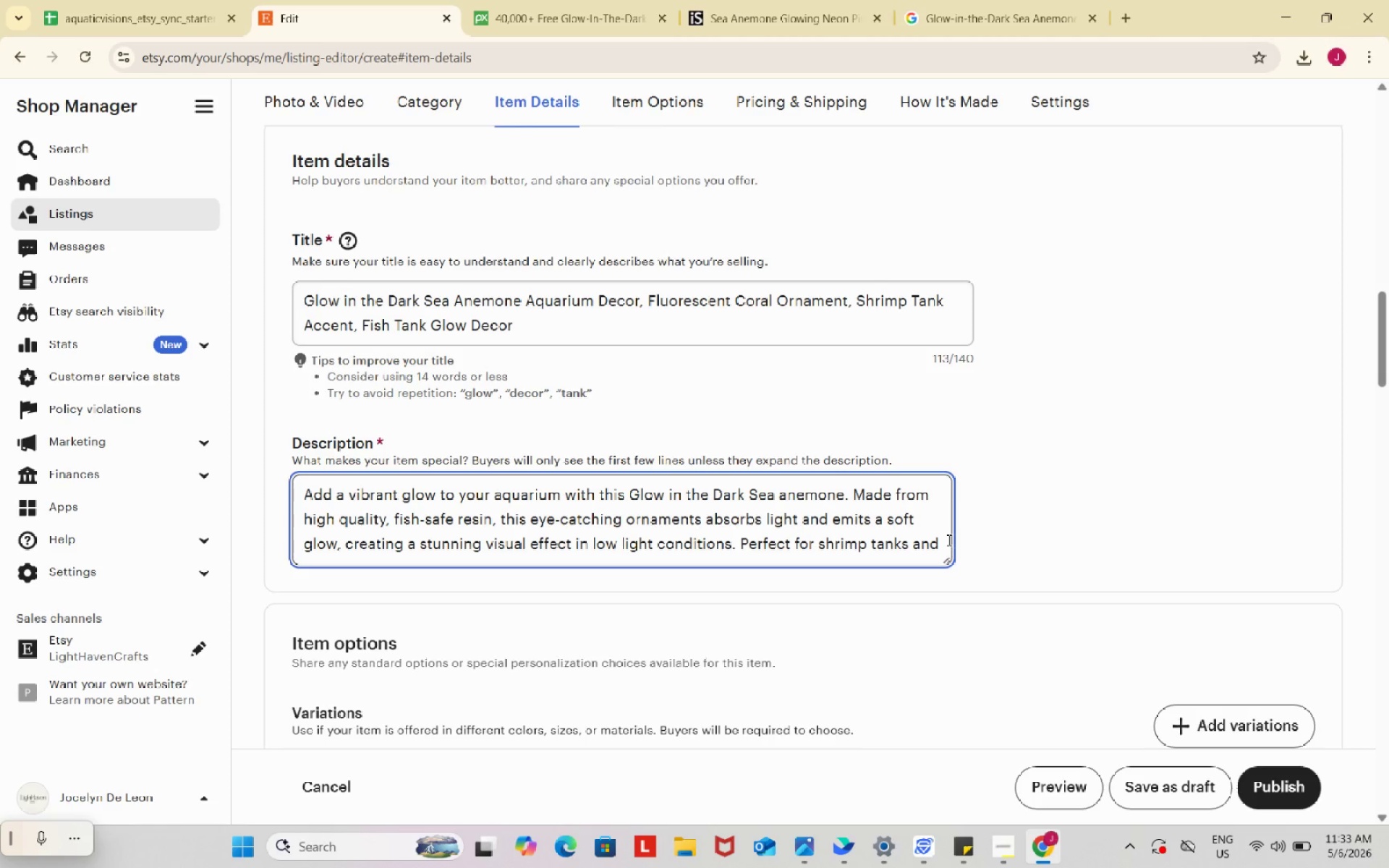 
type( small fish)
 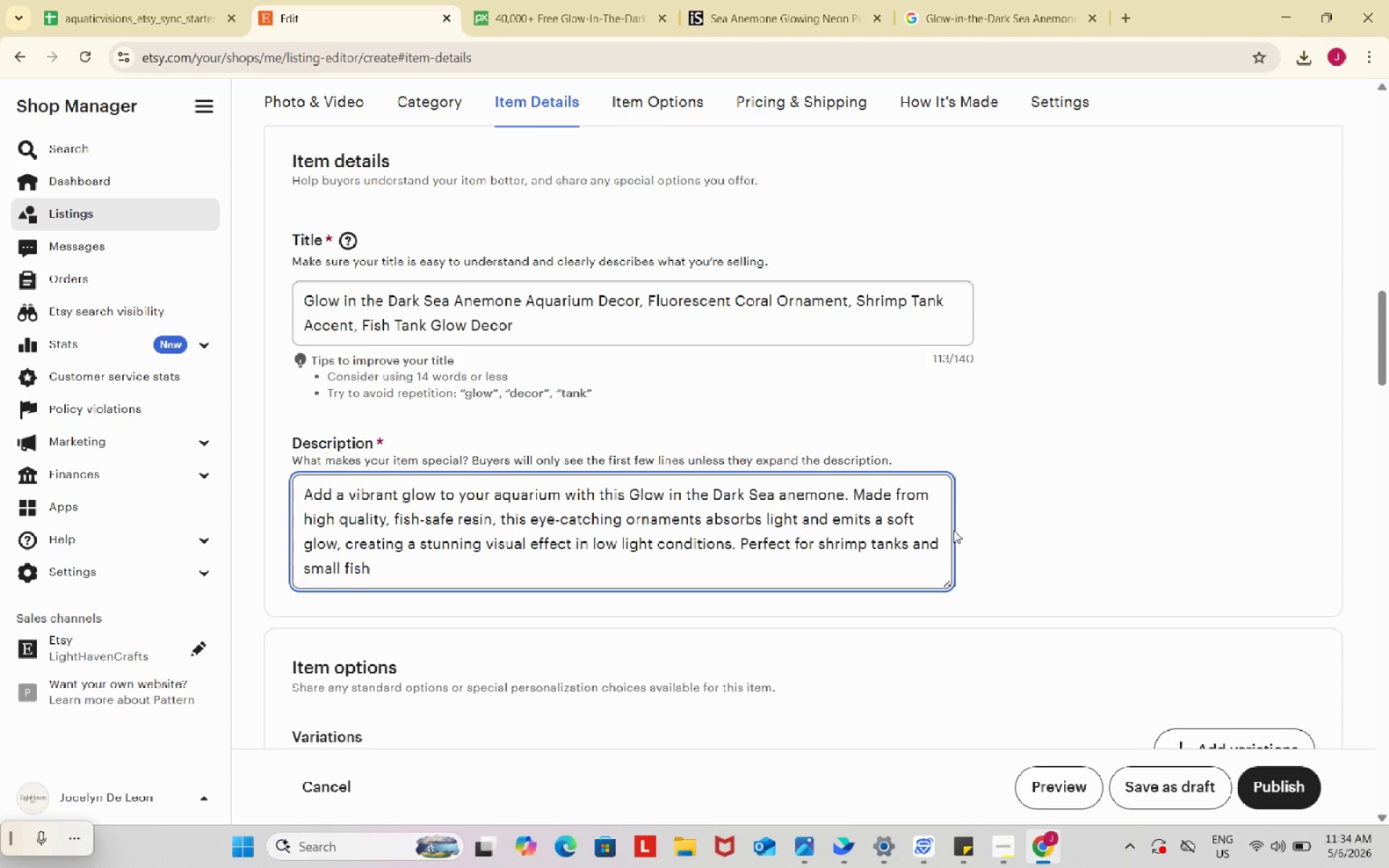 
type(, it enhances your aquascape while providing subtle shelter. Suitable for freshwater)
 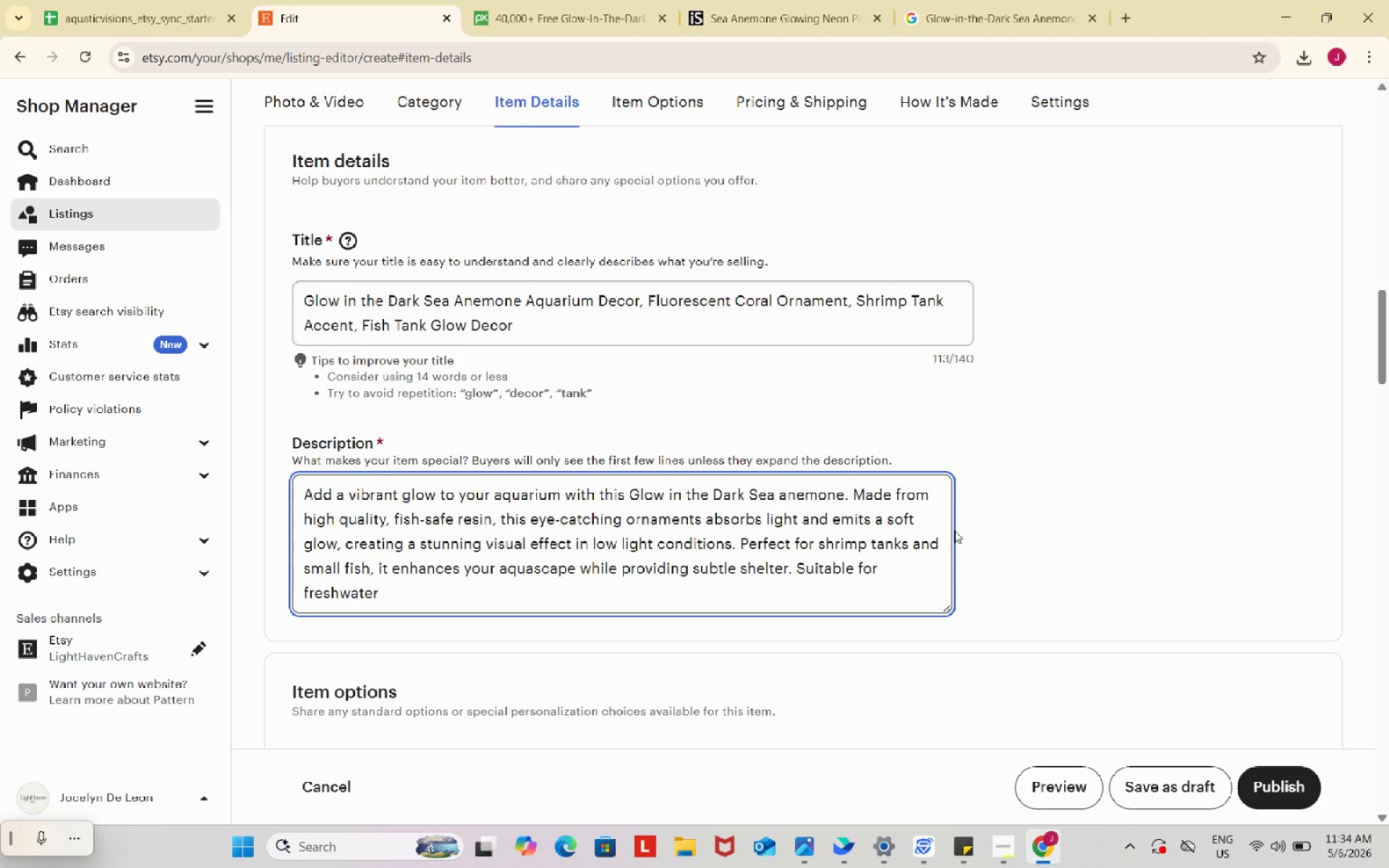 
type( and saltwater setups)
 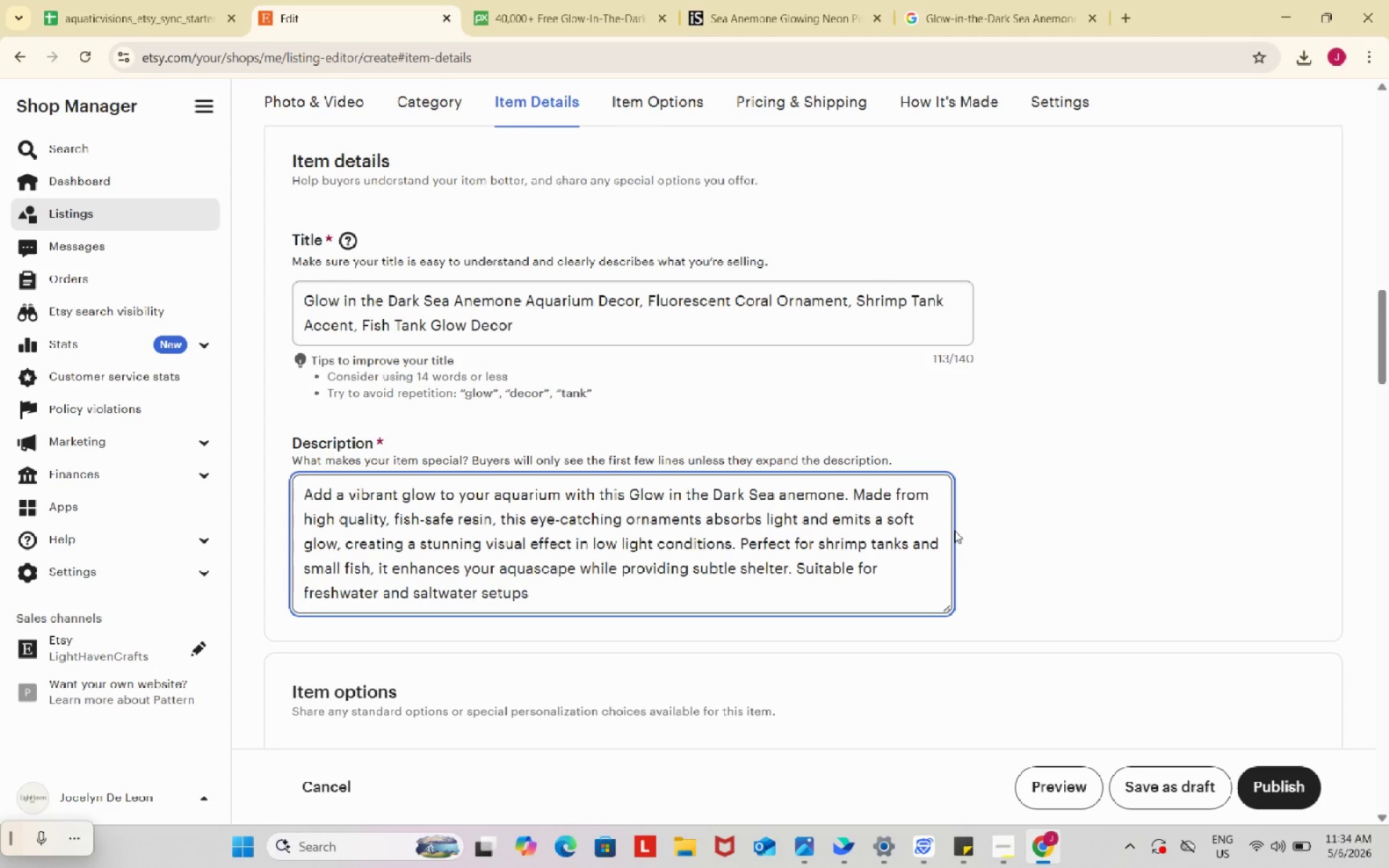 
type(, this durable piece is easy to clean and ie)
key(Backspace)
type(deal for creating a lively, illuminated underwater scene.)
 